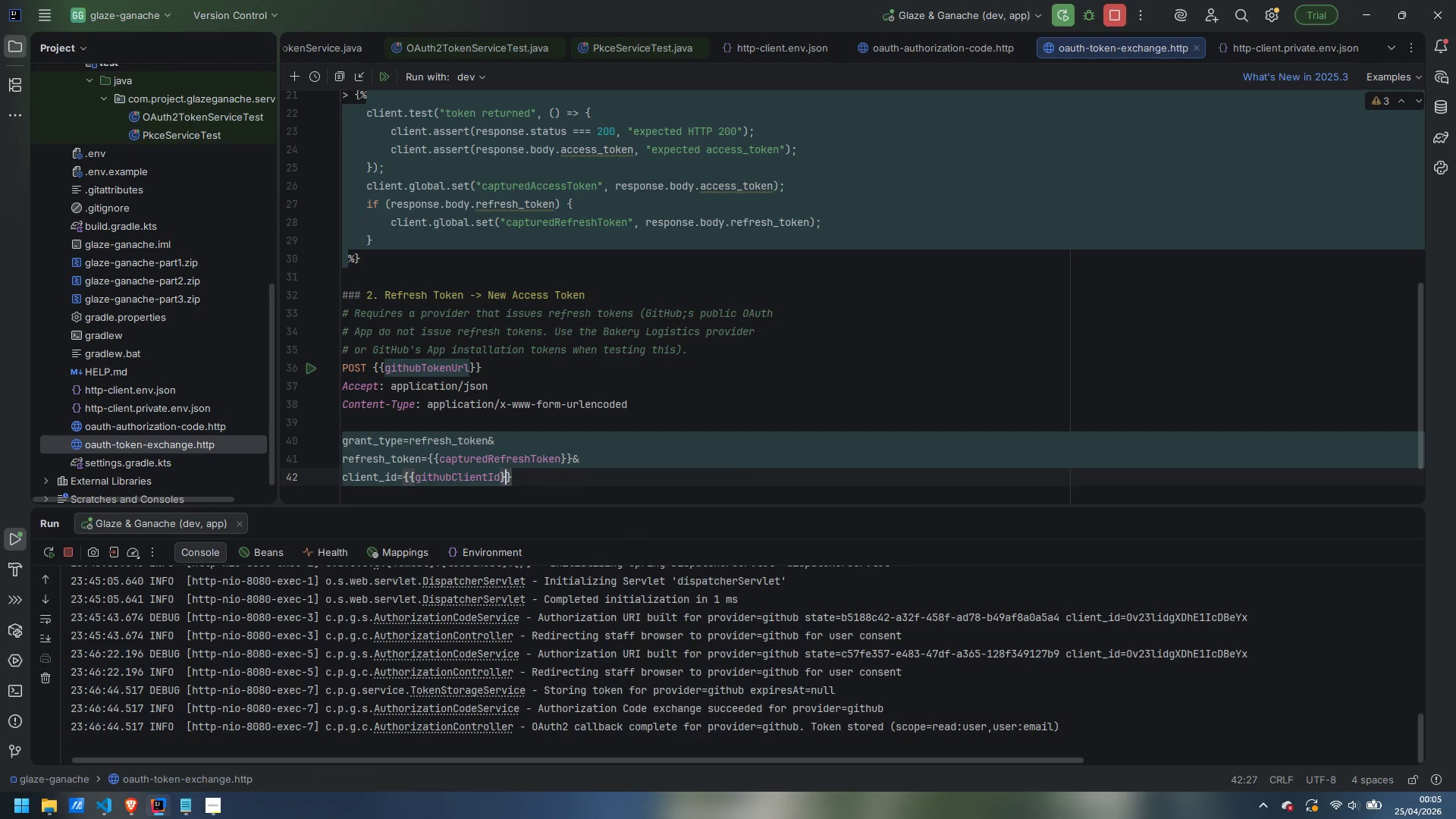 
 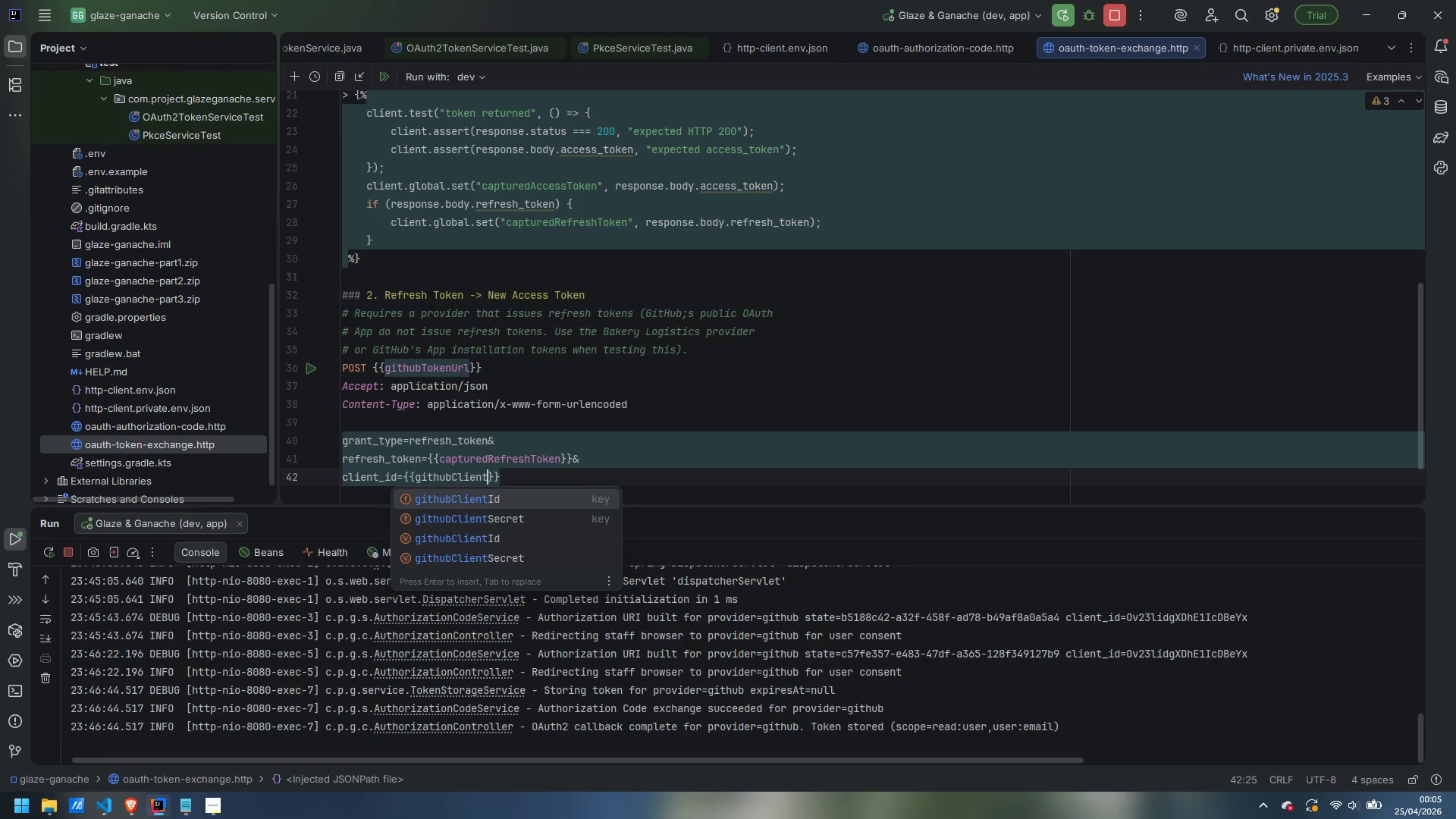 
key(ArrowRight)
 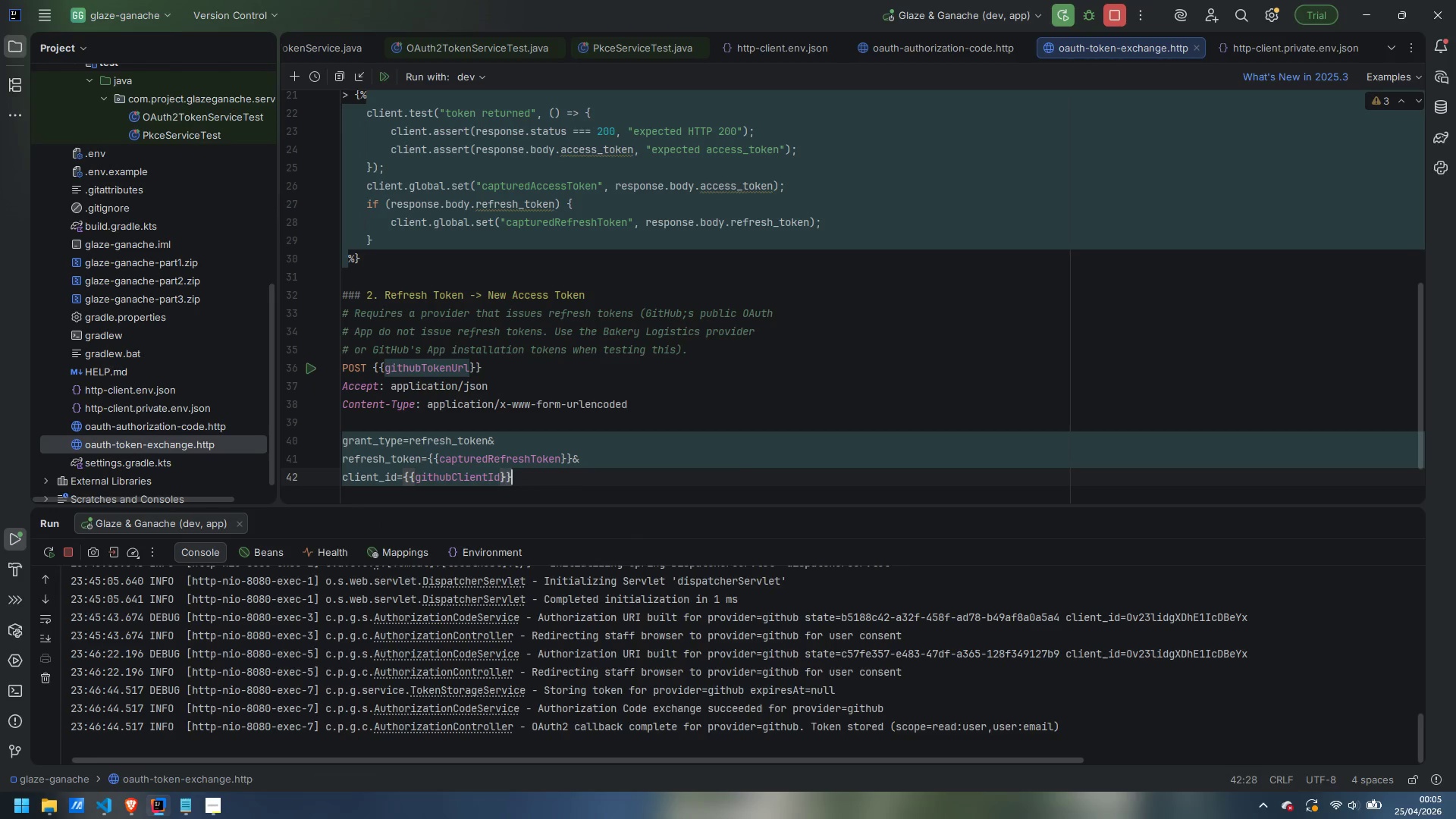 
key(ArrowRight)
 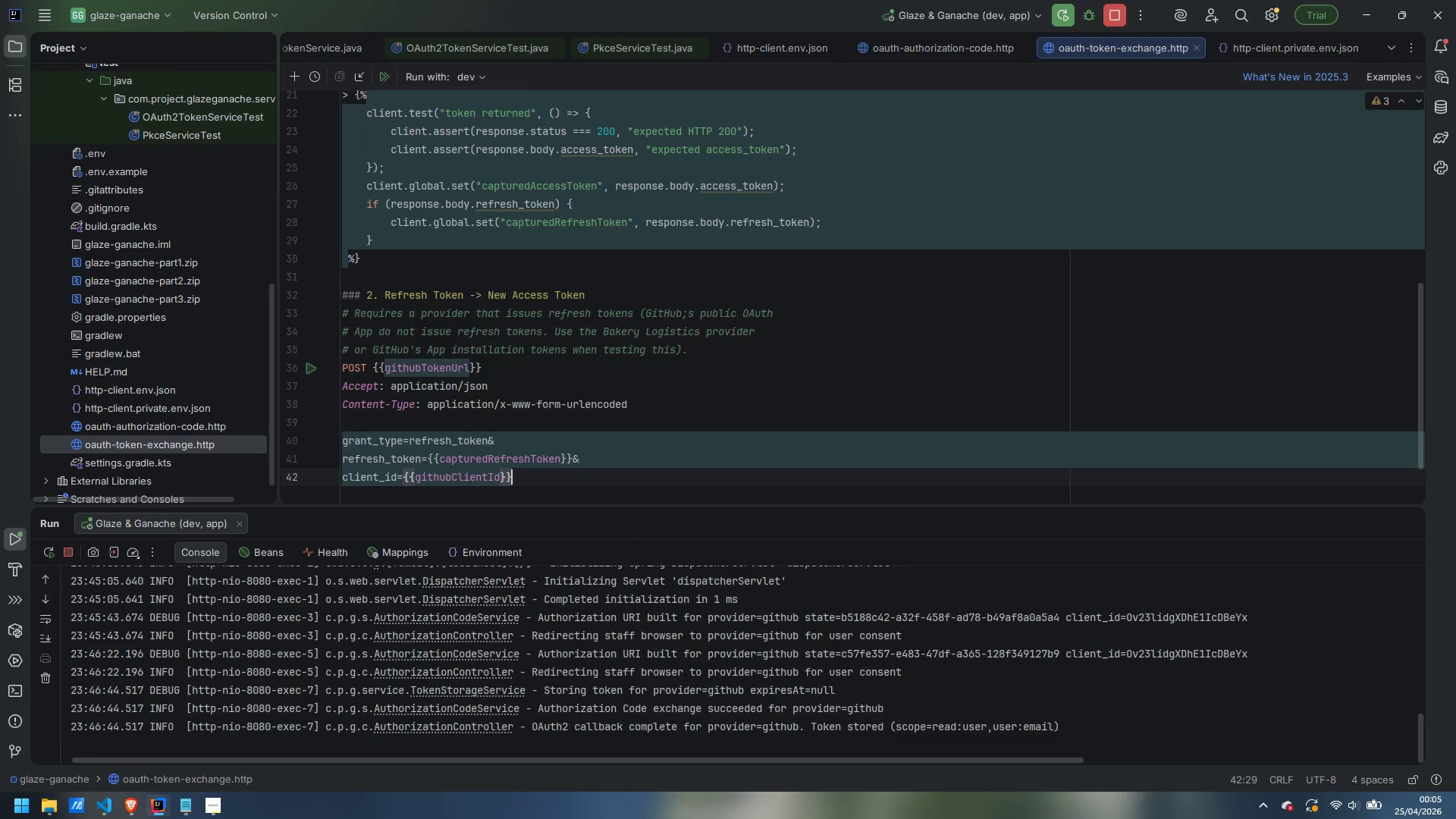 
key(Enter)
 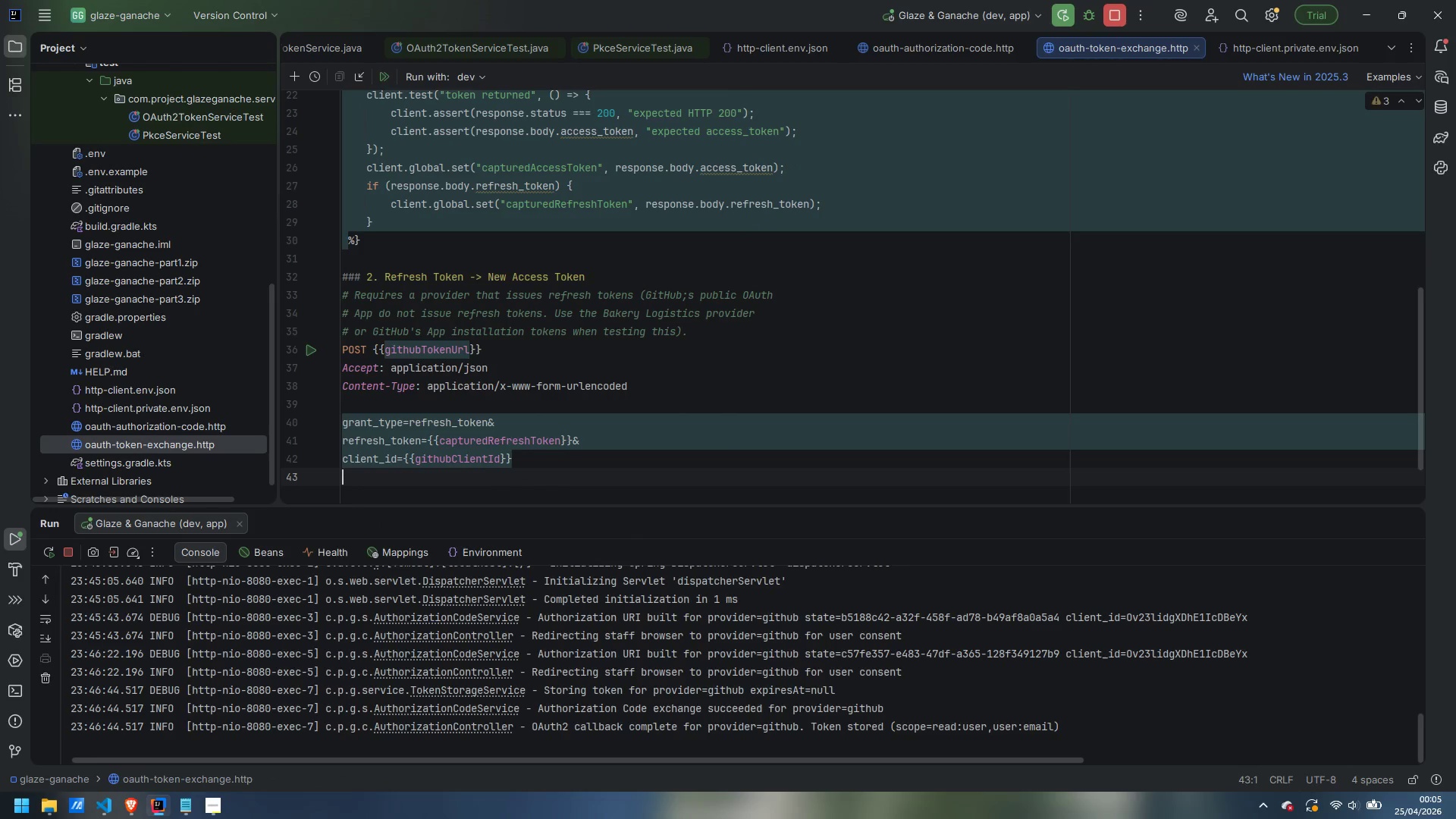 
key(Backspace)
 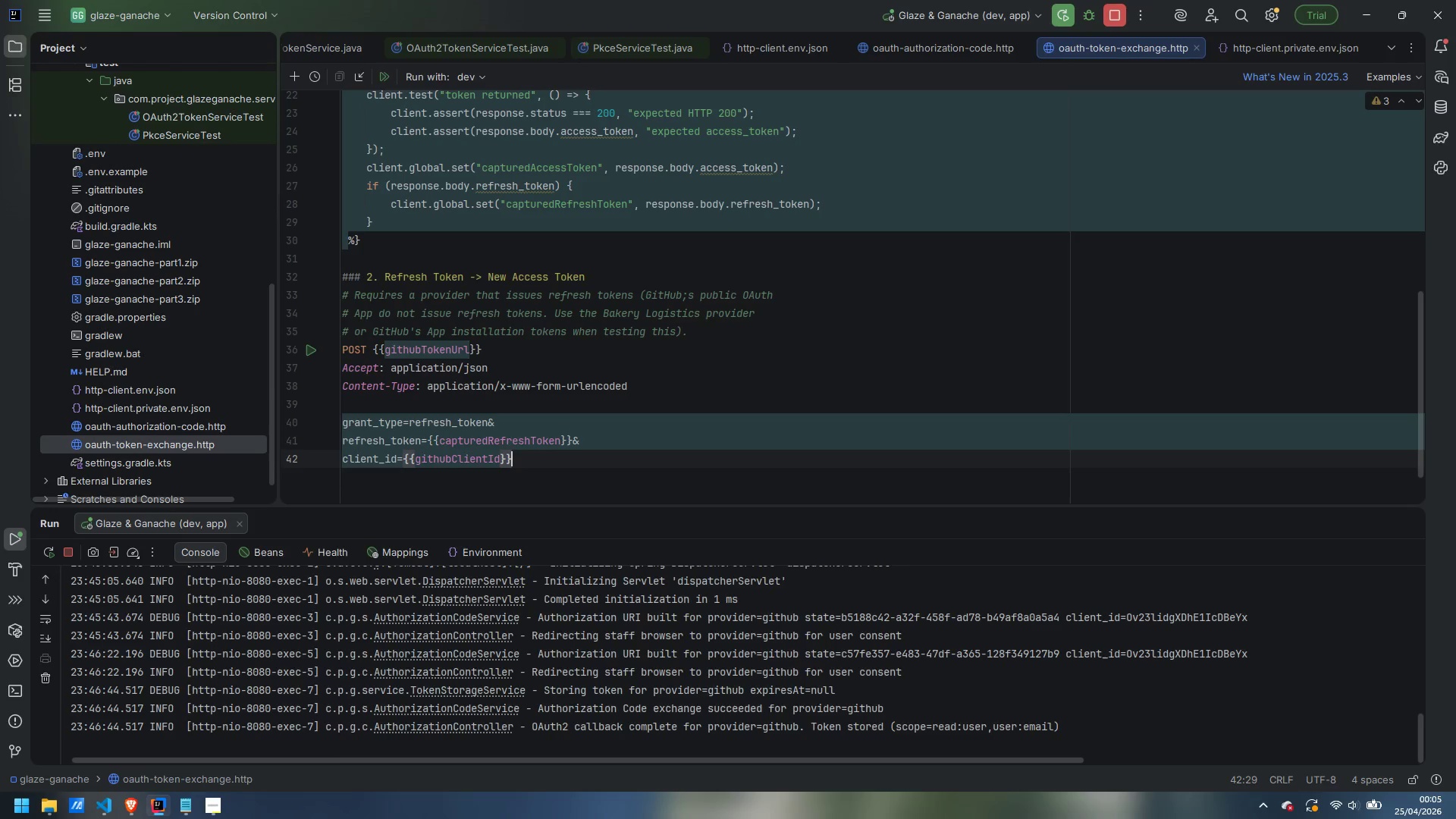 
key(Shift+7)
 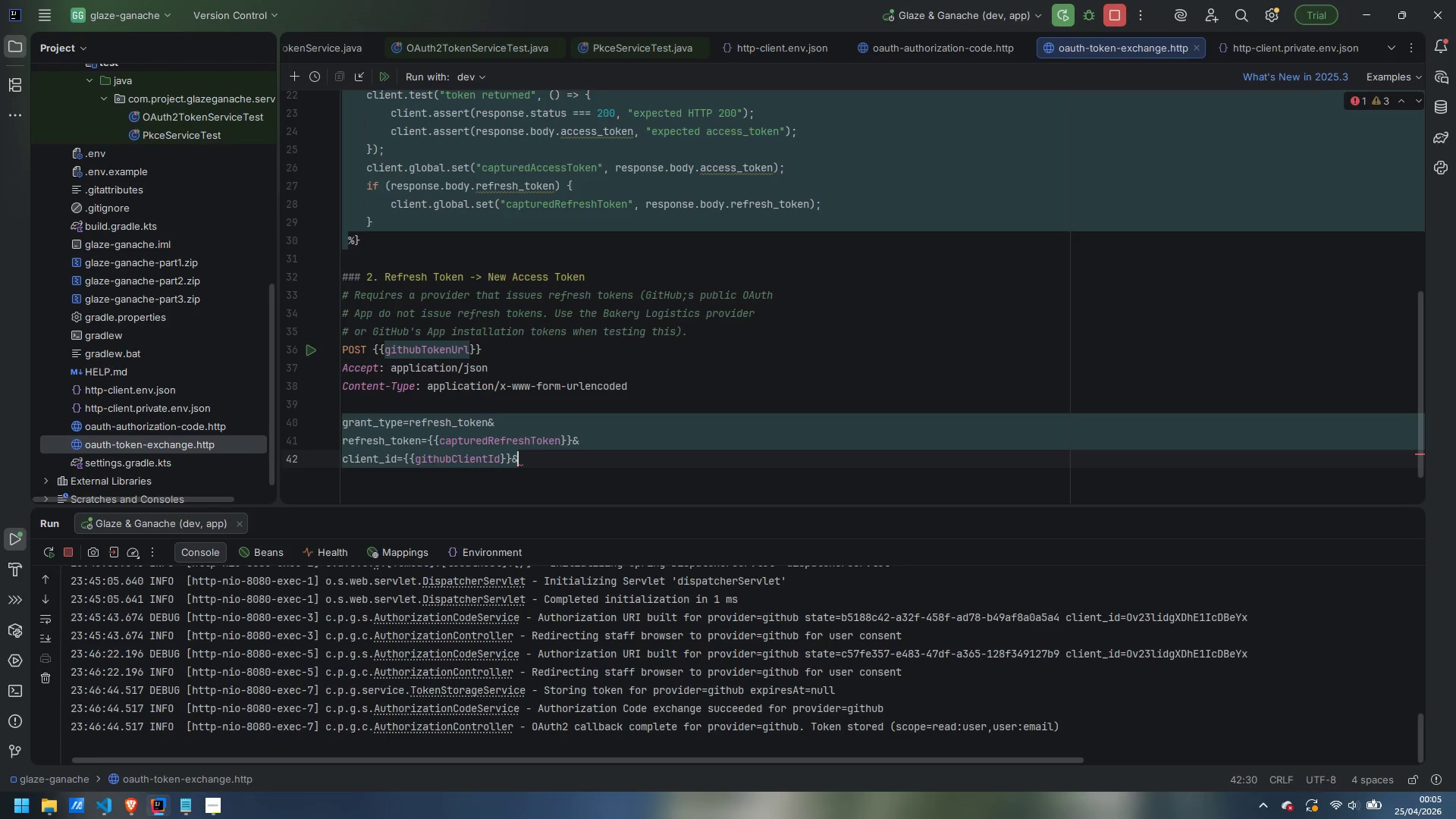 
key(Enter)
 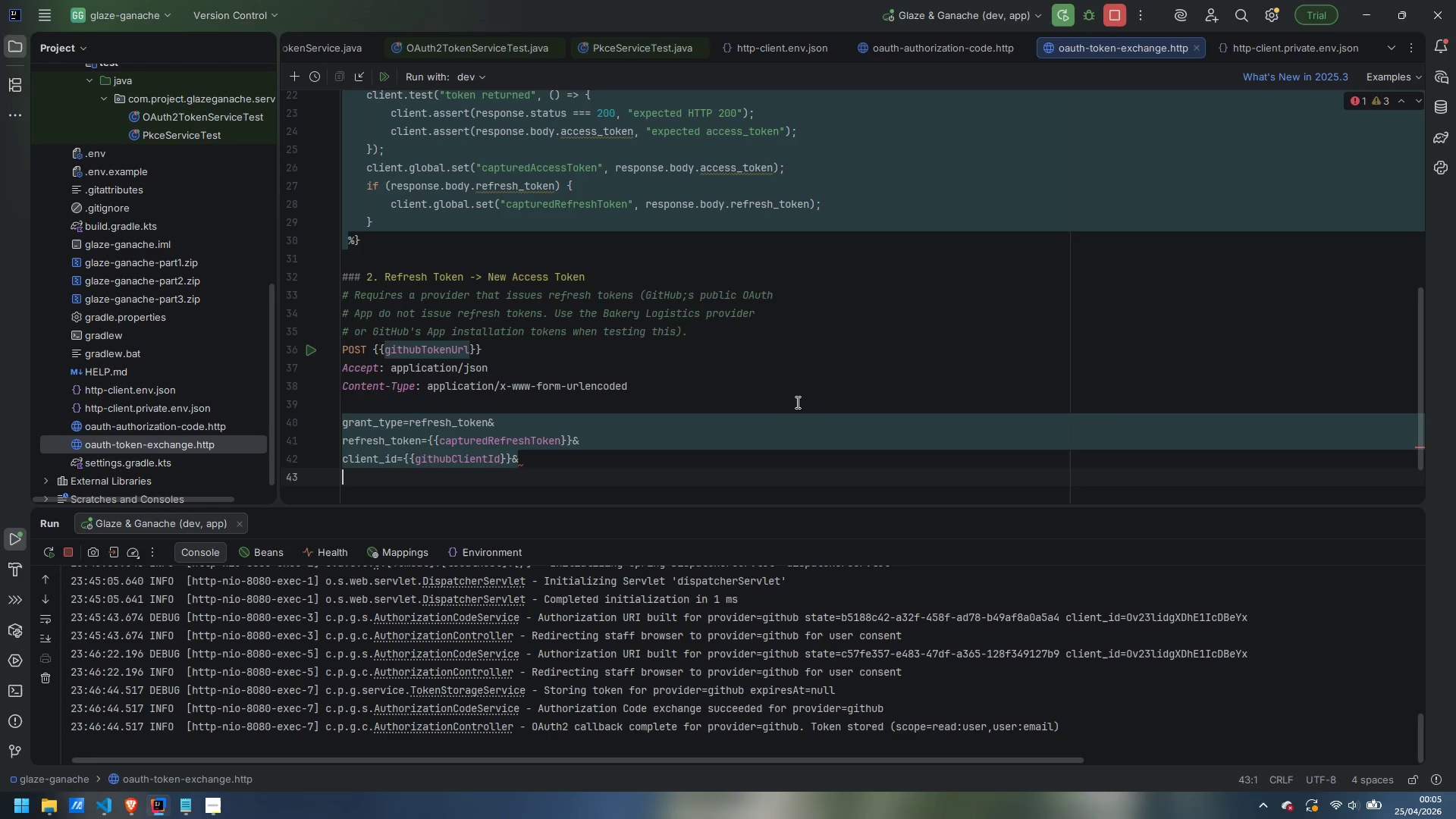 
scroll: coordinate [796, 402], scroll_direction: up, amount: 5.0
 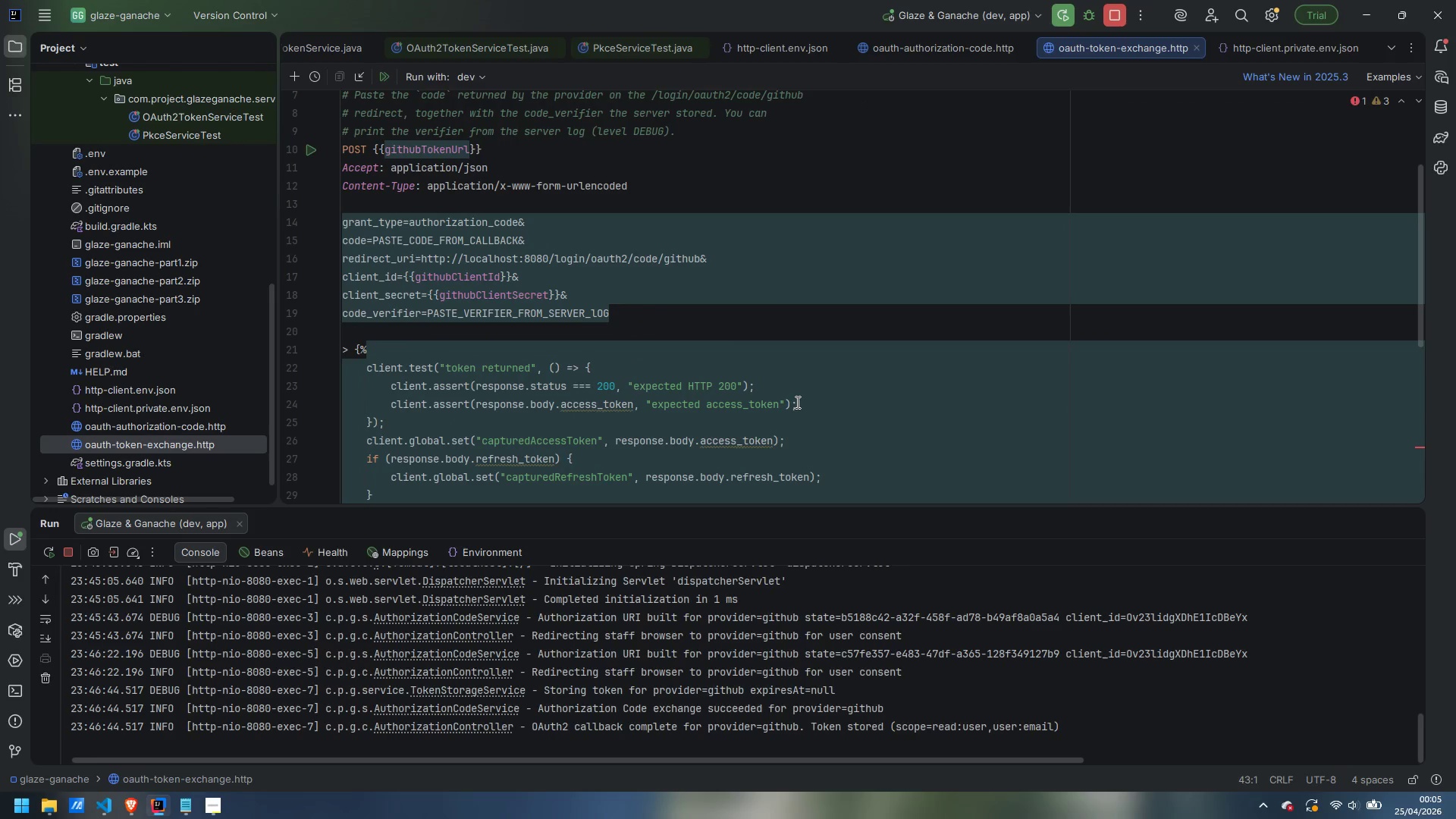 
scroll: coordinate [796, 402], scroll_direction: down, amount: 9.0
 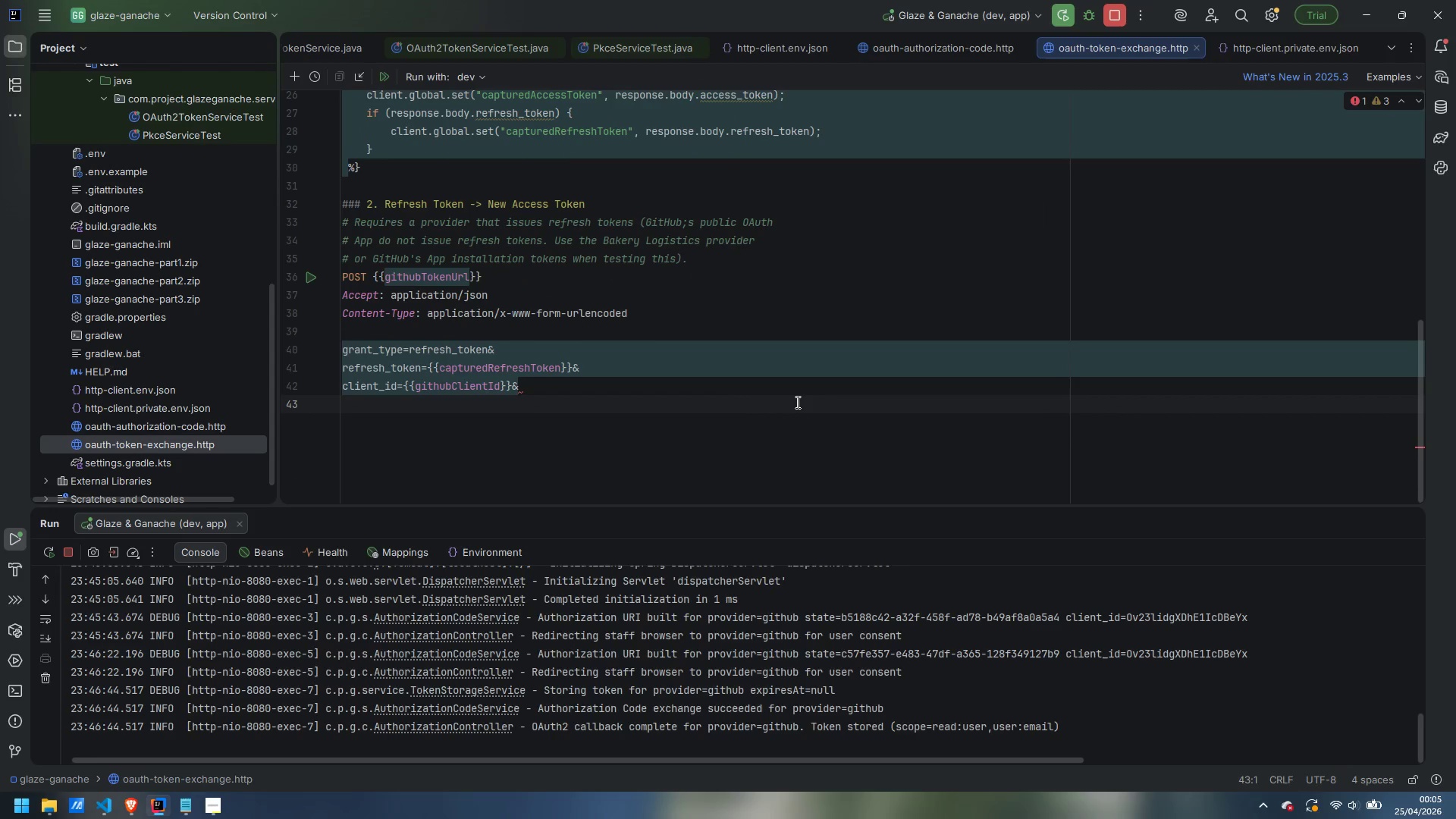 
type(client_secret={{githubClientSecret)
 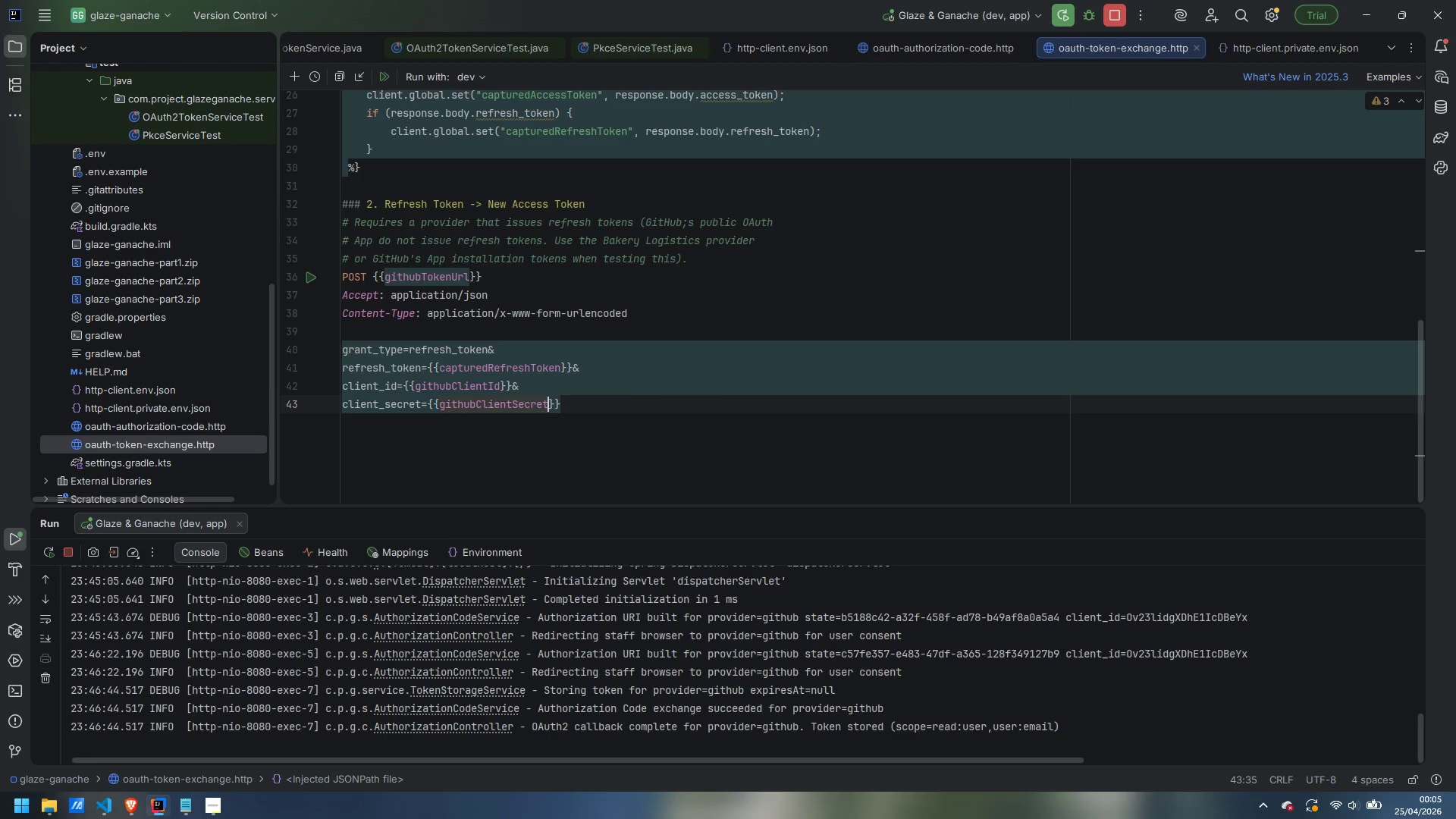 
key(ArrowRight)
 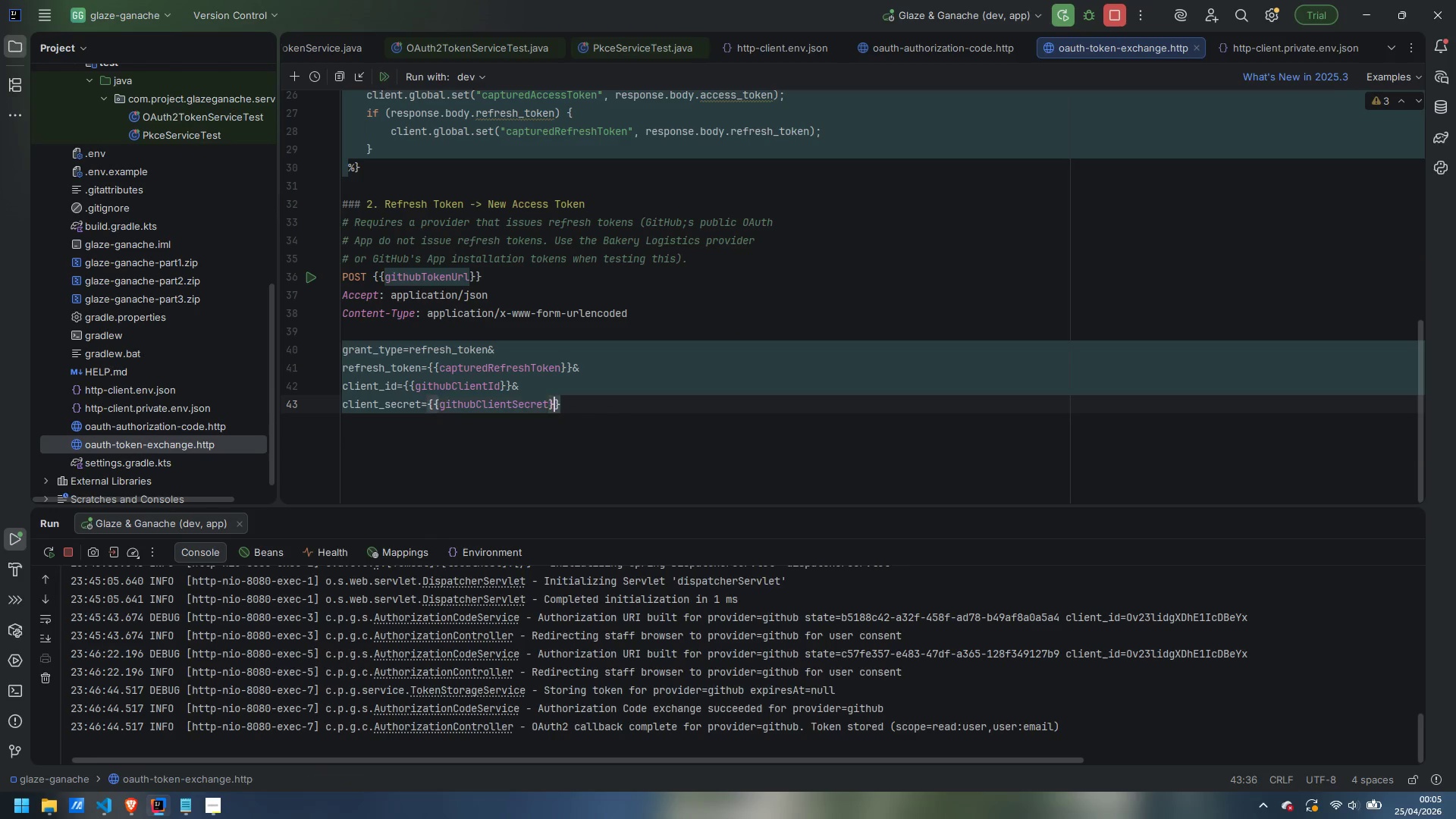 
key(ArrowRight)
 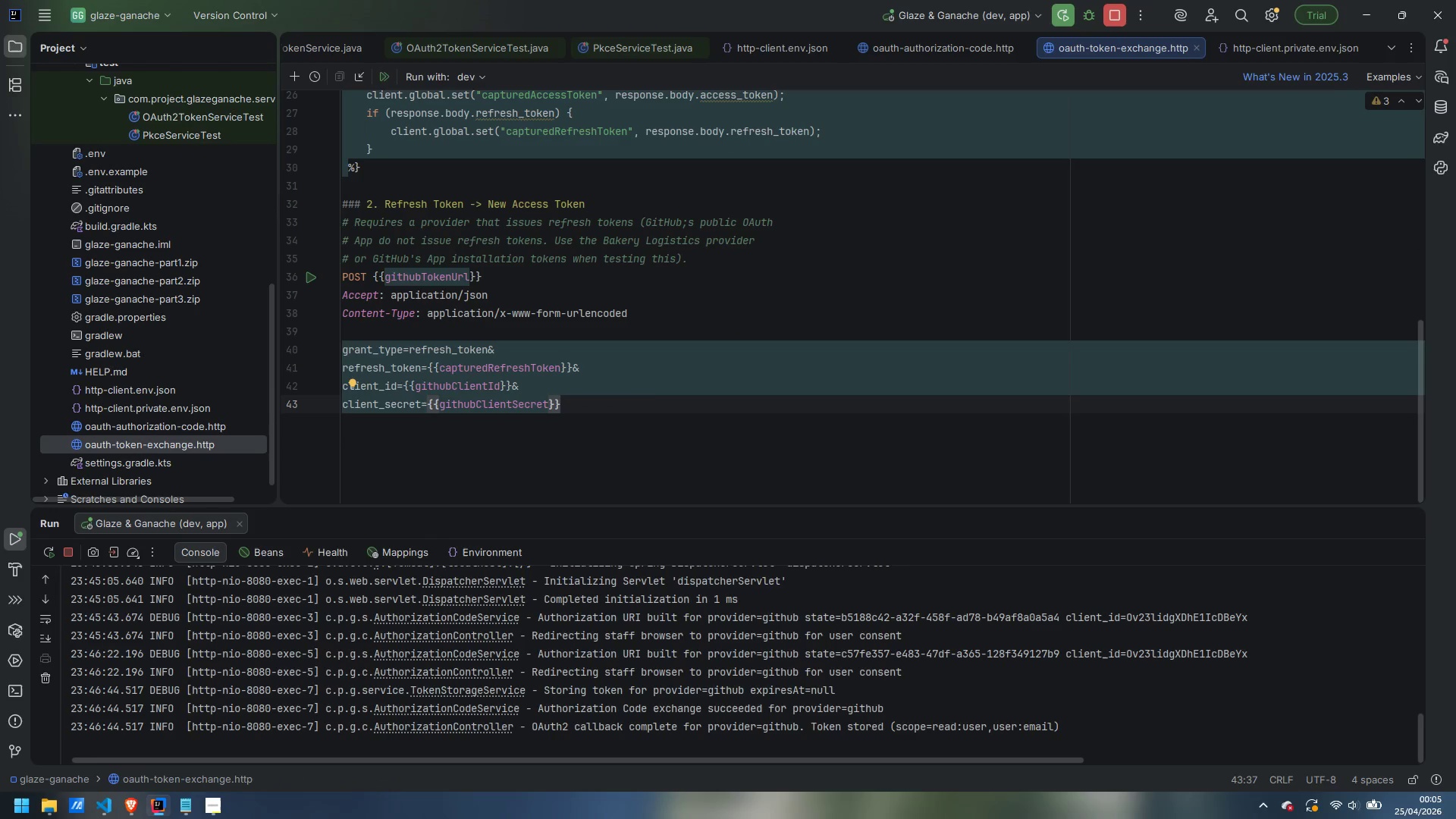 
key(Enter)
 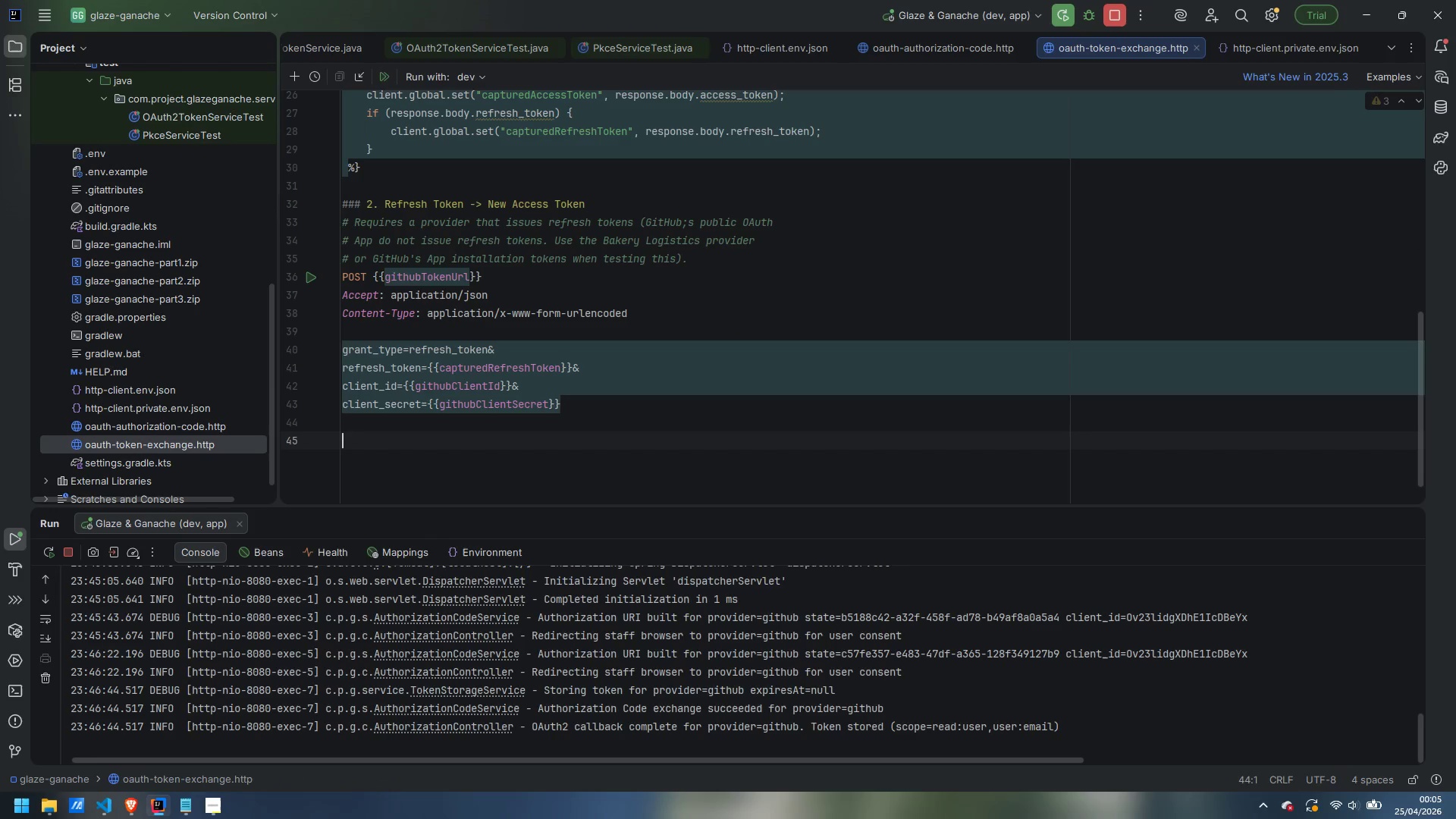 
key(Enter)
 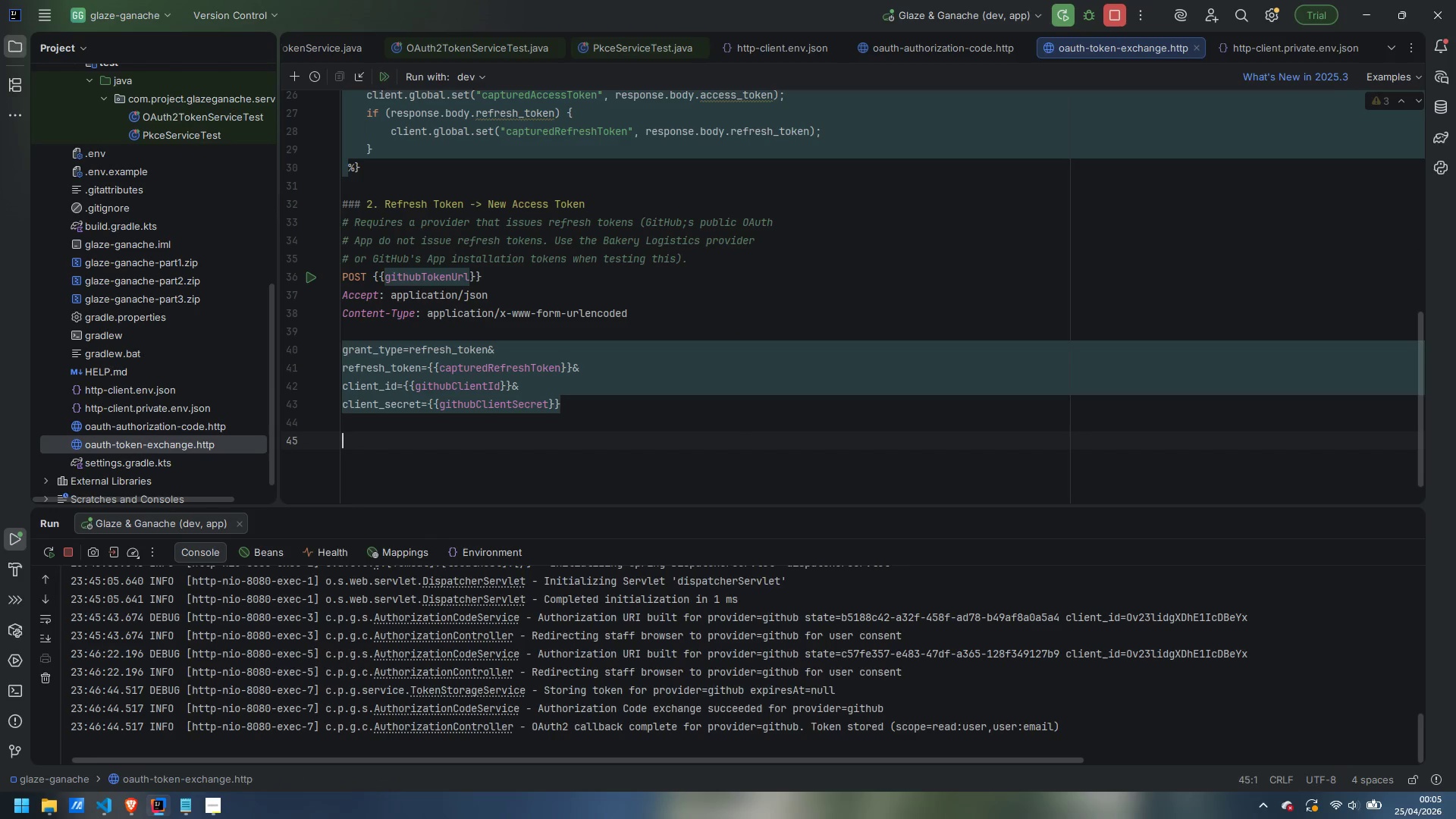 
key(Shift+Period)
 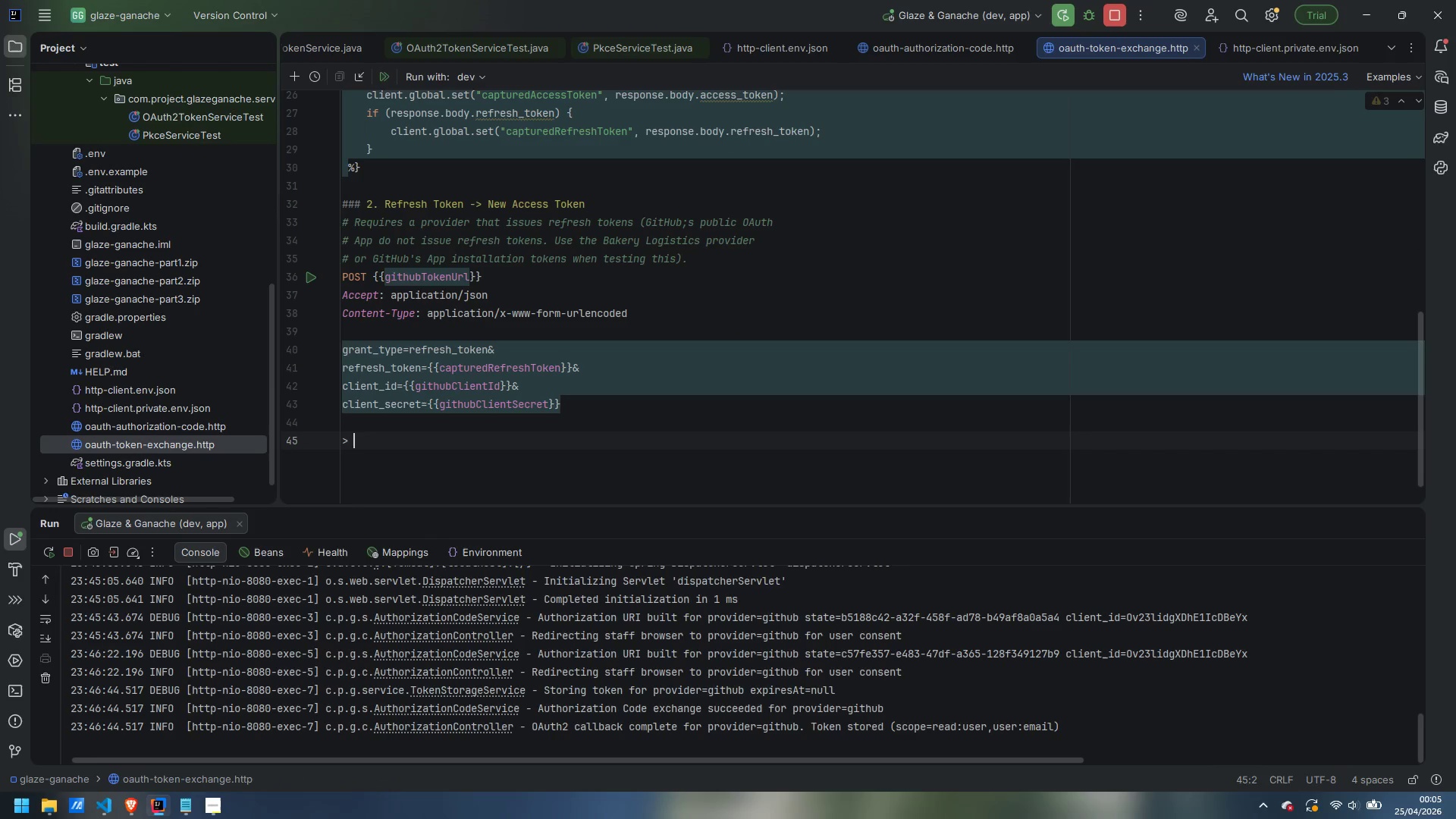 
key(Space)
 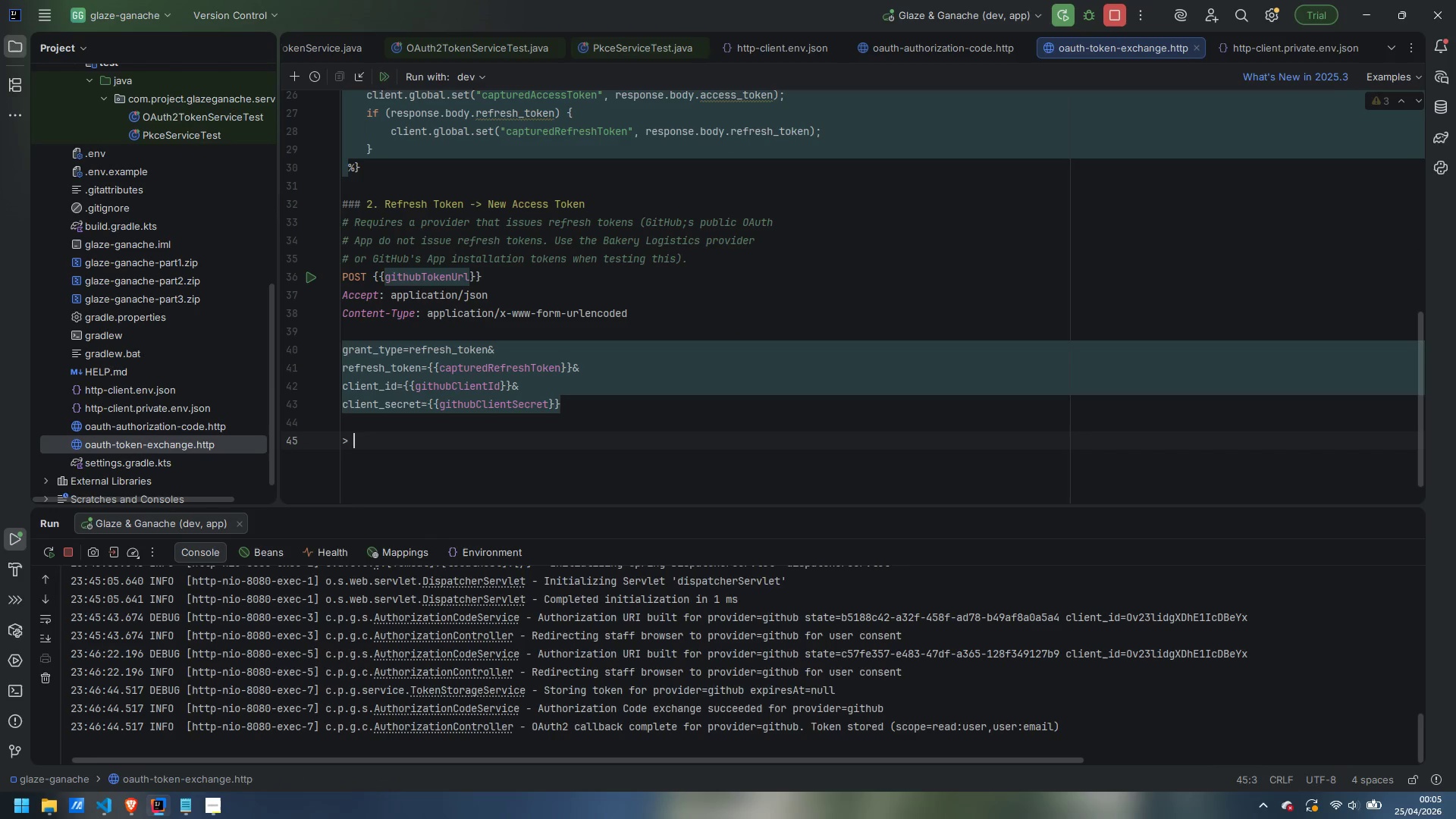 
key(Shift+BracketLeft)
 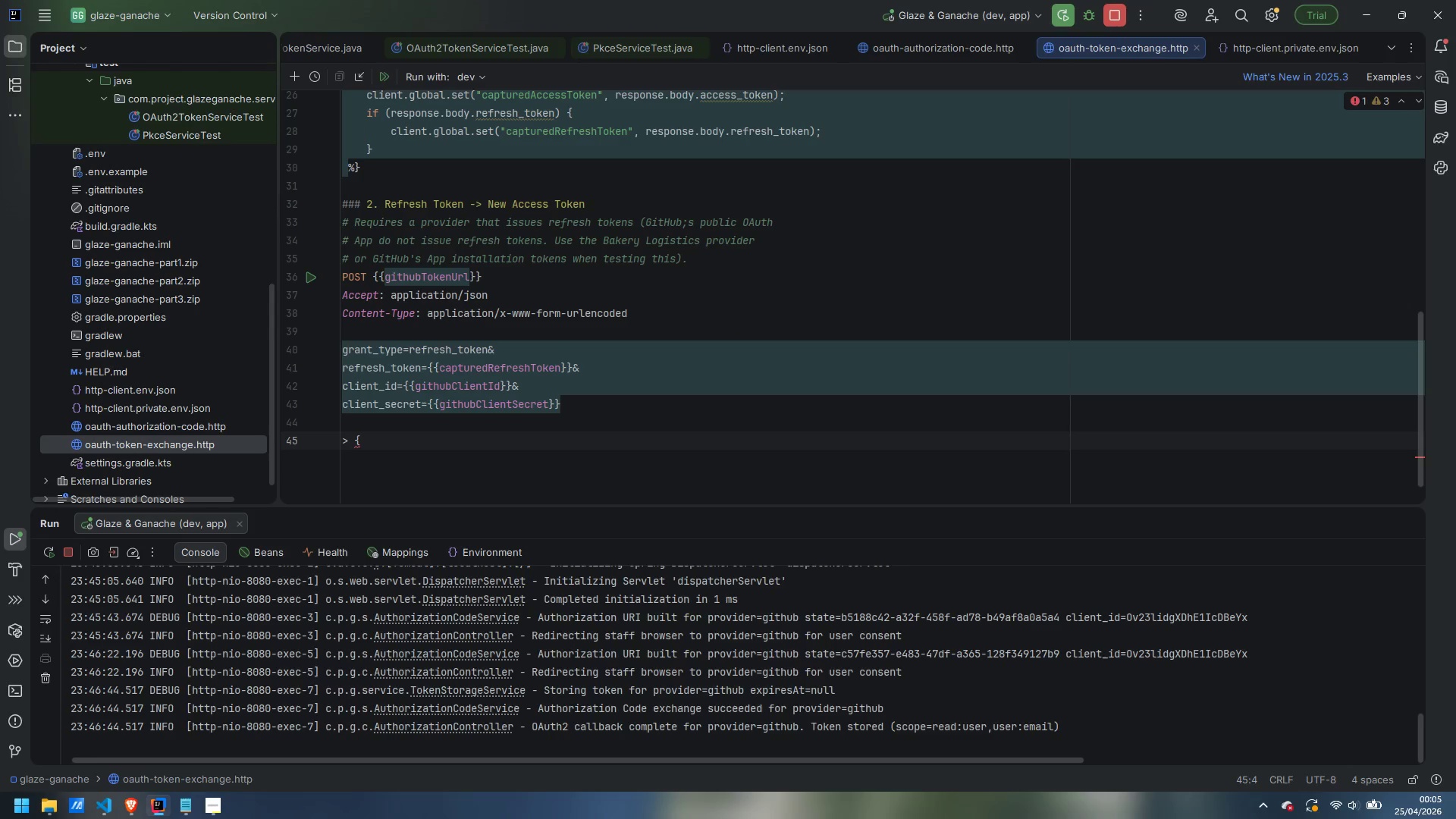 
key(Shift+5)
 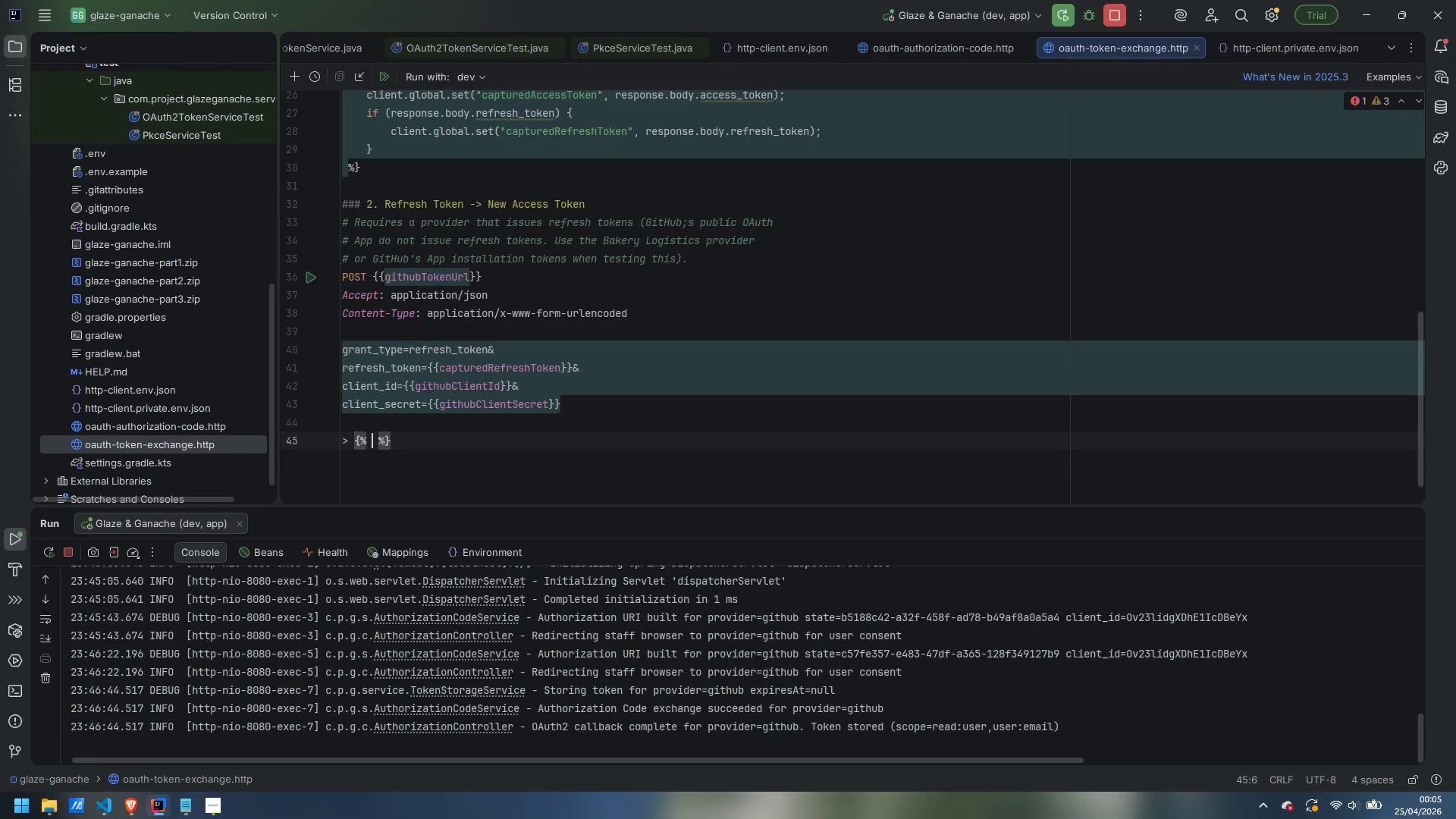 
key(Enter)
 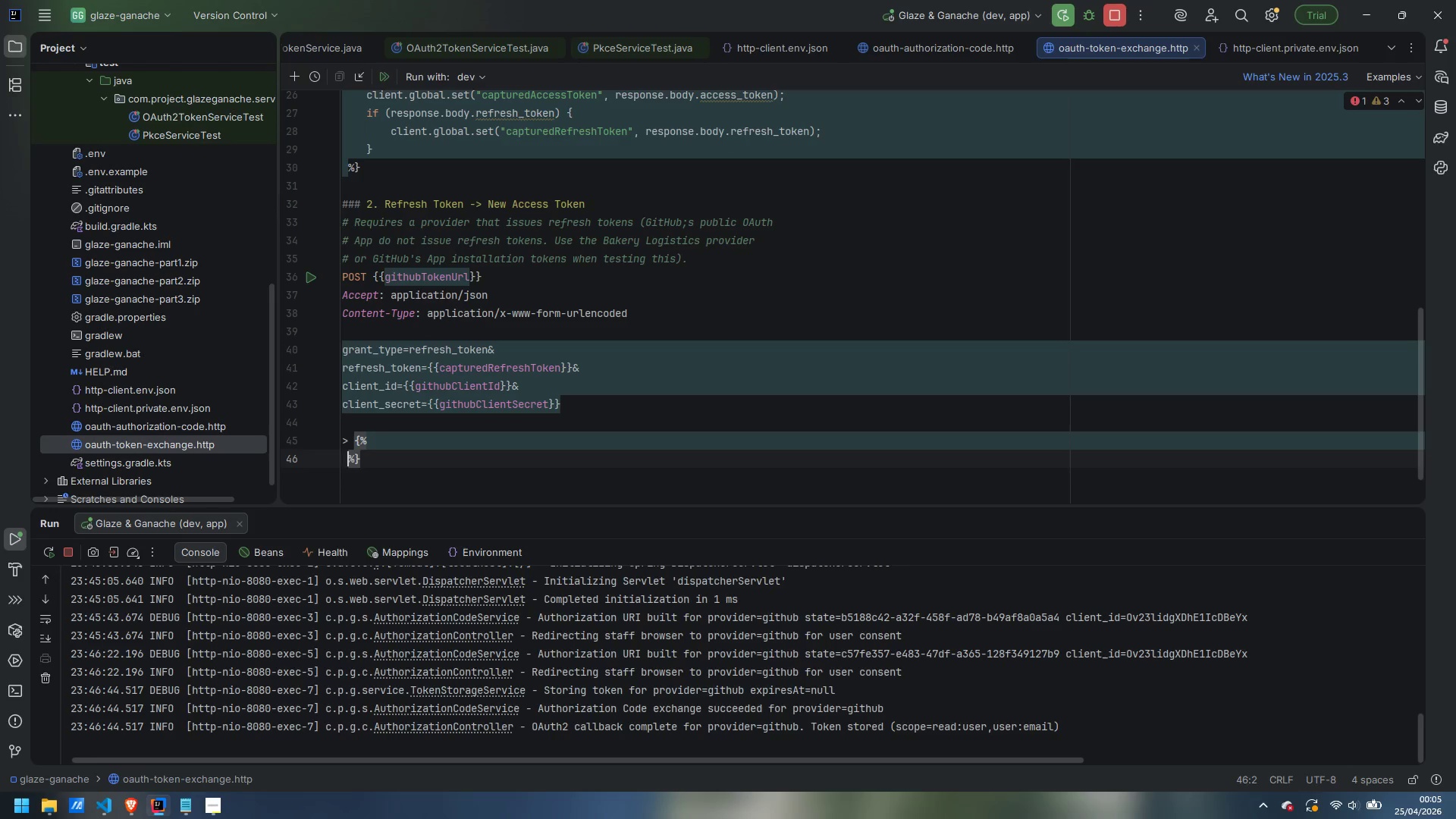 
key(Enter)
 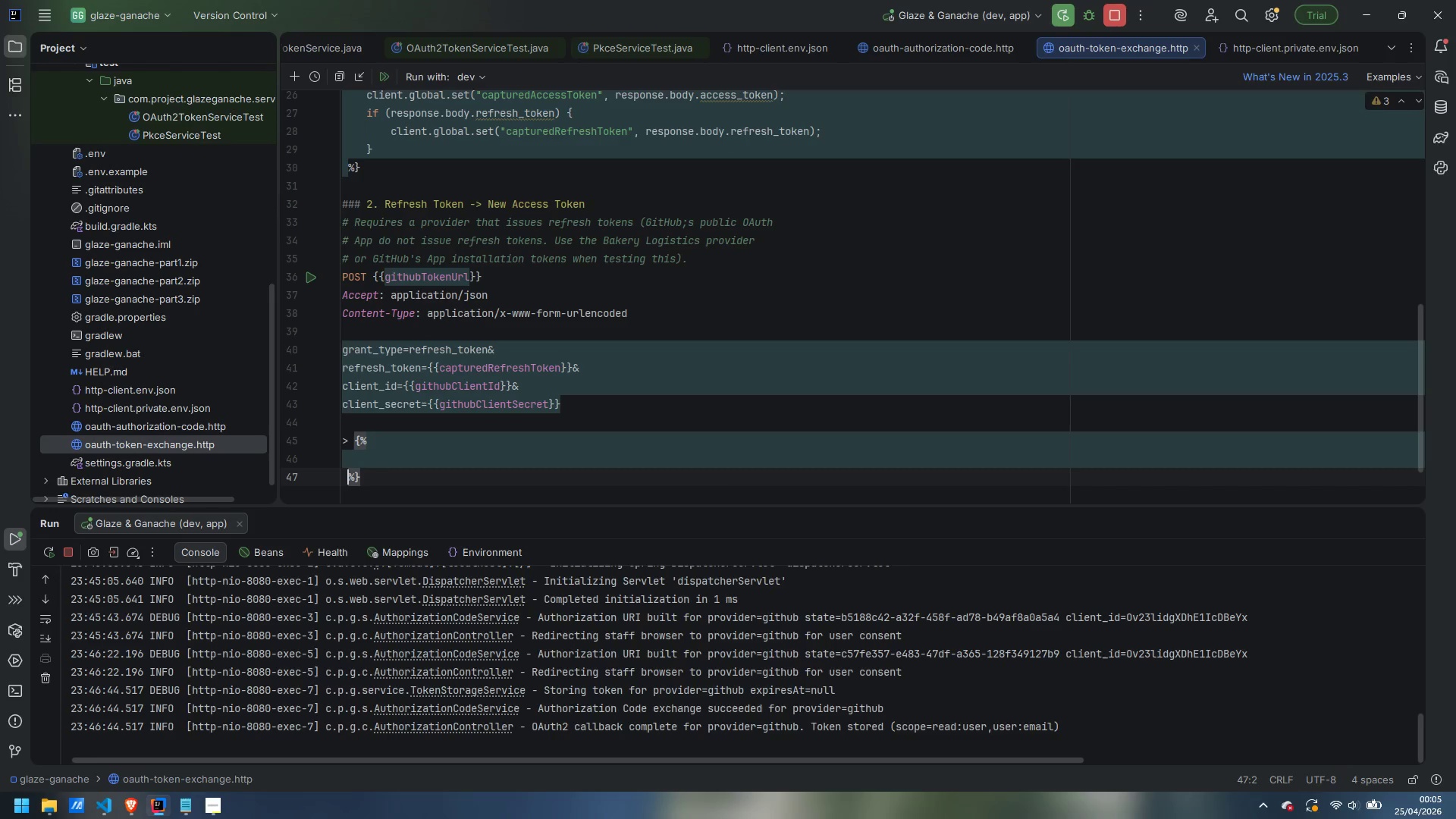 
key(ArrowUp)
 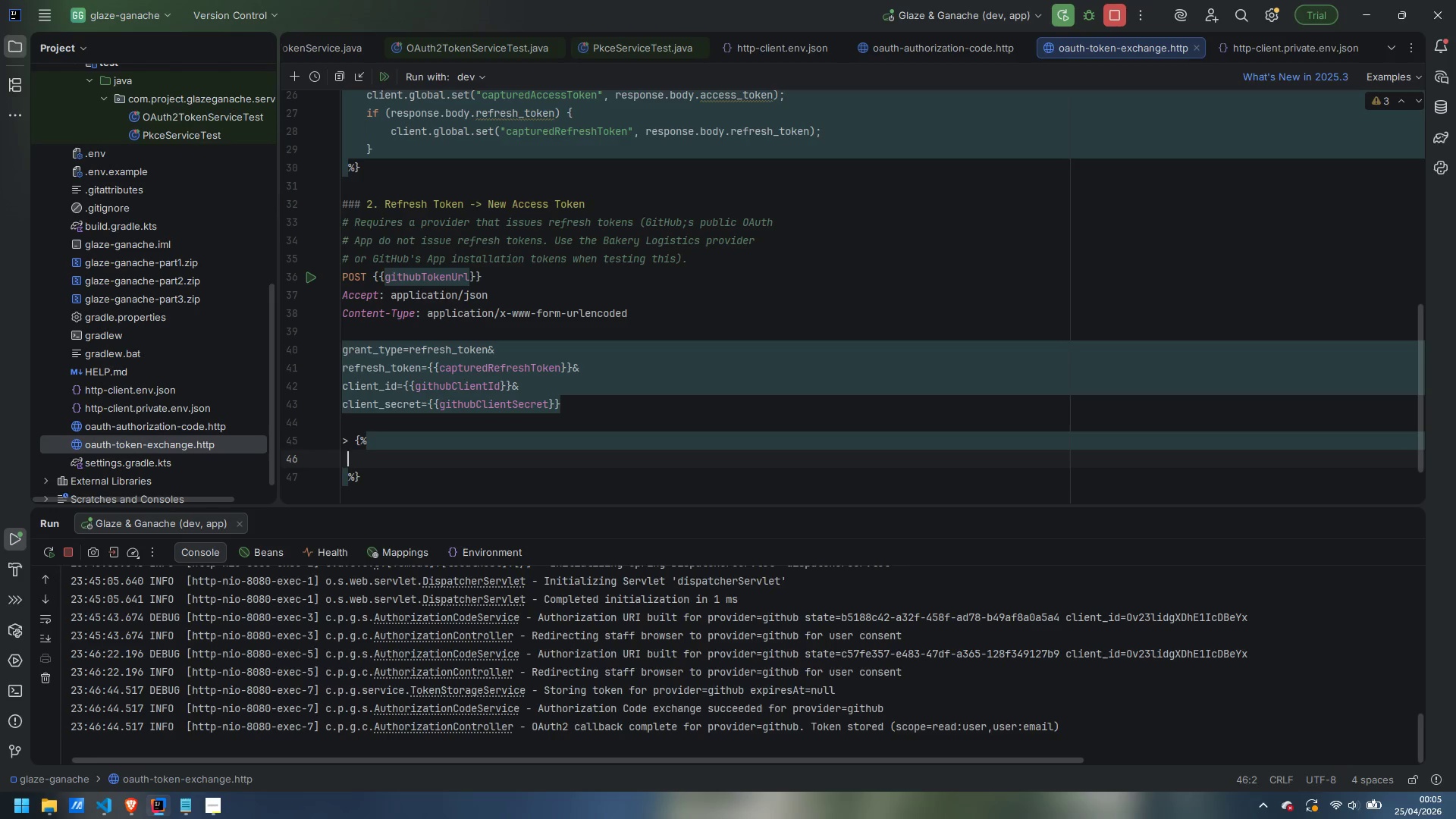 
key(Tab)
type(client.test("refresh succeeded )
 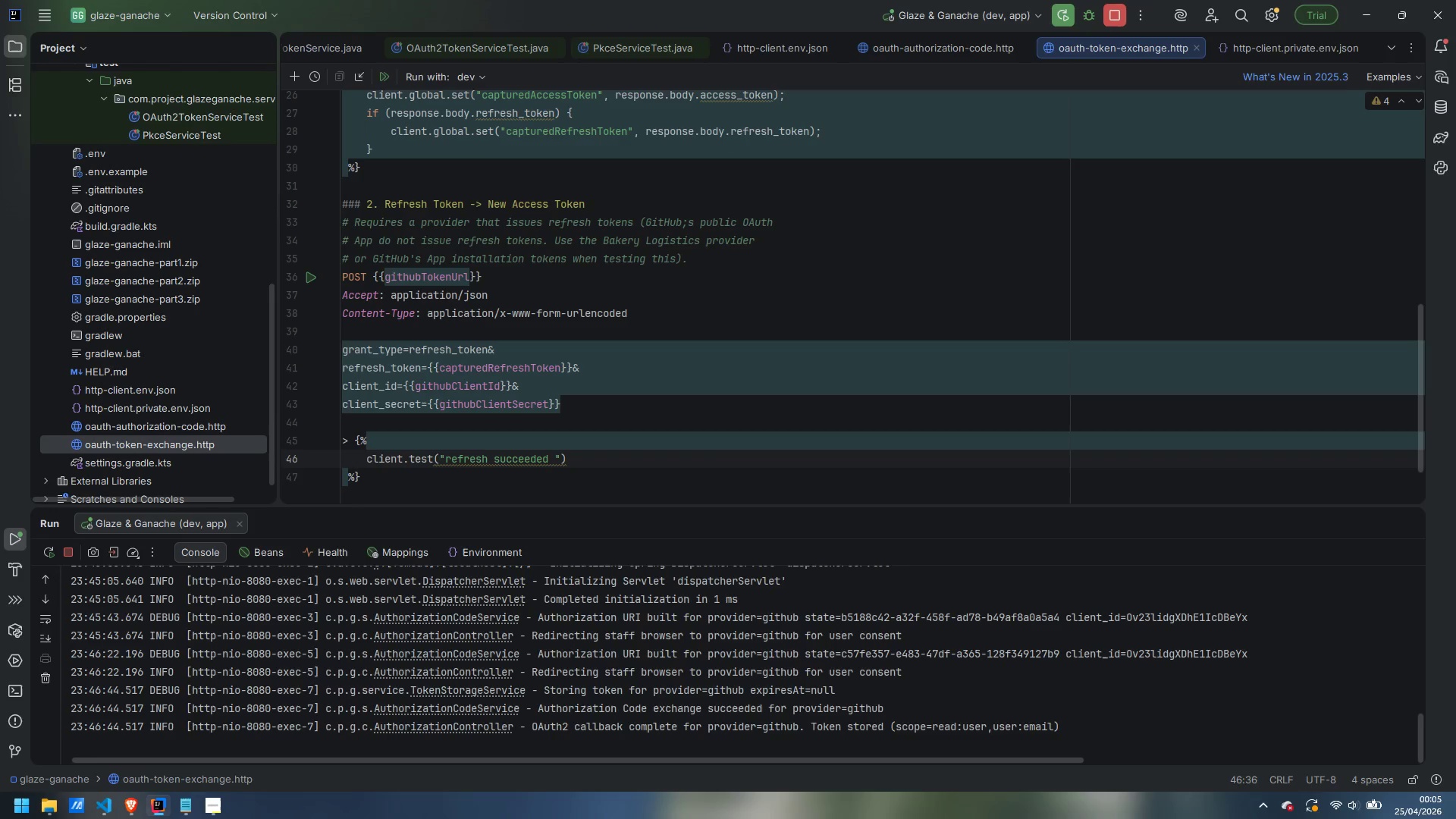 
wait(5.64)
 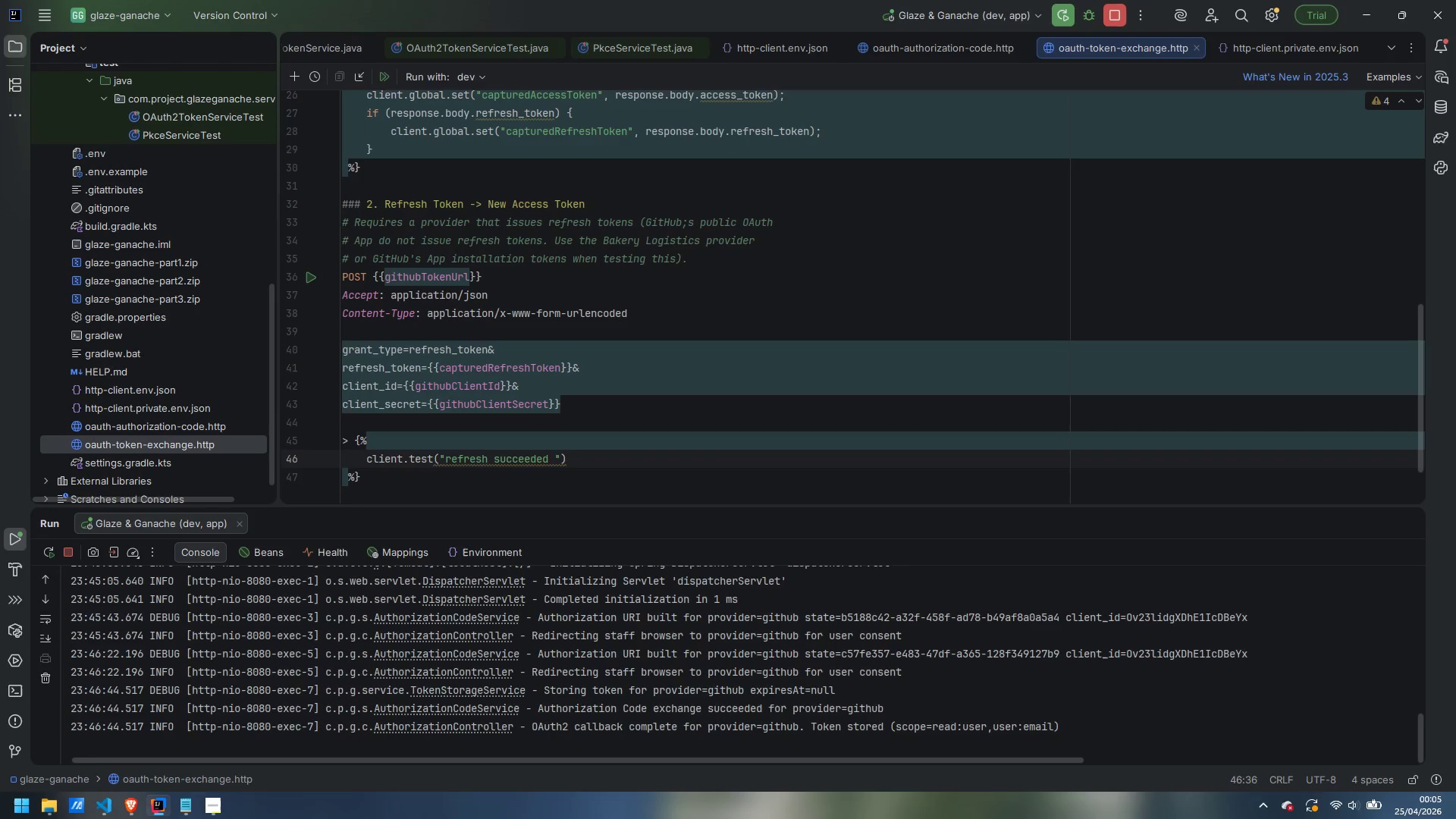 
key(Backspace)
type(, () )
key(Backspace)
key(Backspace)
key(Backspace)
key(Backspace)
key(Backspace)
 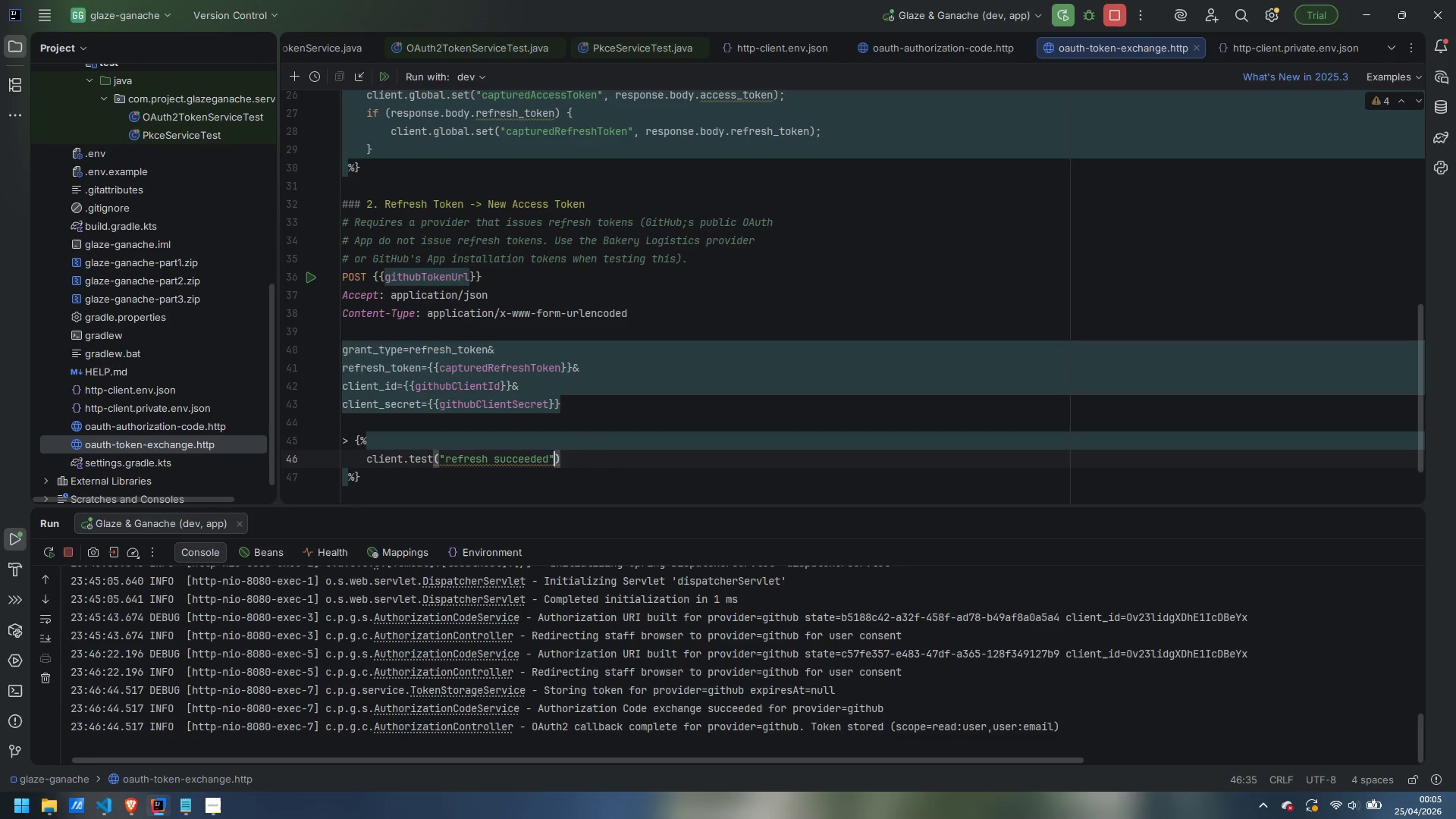 
 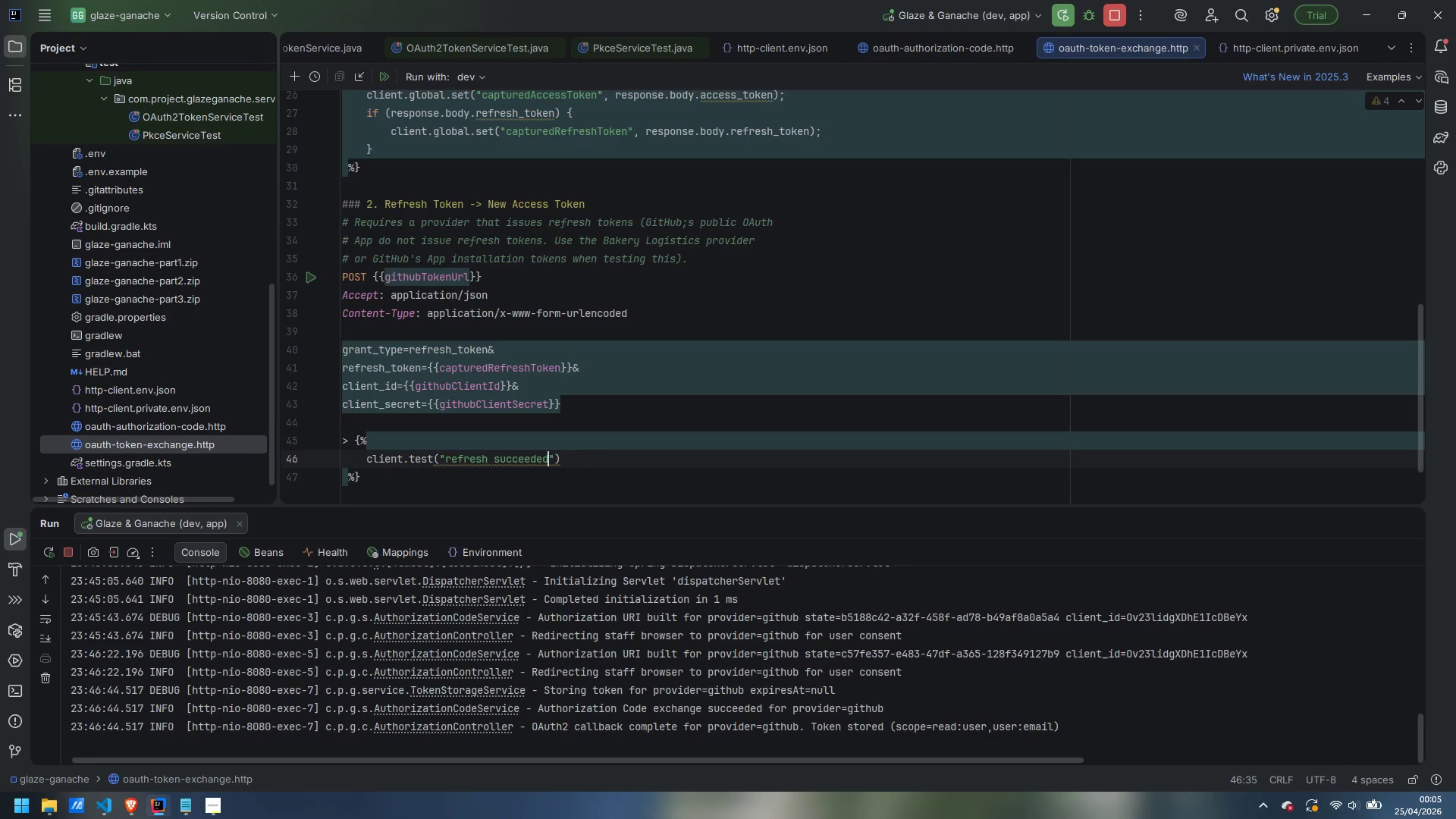 
key(ArrowRight)
 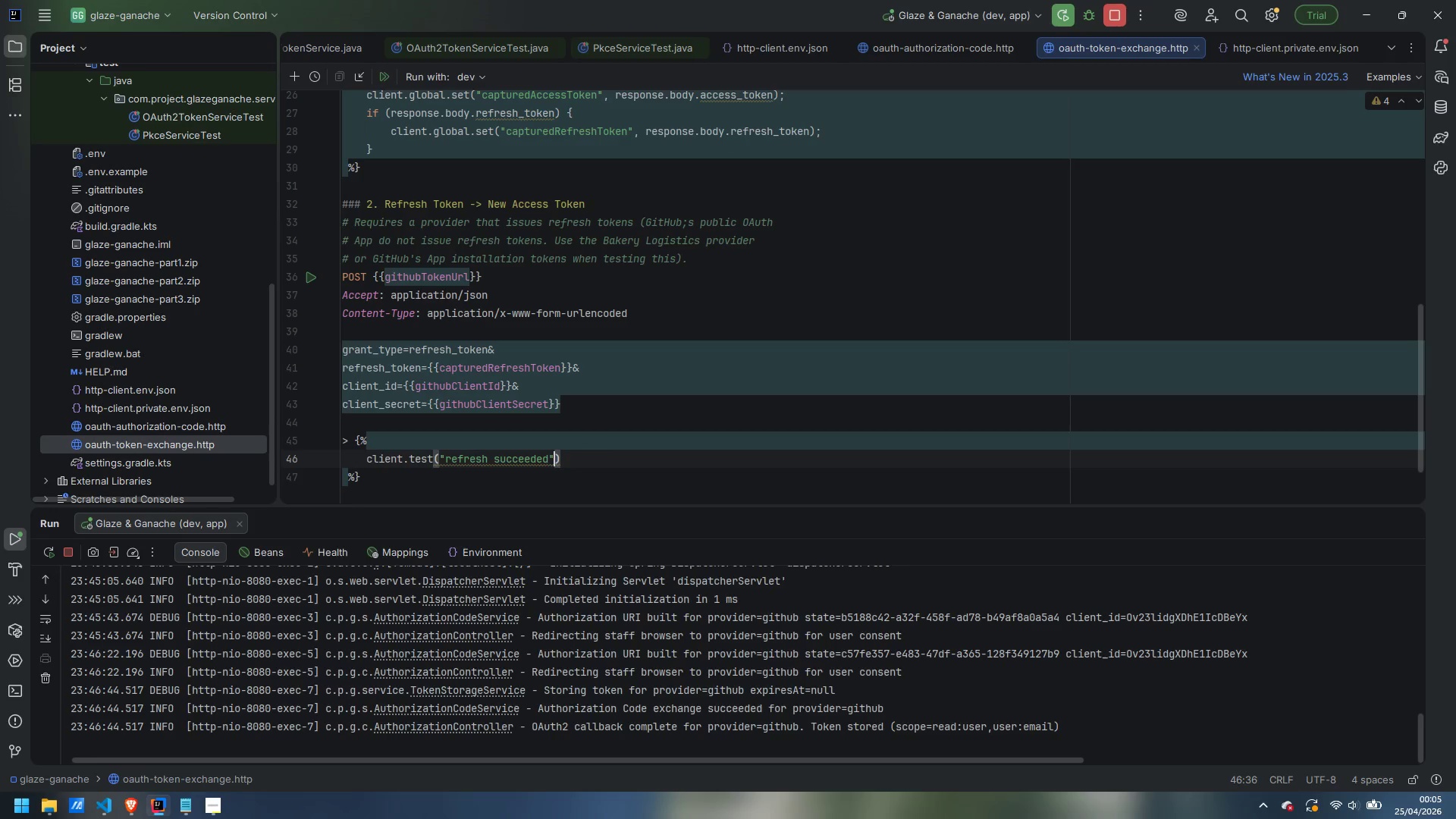 
type(, () => {)
 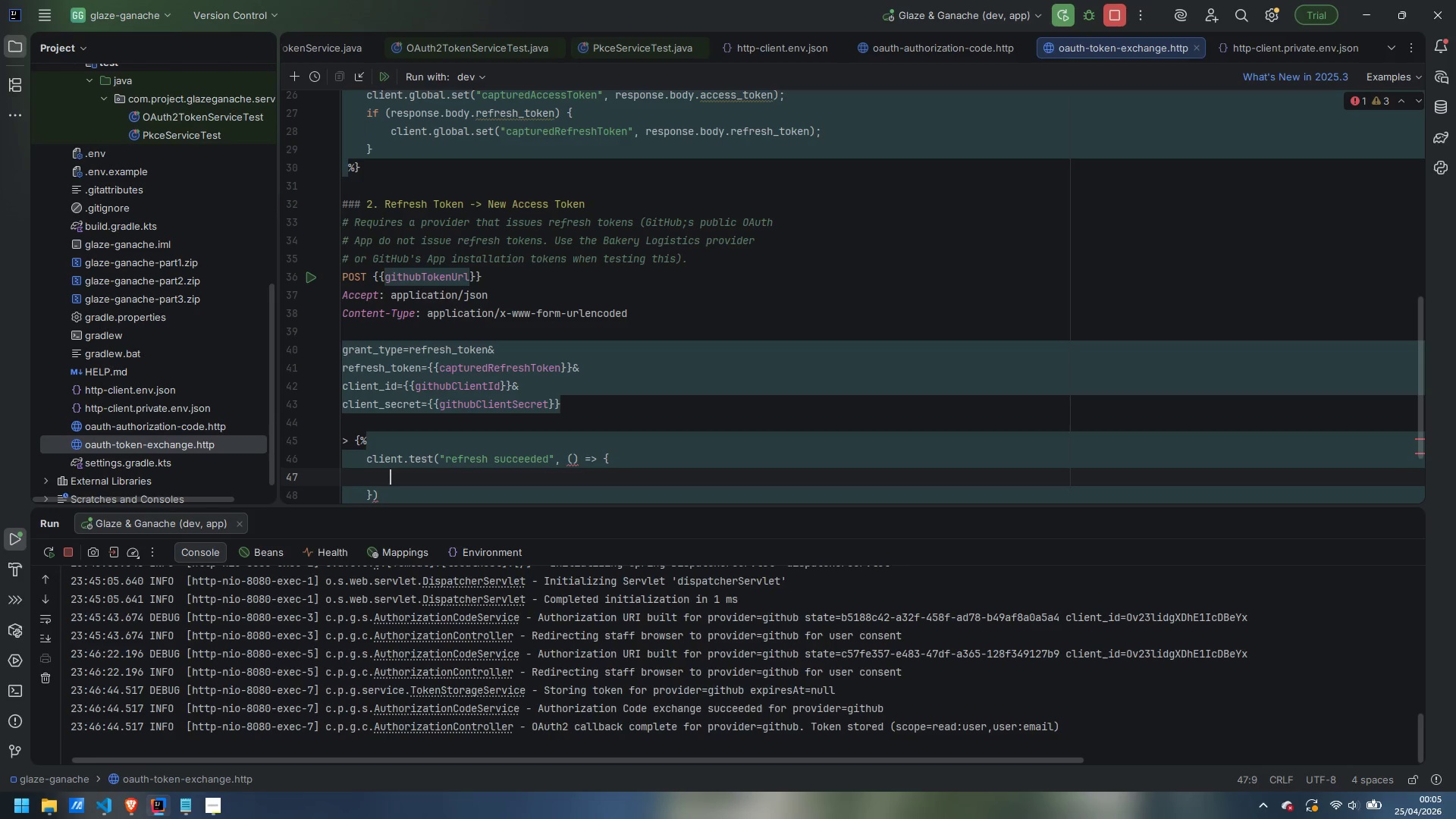 
 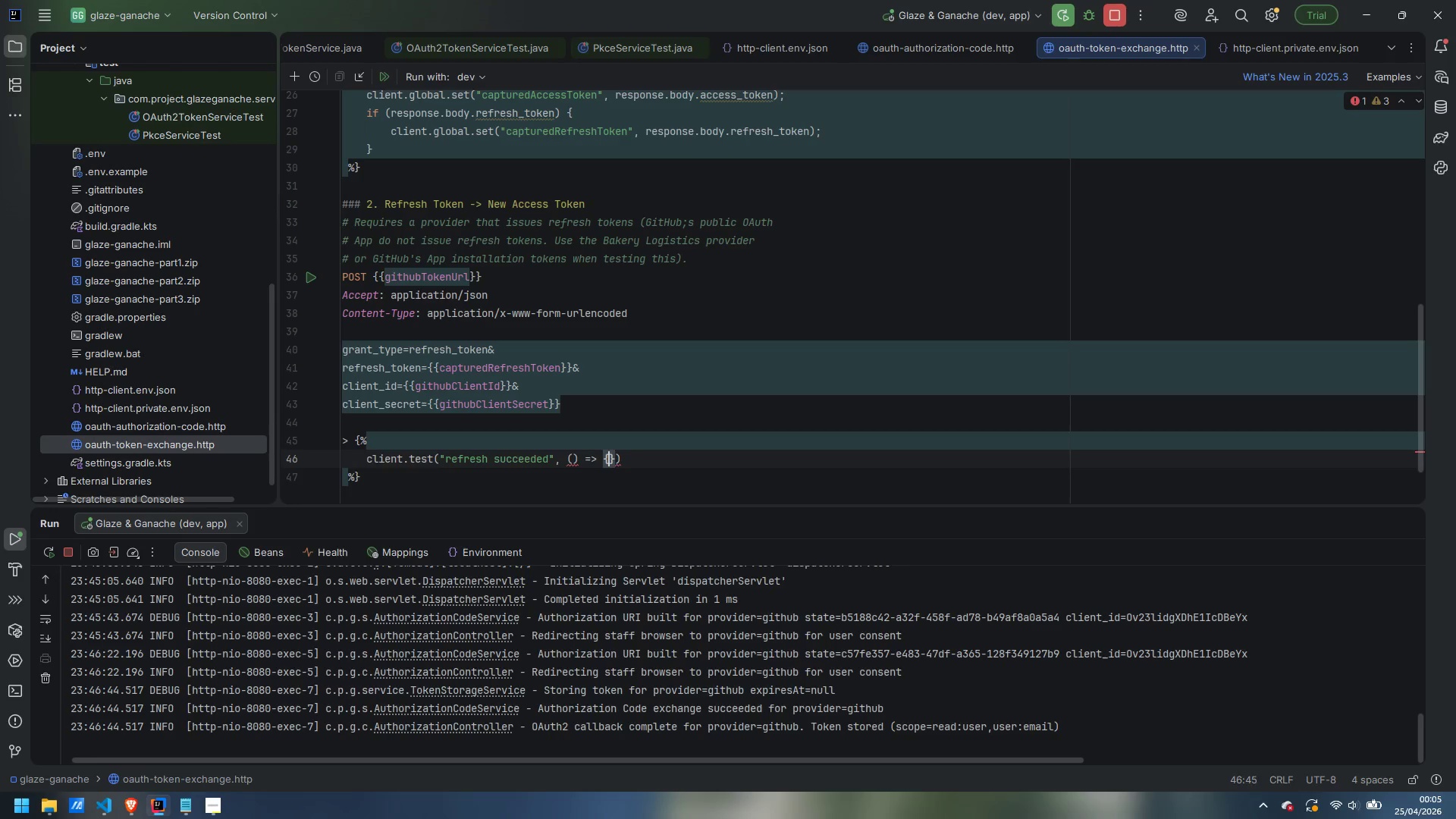 
key(Enter)
 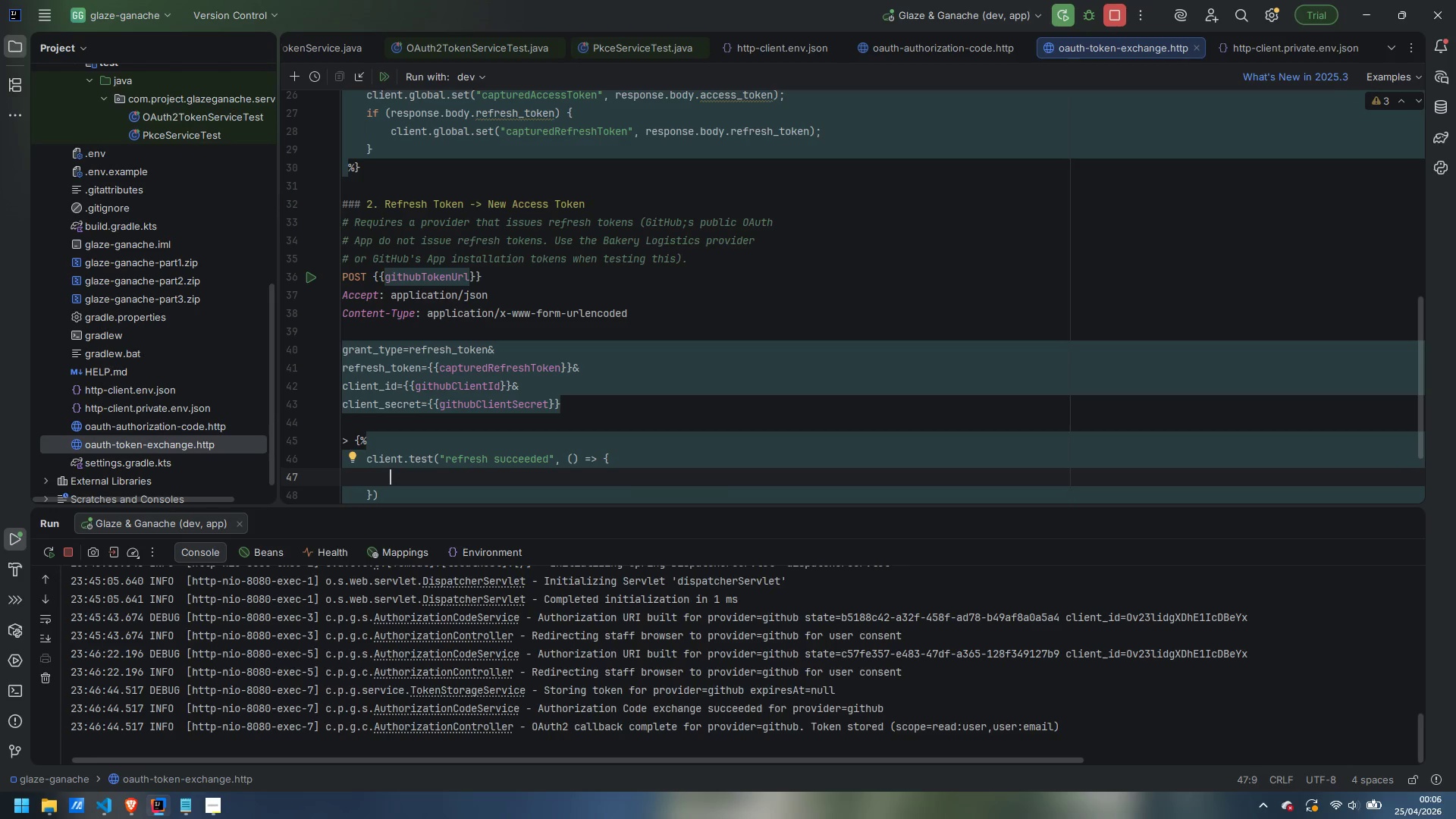 
scroll: coordinate [792, 402], scroll_direction: up, amount: 5.0
 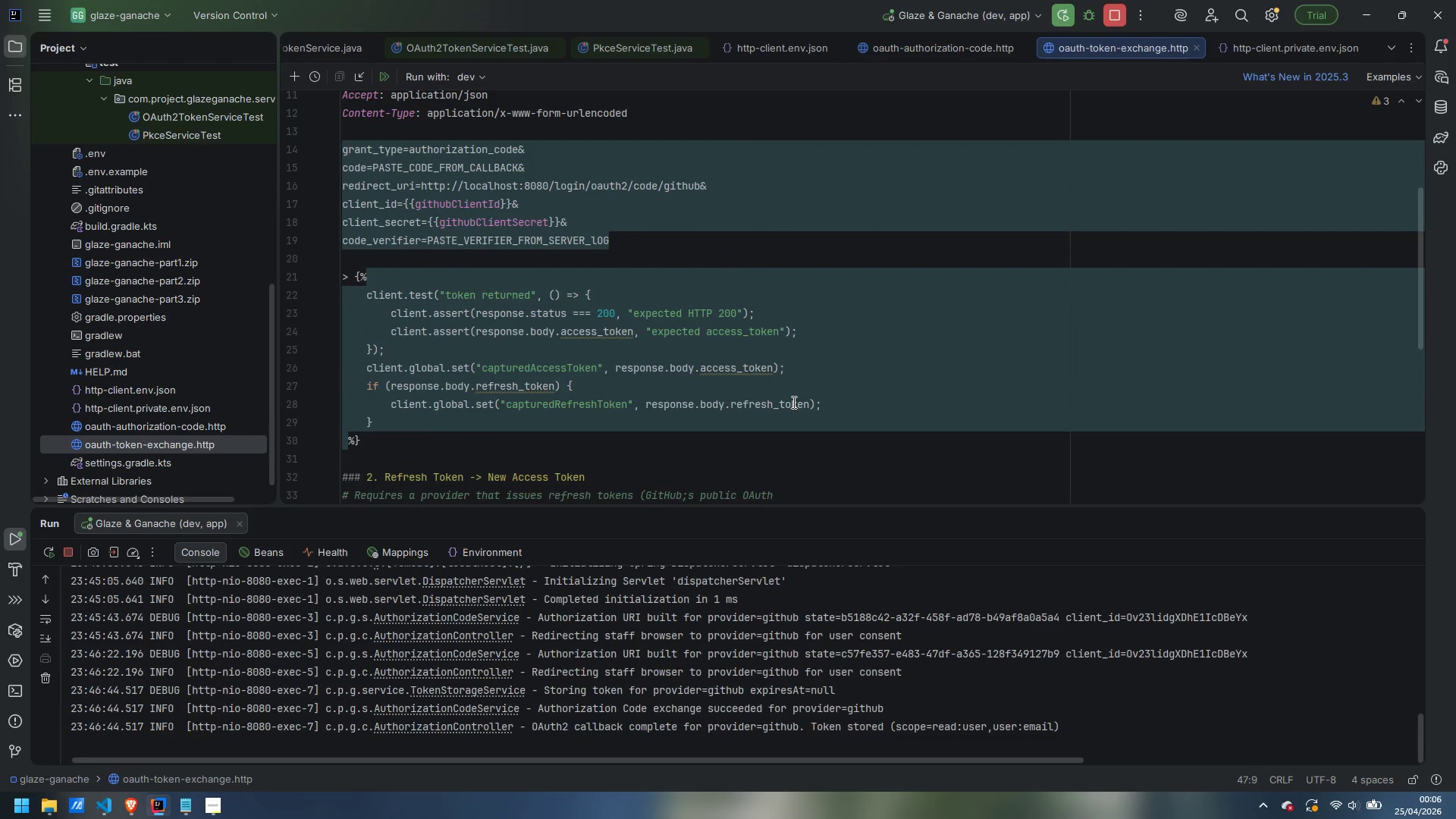 
scroll: coordinate [730, 403], scroll_direction: down, amount: 6.0
 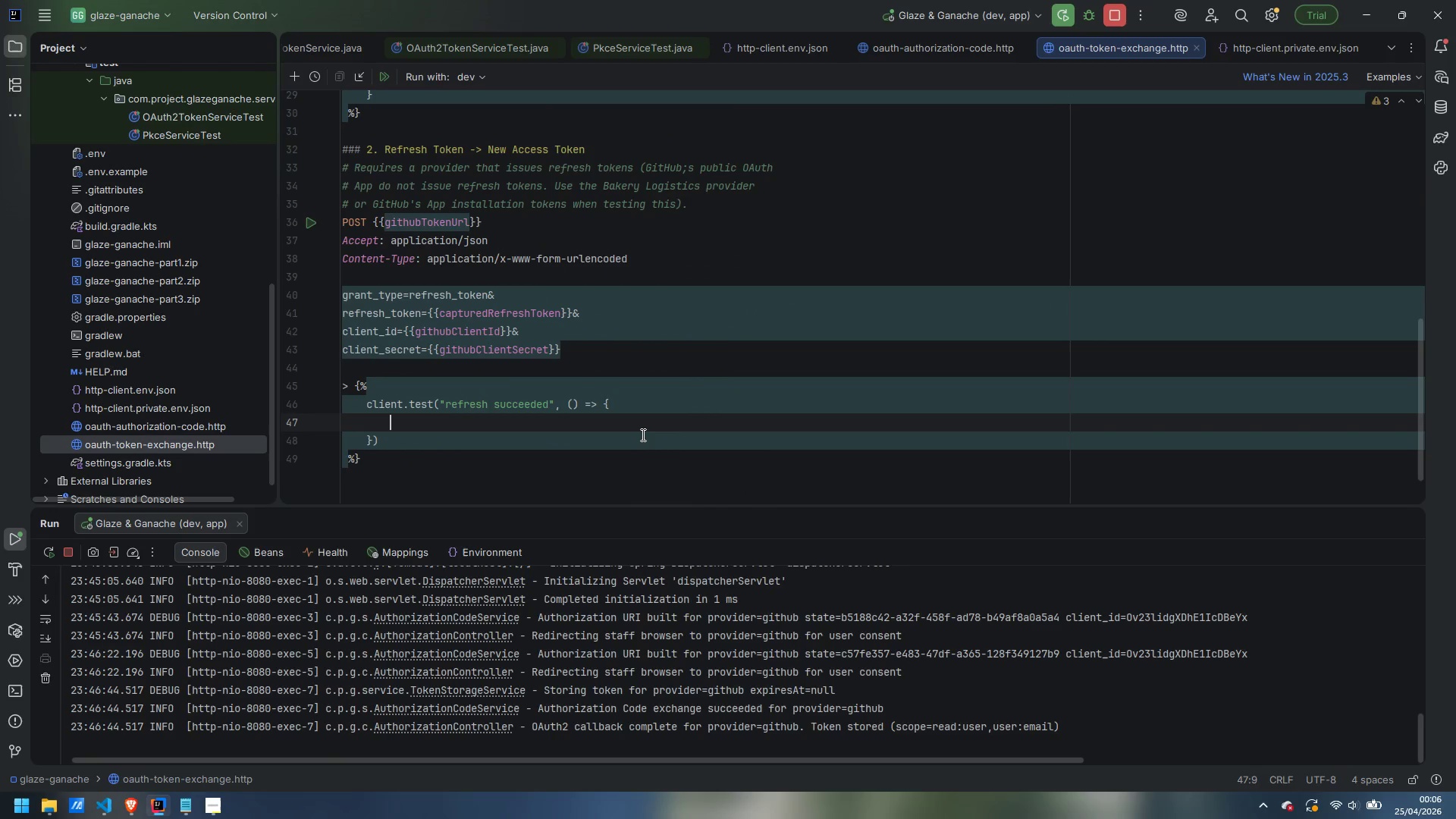 
type(client.assert(response.start)
key(Backspace)
key(Backspace)
type(tus === 200, "e)
key(Backspace)
type(expected HTTP 200)
 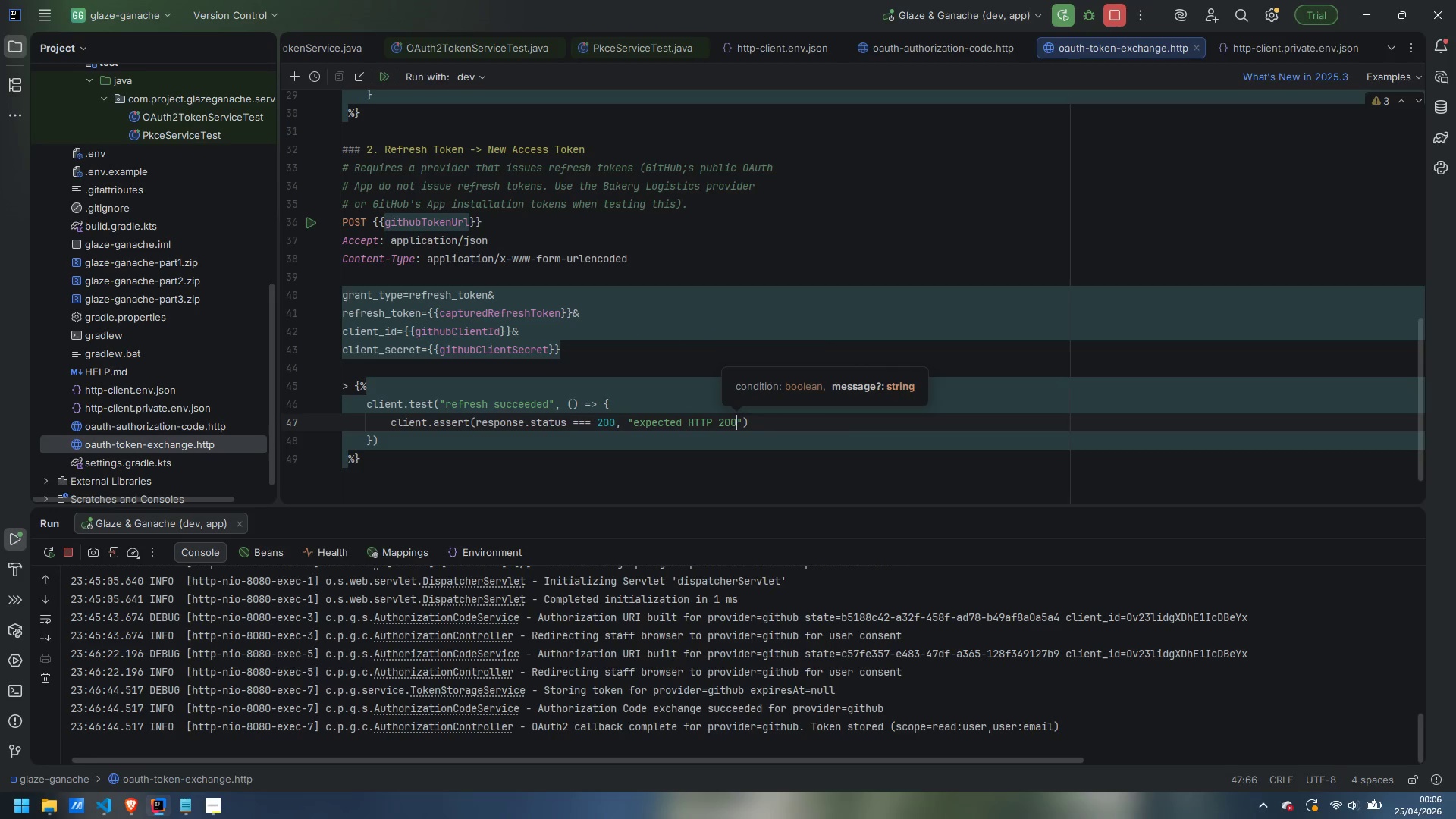 
key(ArrowRight)
 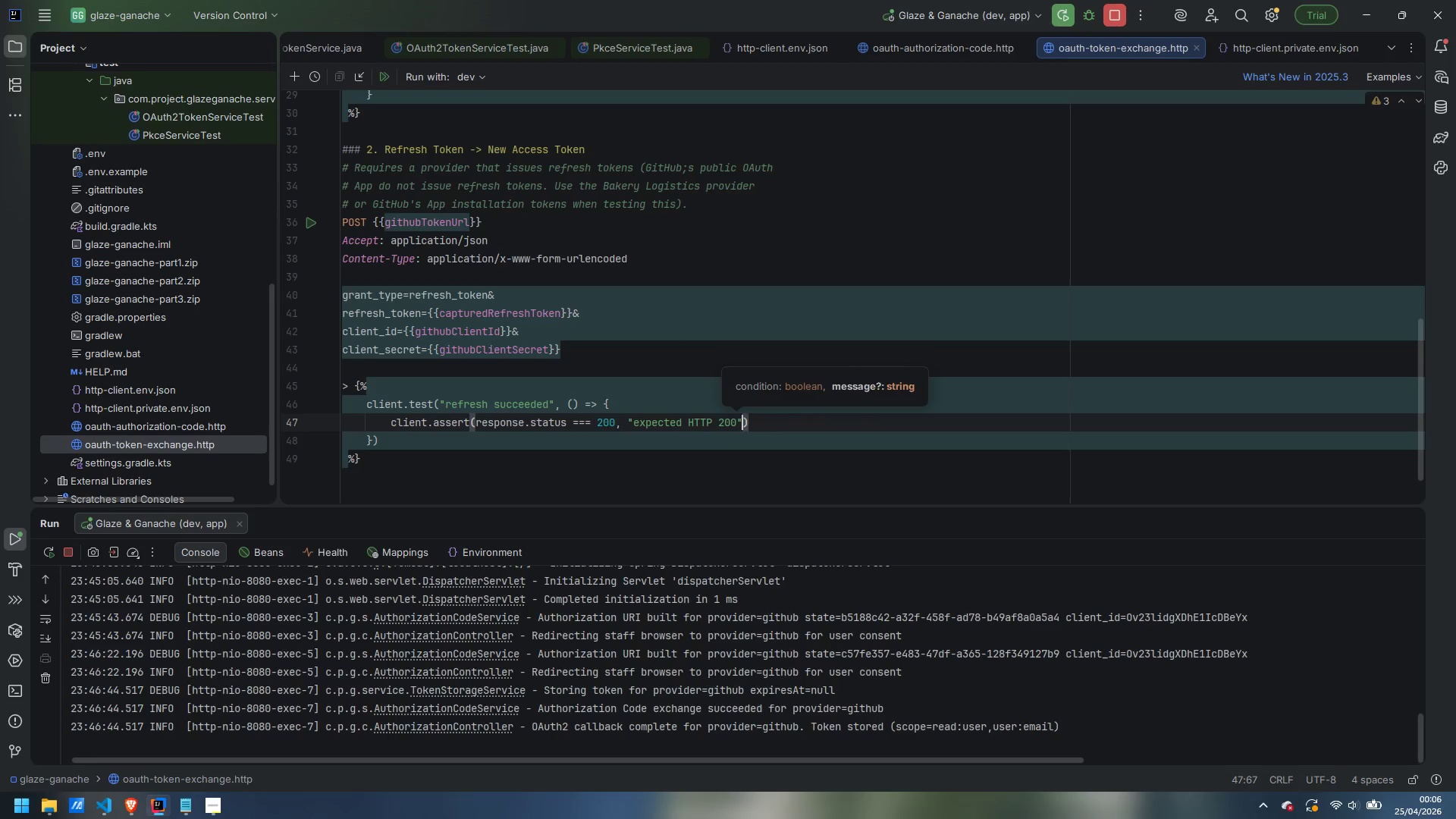 
key(ArrowRight)
 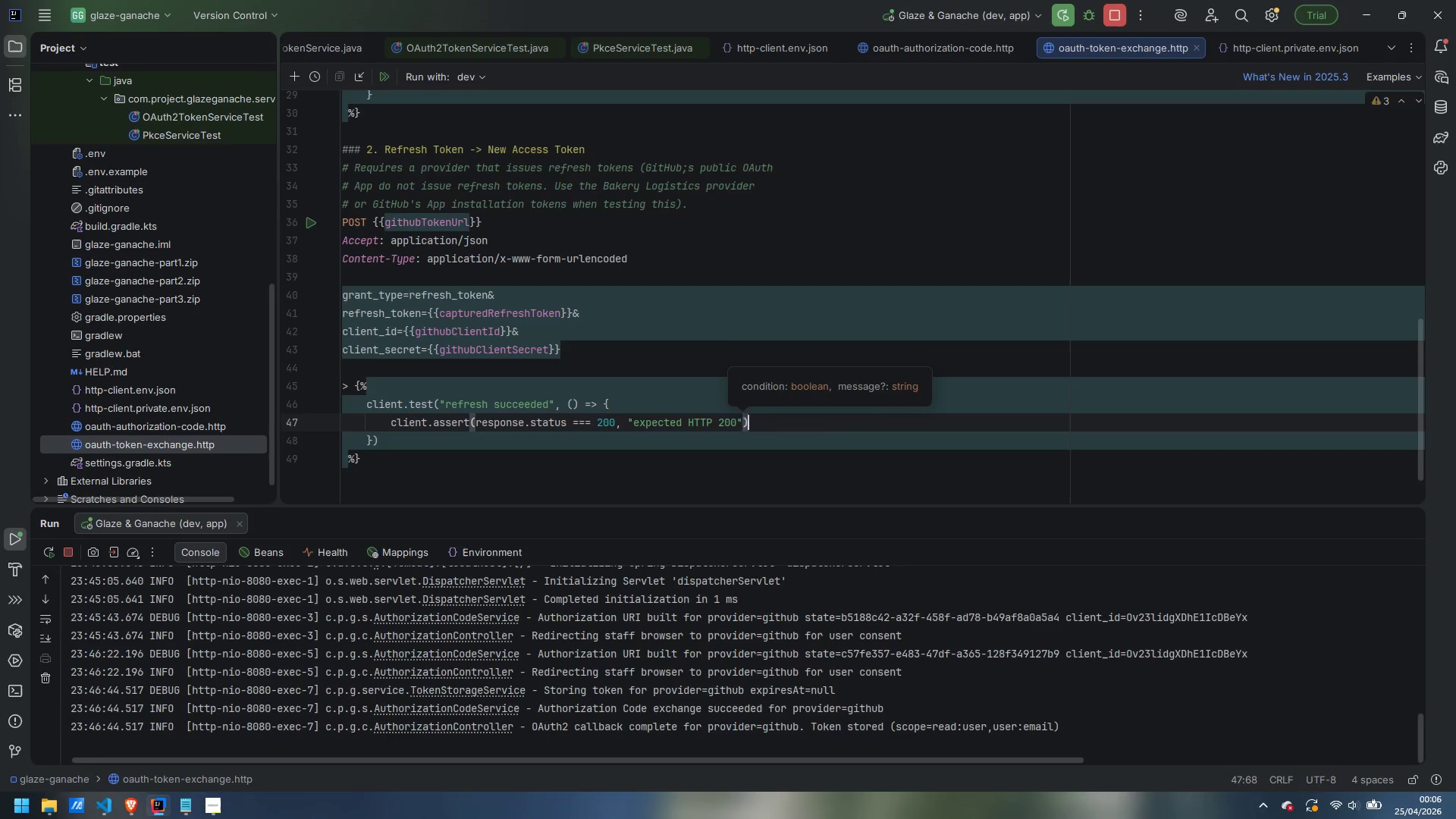 
key(Semicolon)
 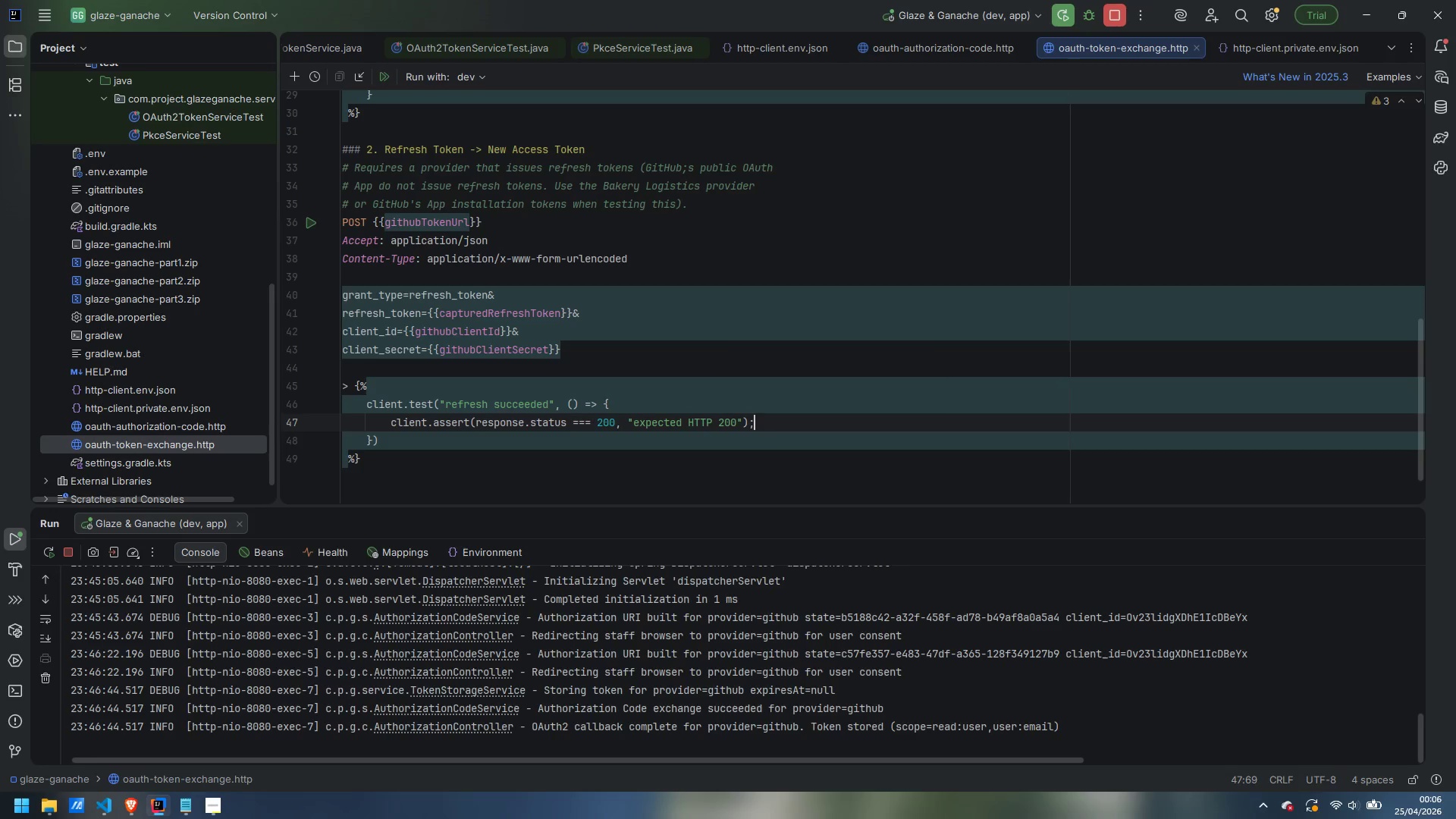 
key(Enter)
 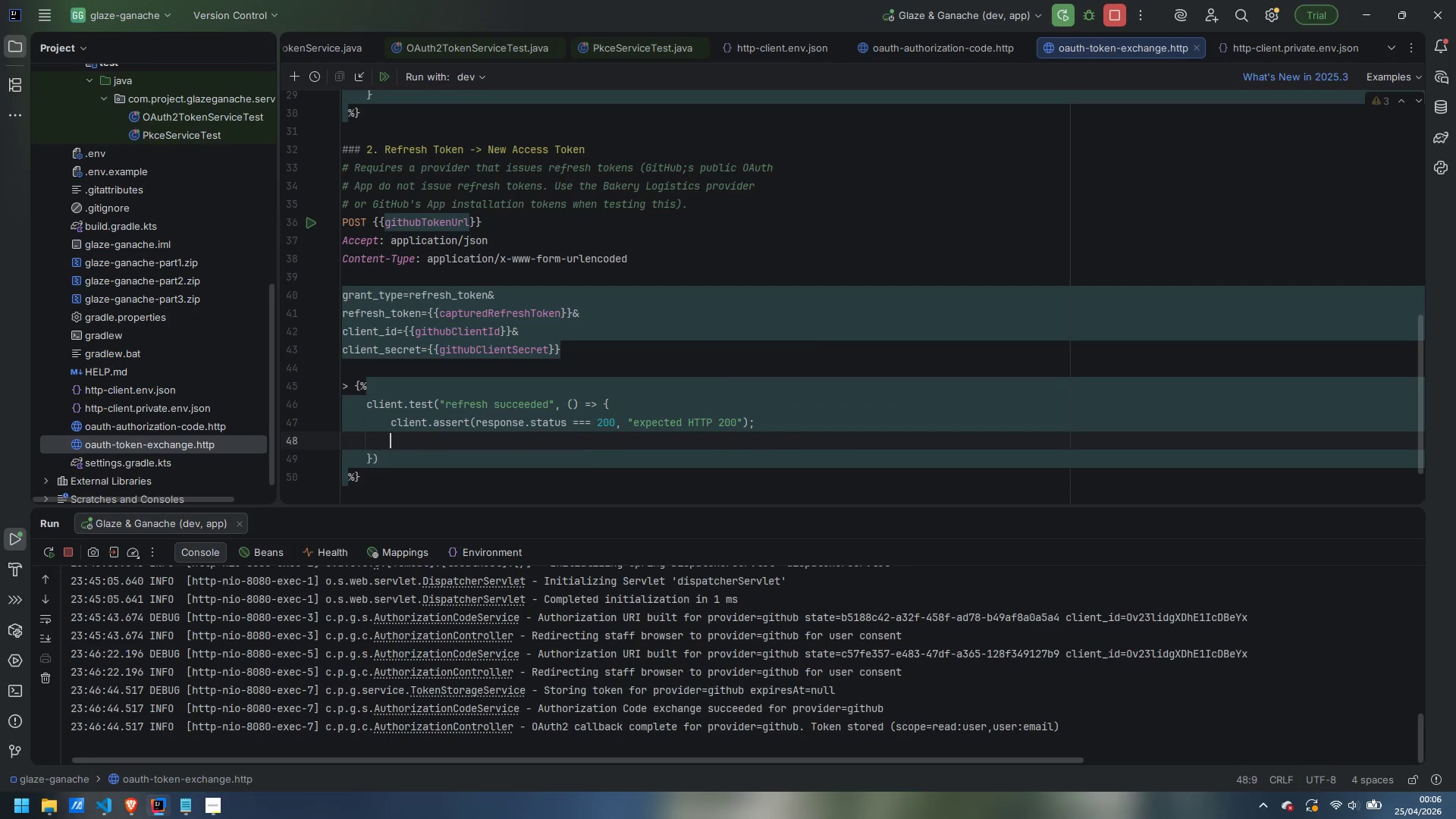 
type(client.assert(response.body.access_token, "expected new access_token)
 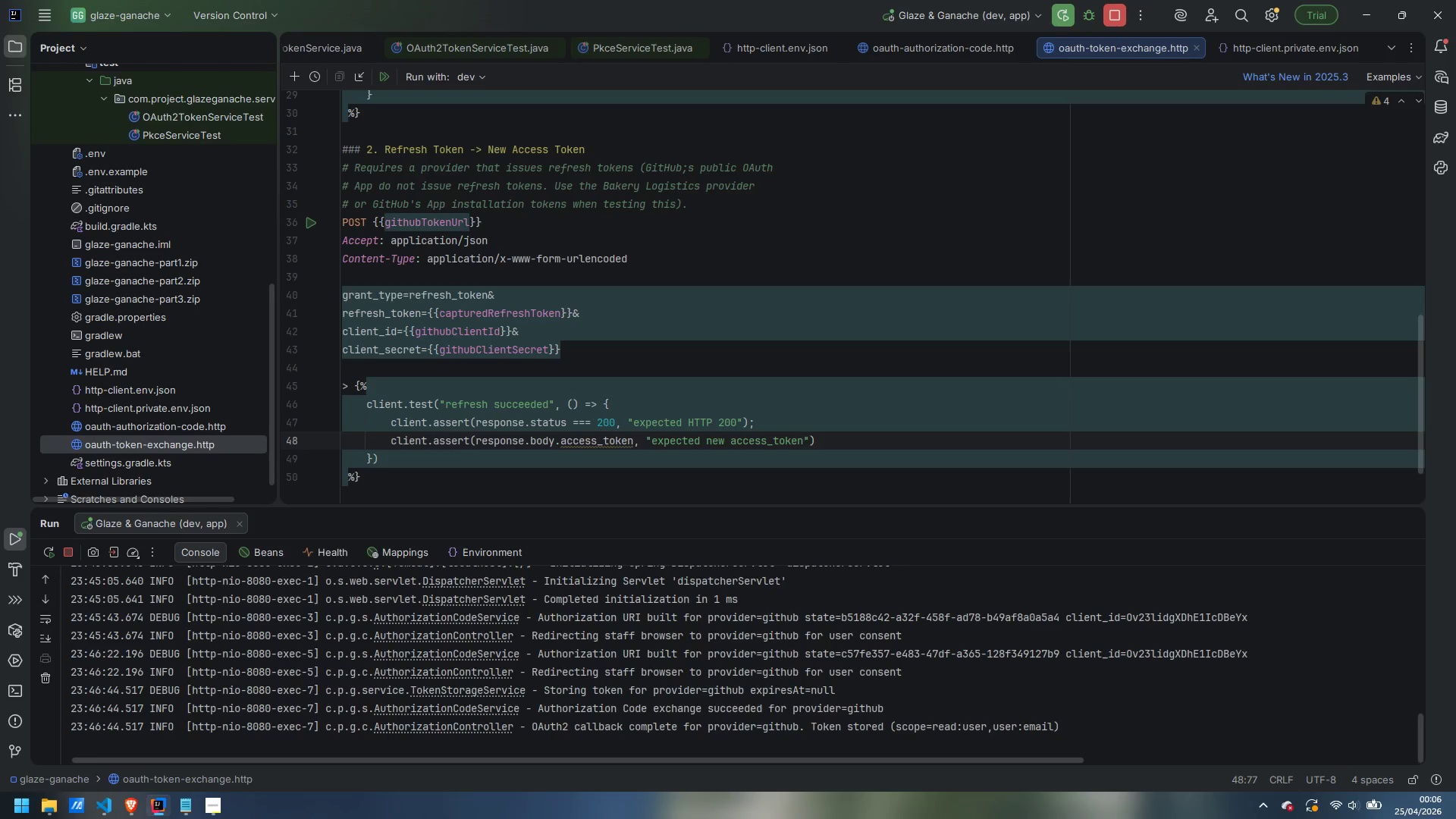 
key(ArrowRight)
 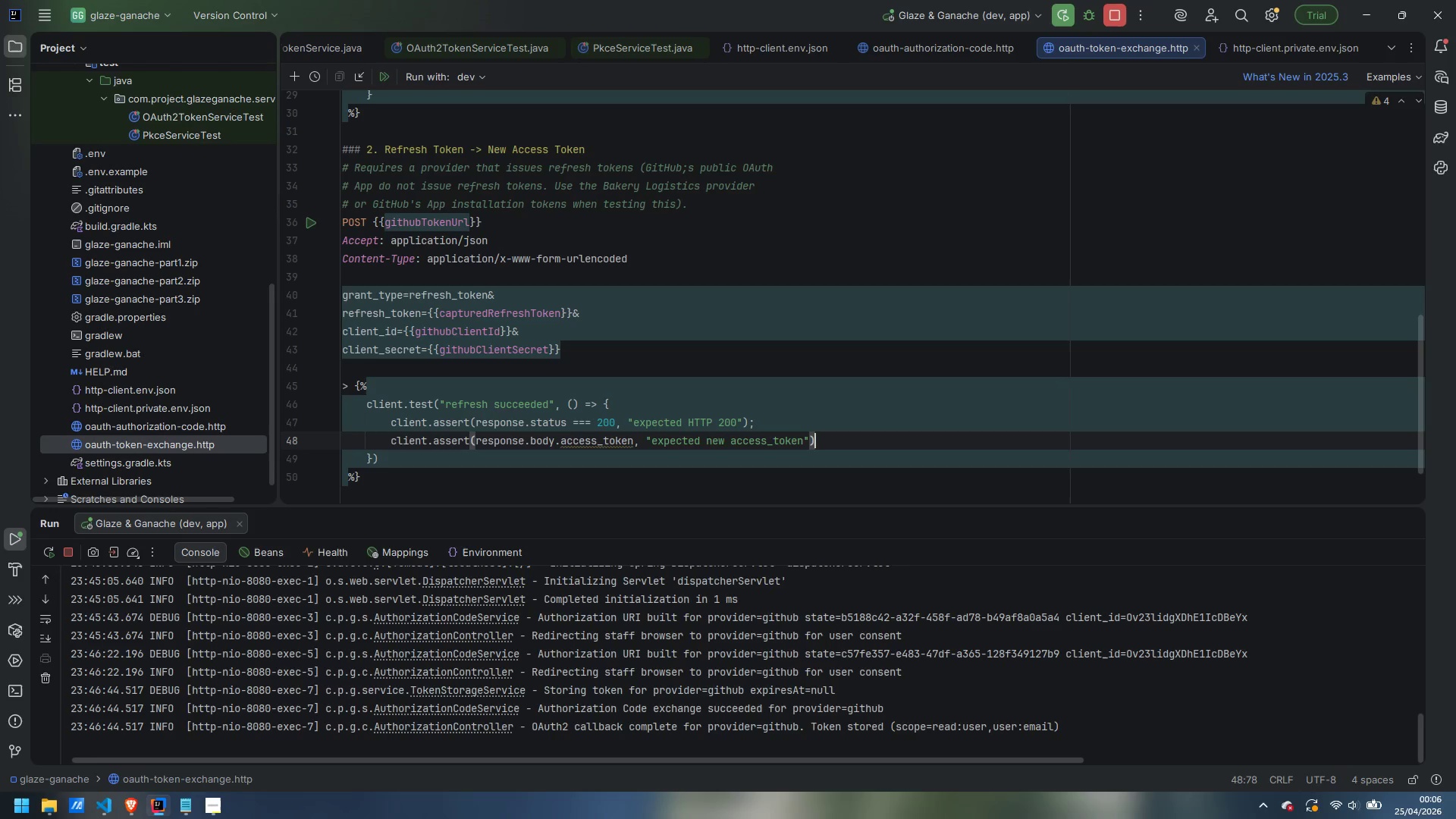 
key(ArrowRight)
 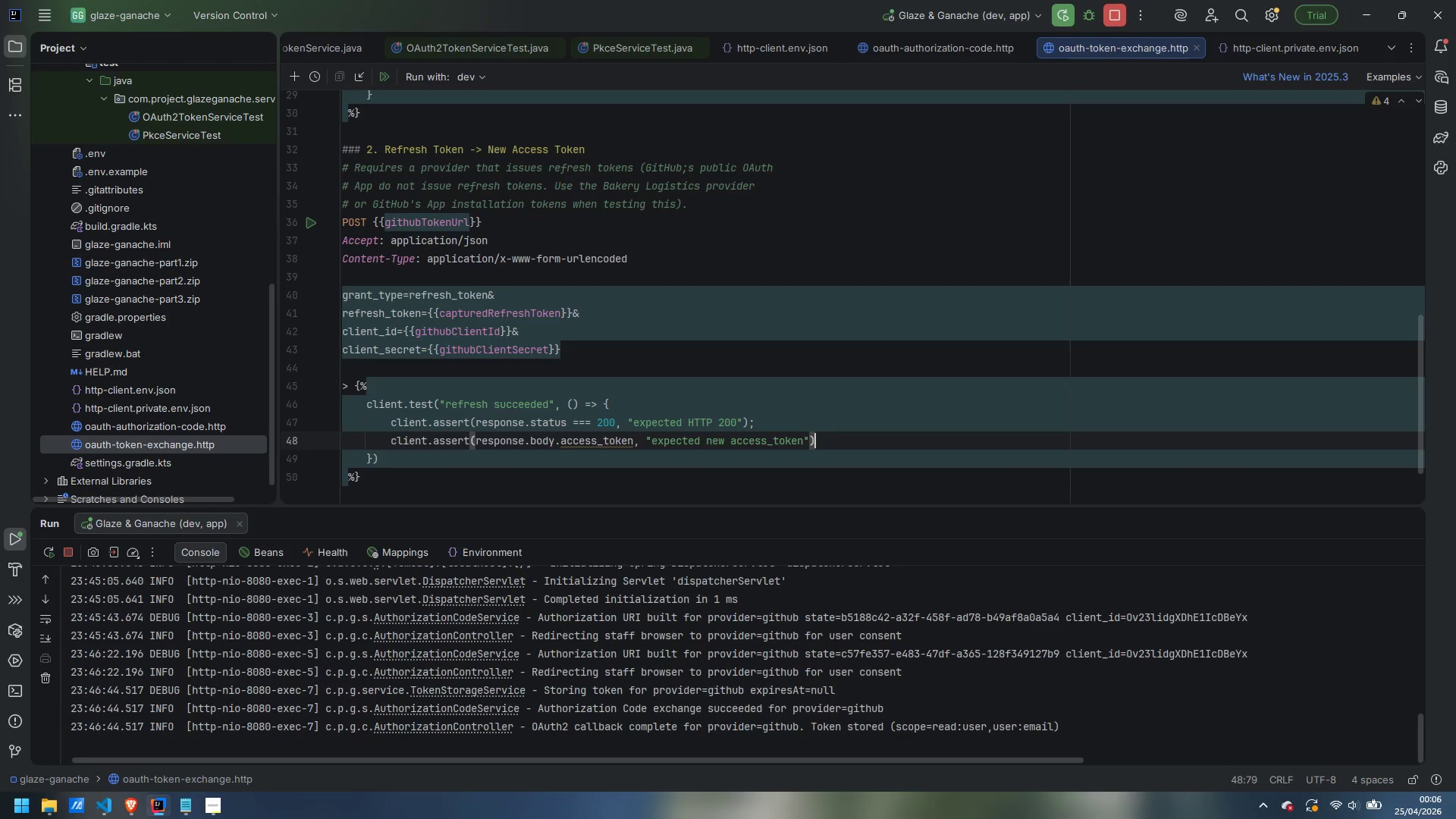 
key(Semicolon)
 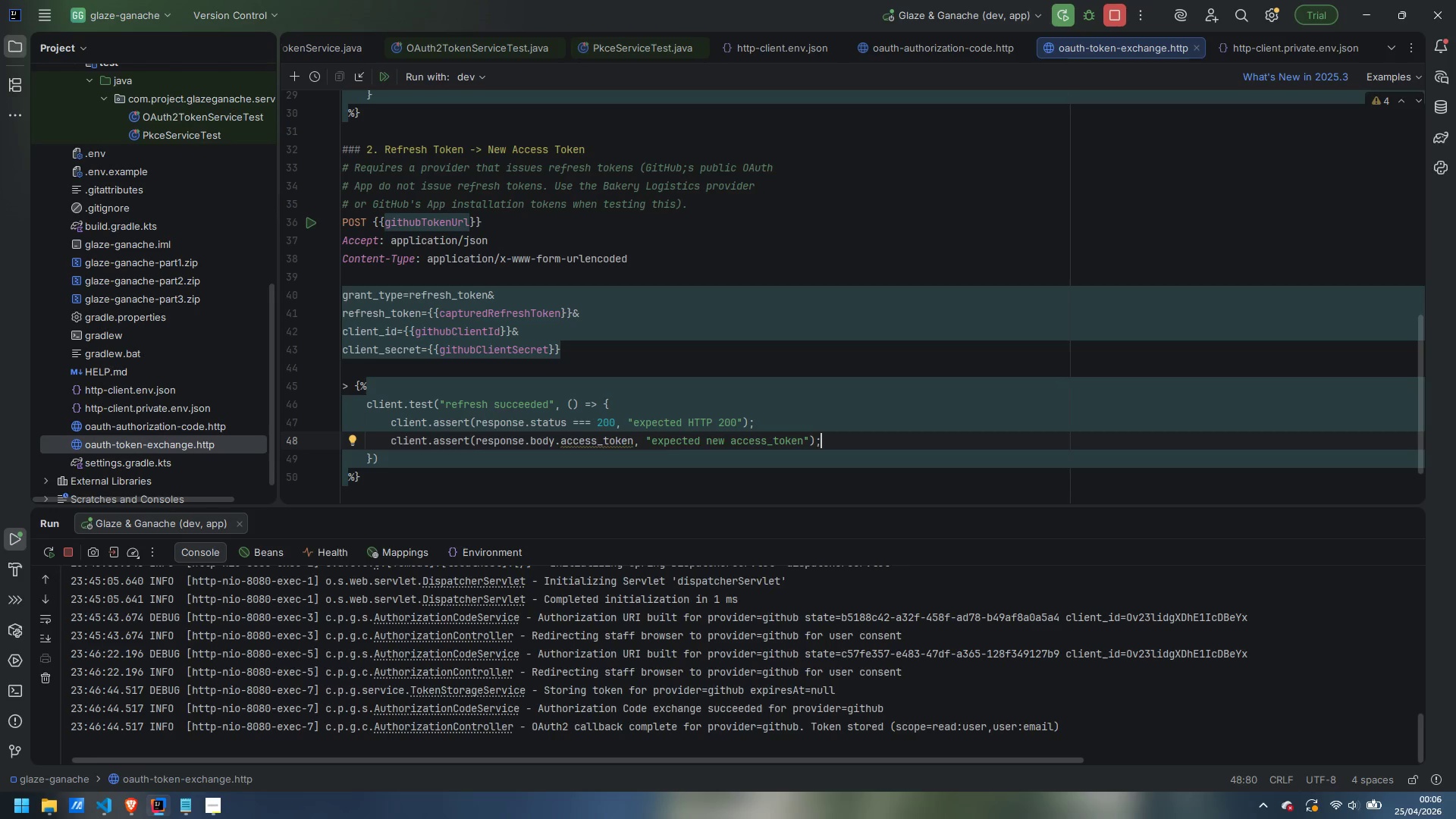 
key(ArrowDown)
 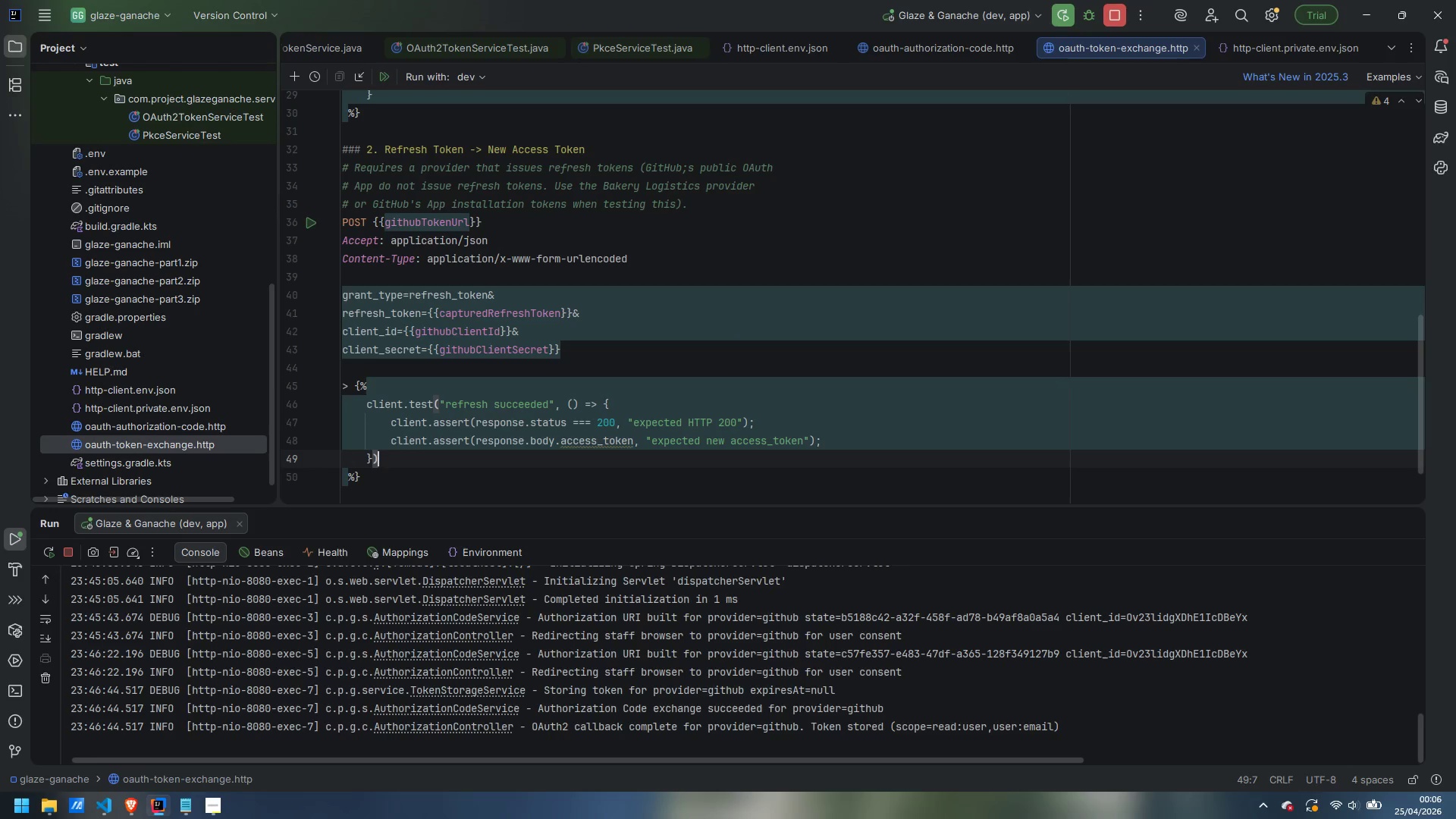 
key(Semicolon)
 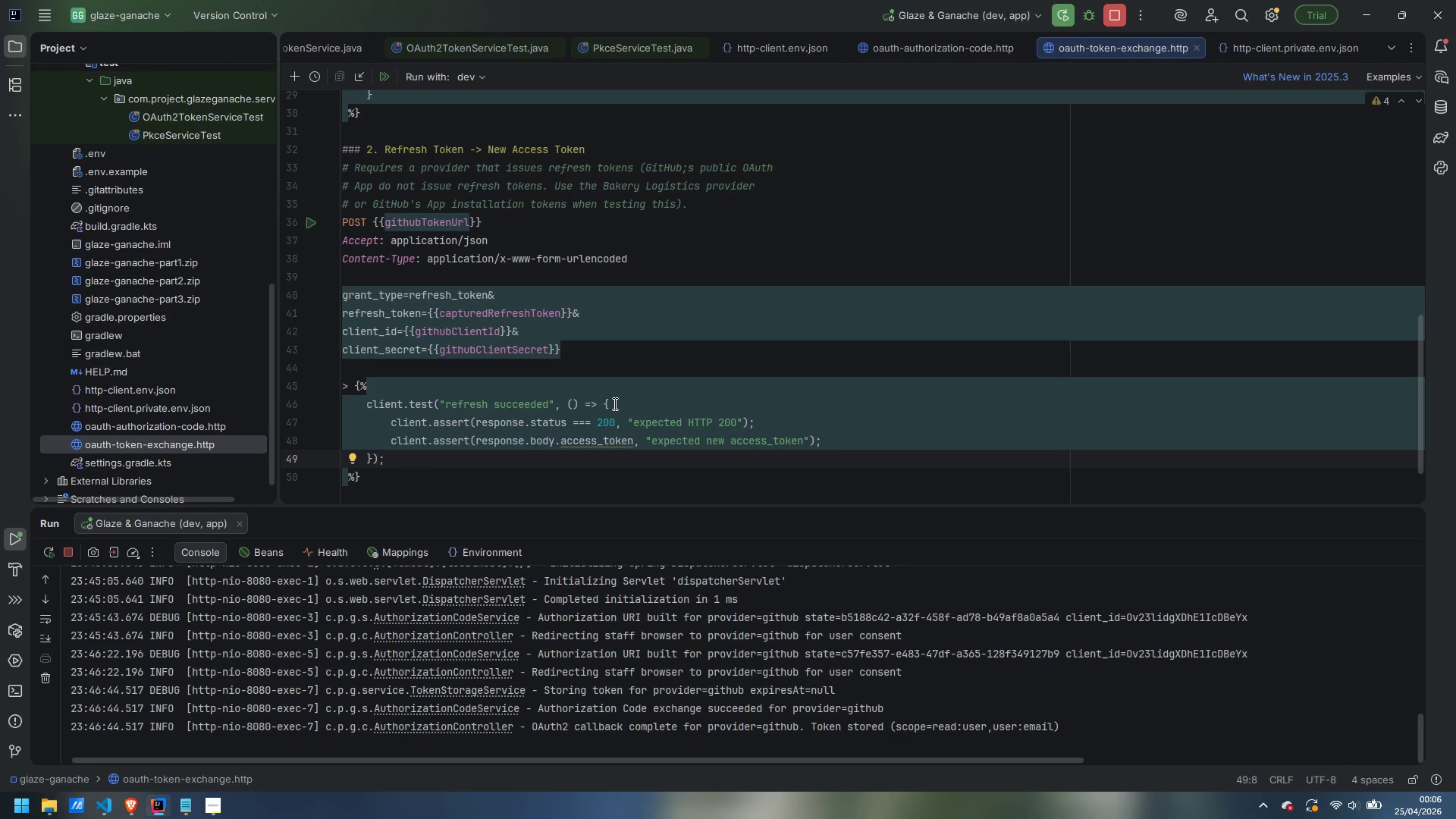 
wait(9.62)
 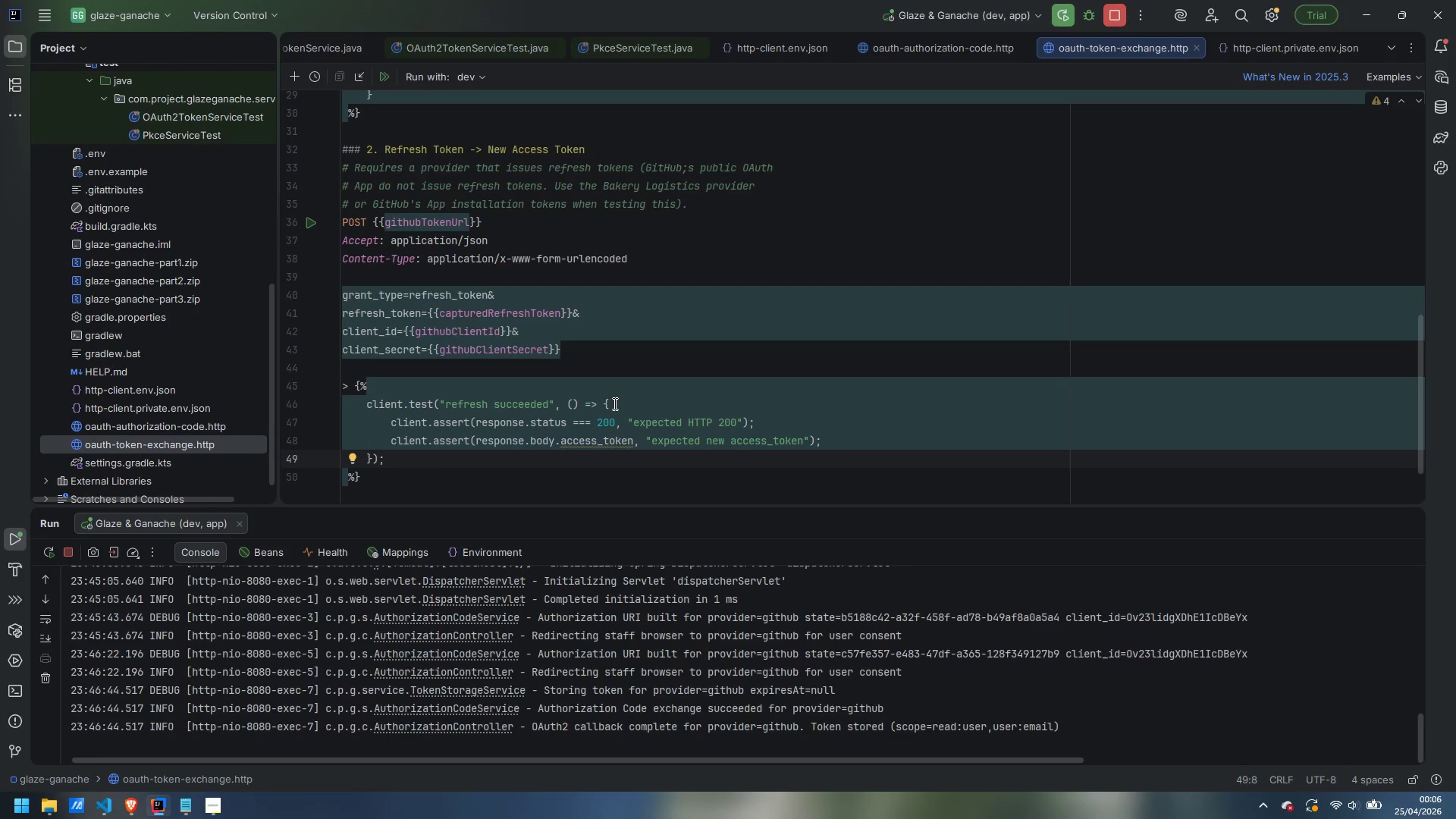 
scroll: coordinate [122, 362], scroll_direction: up, amount: 4.0
 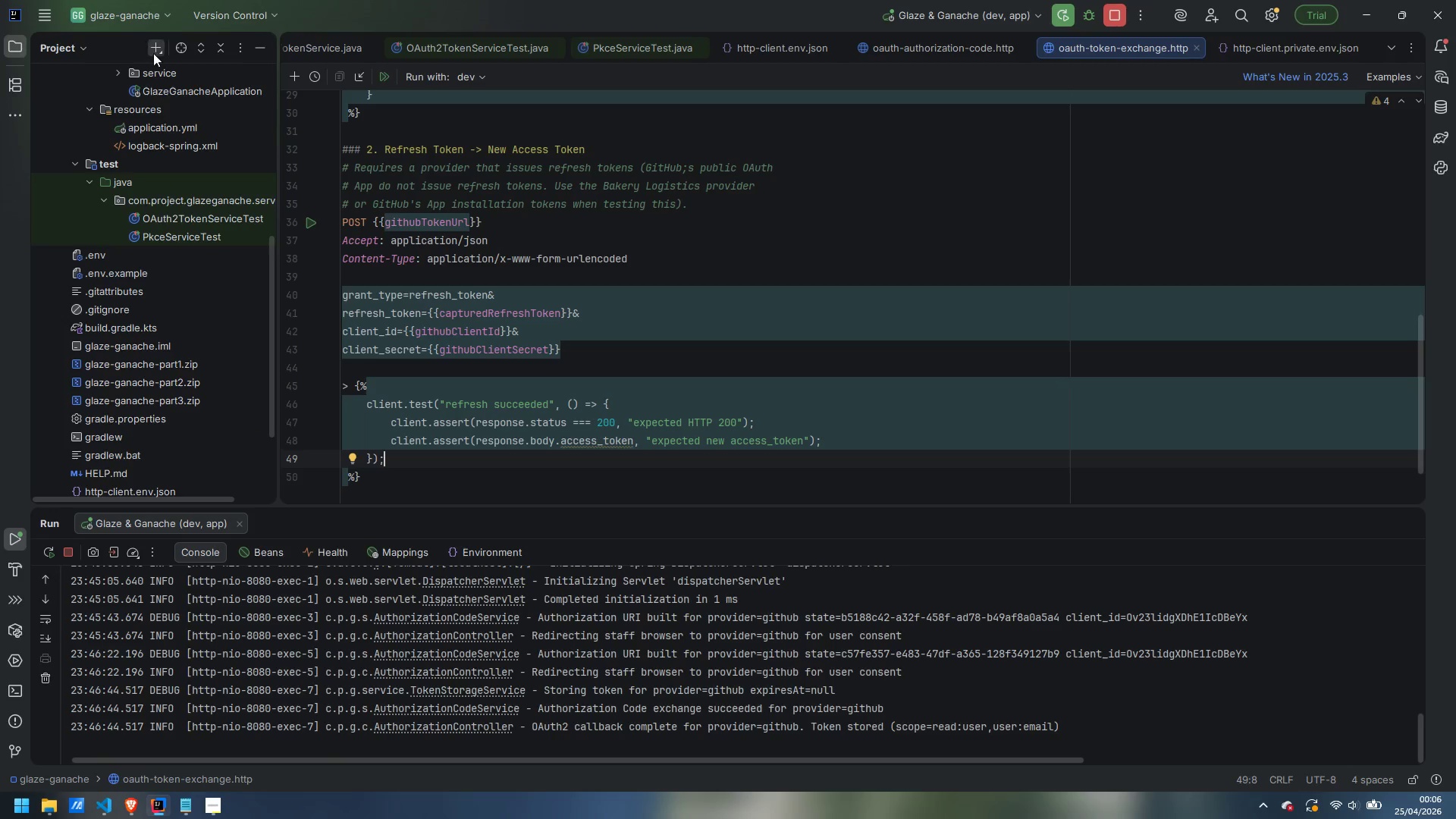 
left_click([157, 53])
 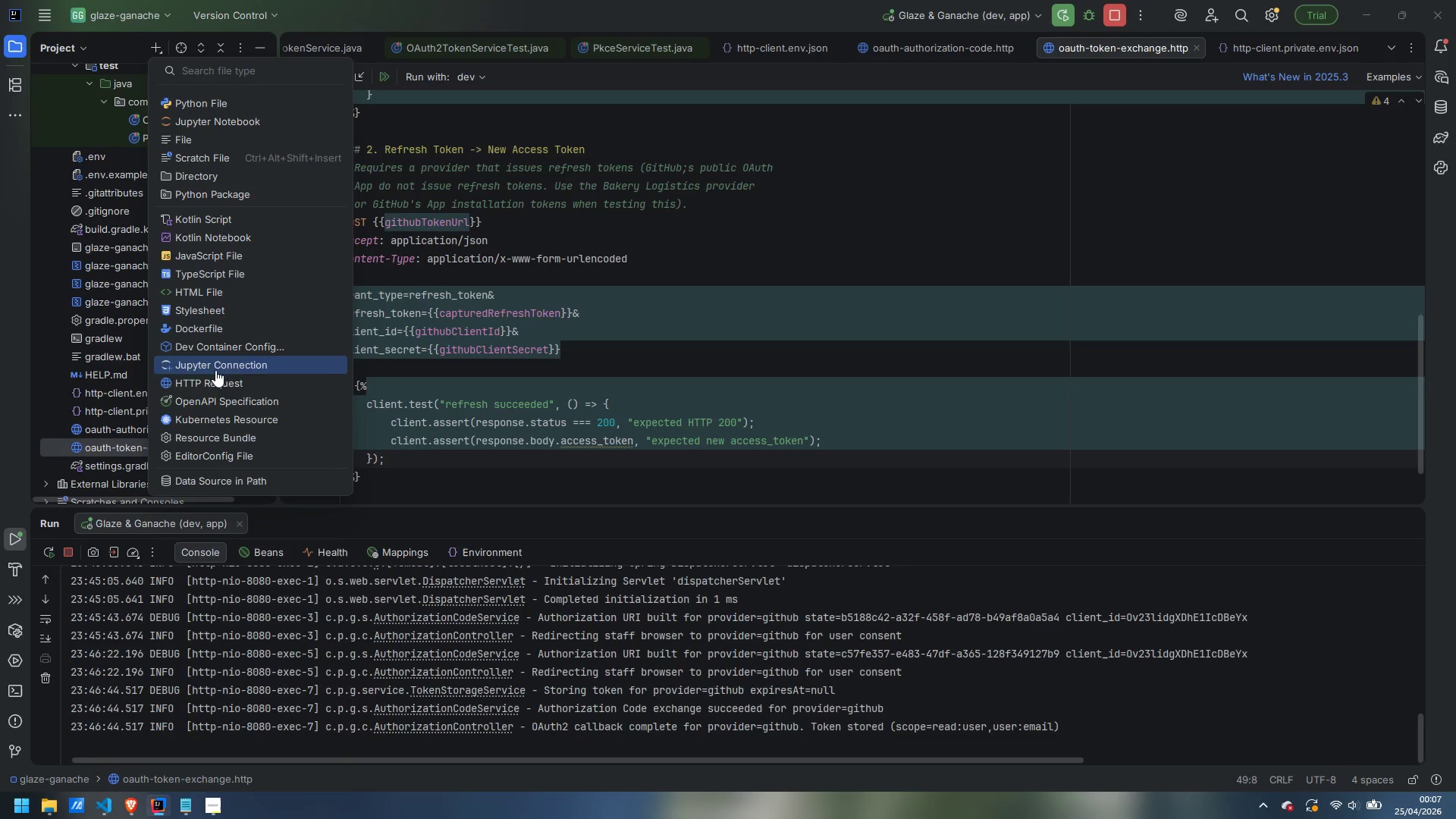 
left_click([215, 386])
 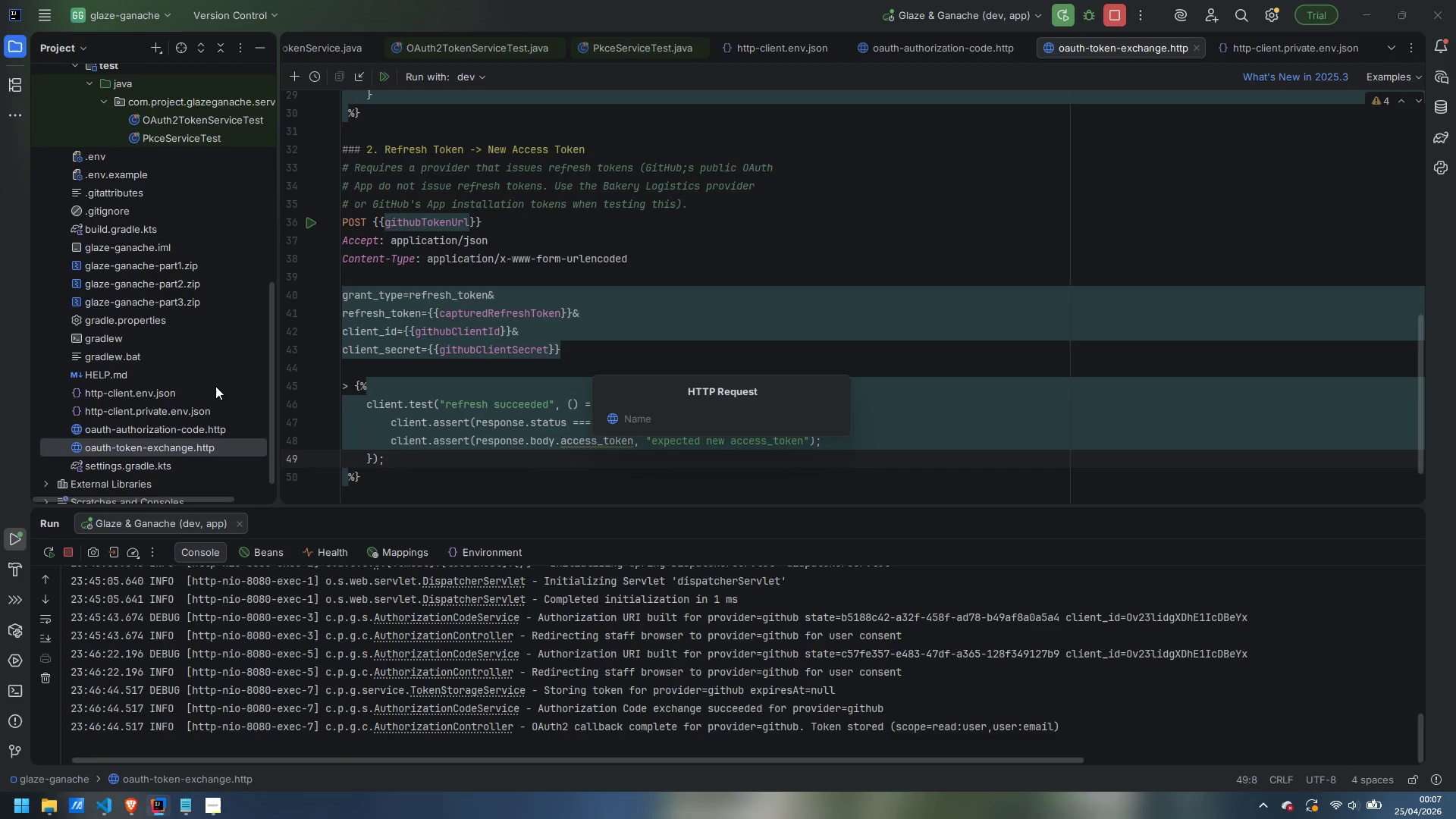 
type(oauth-client-credentials)
 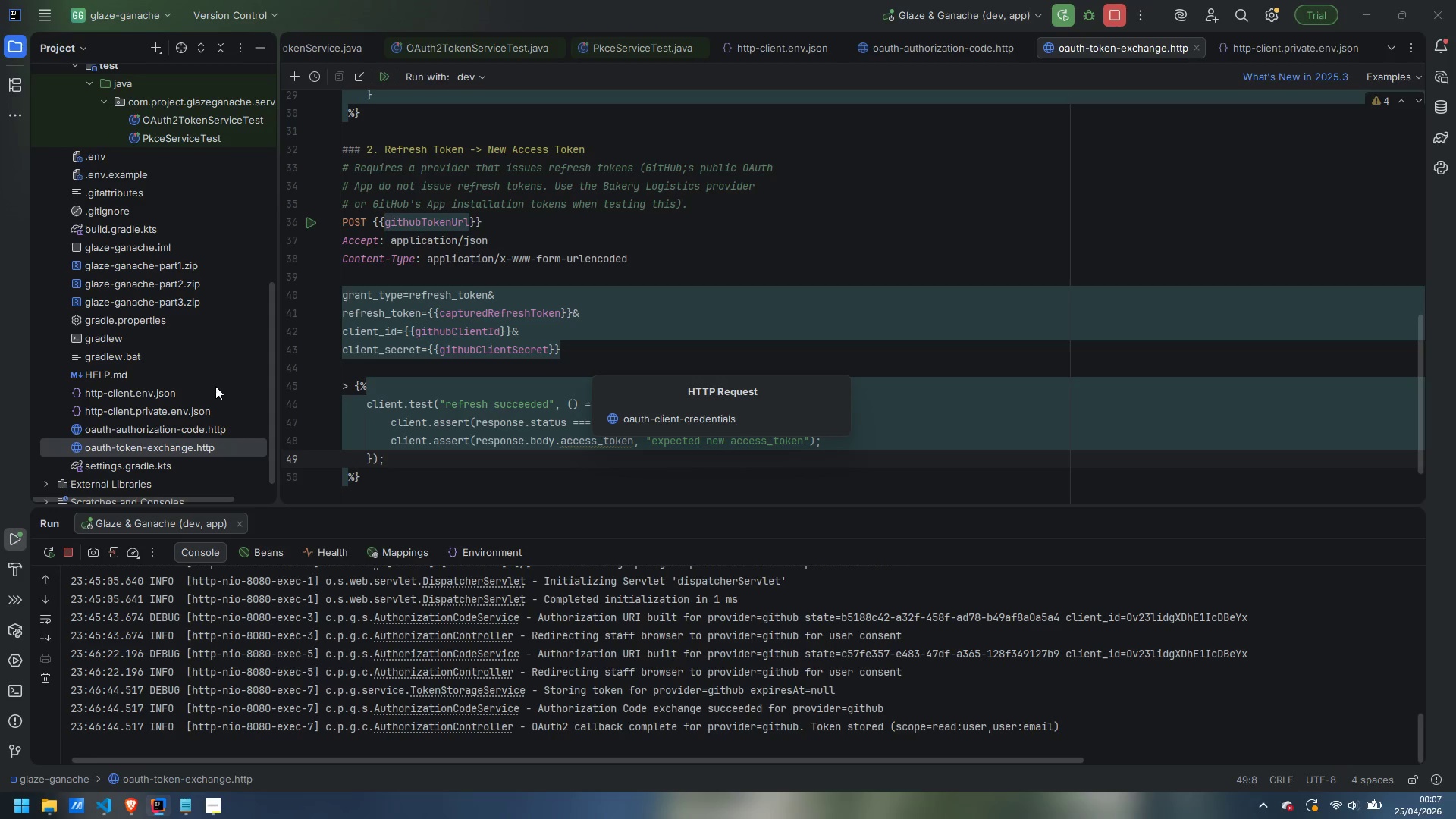 
key(Enter)
 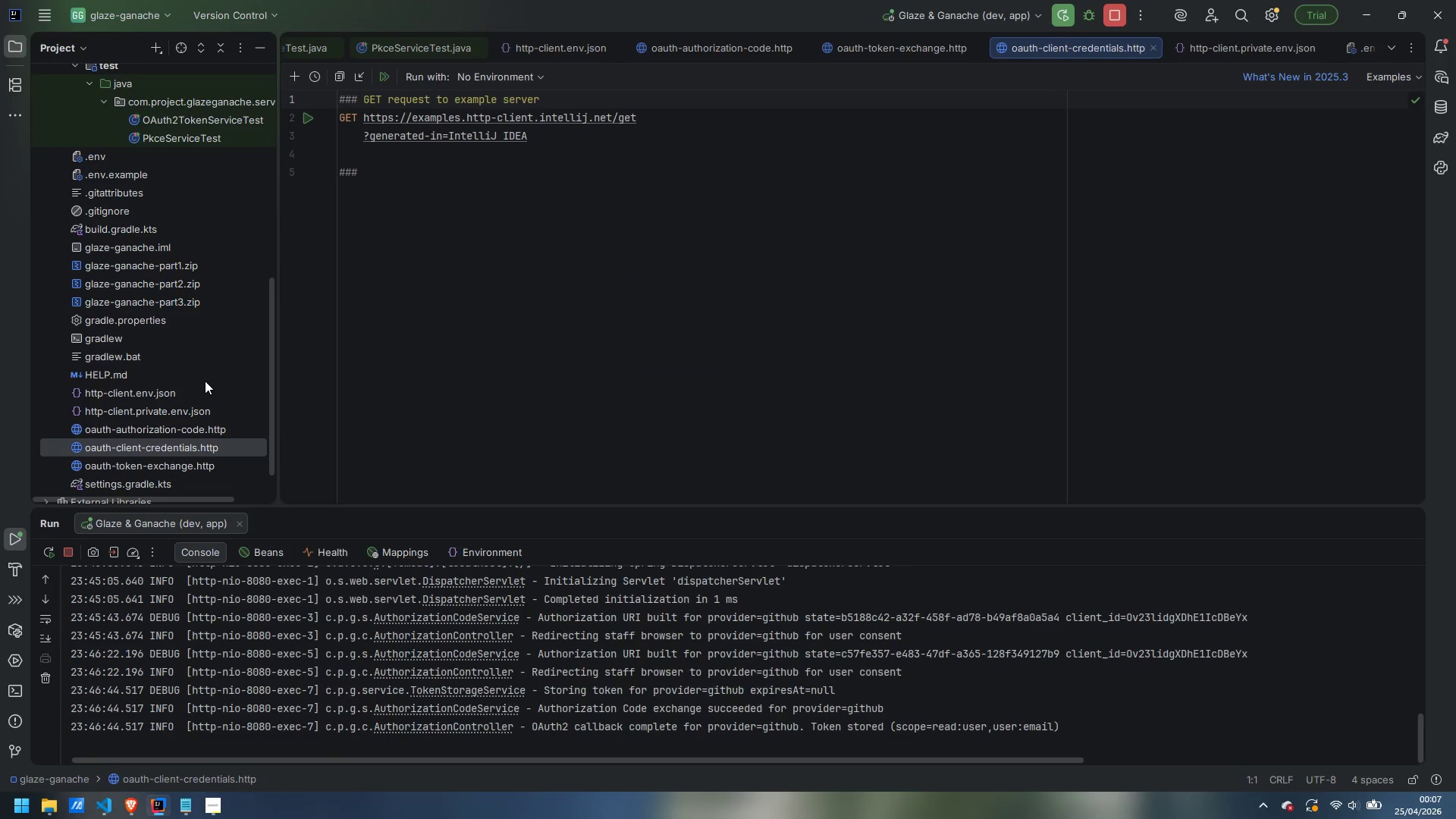 
wait(7.2)
 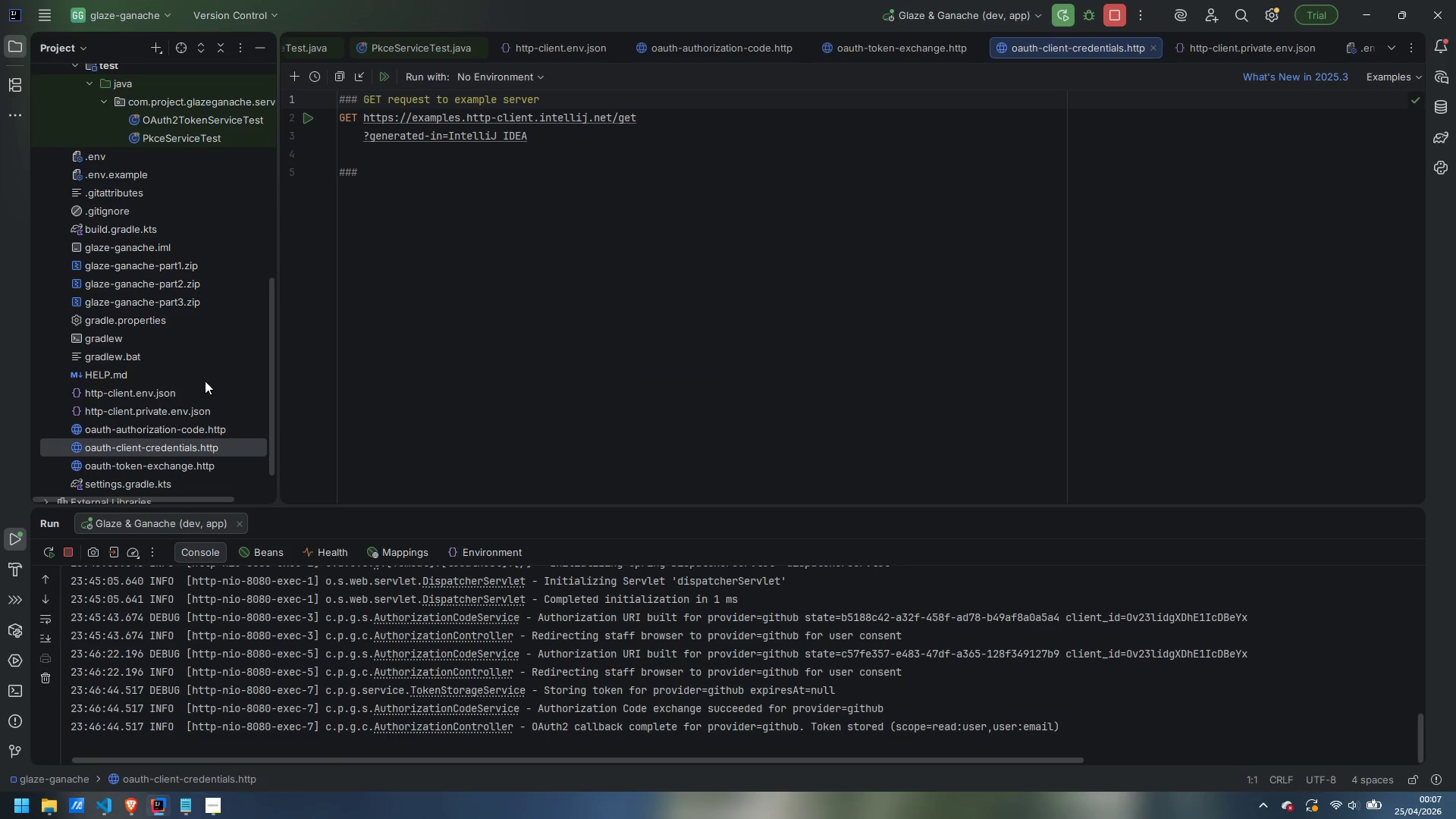 
left_click_drag(start_coordinate=[573, 331], to_coordinate=[212, 0])
 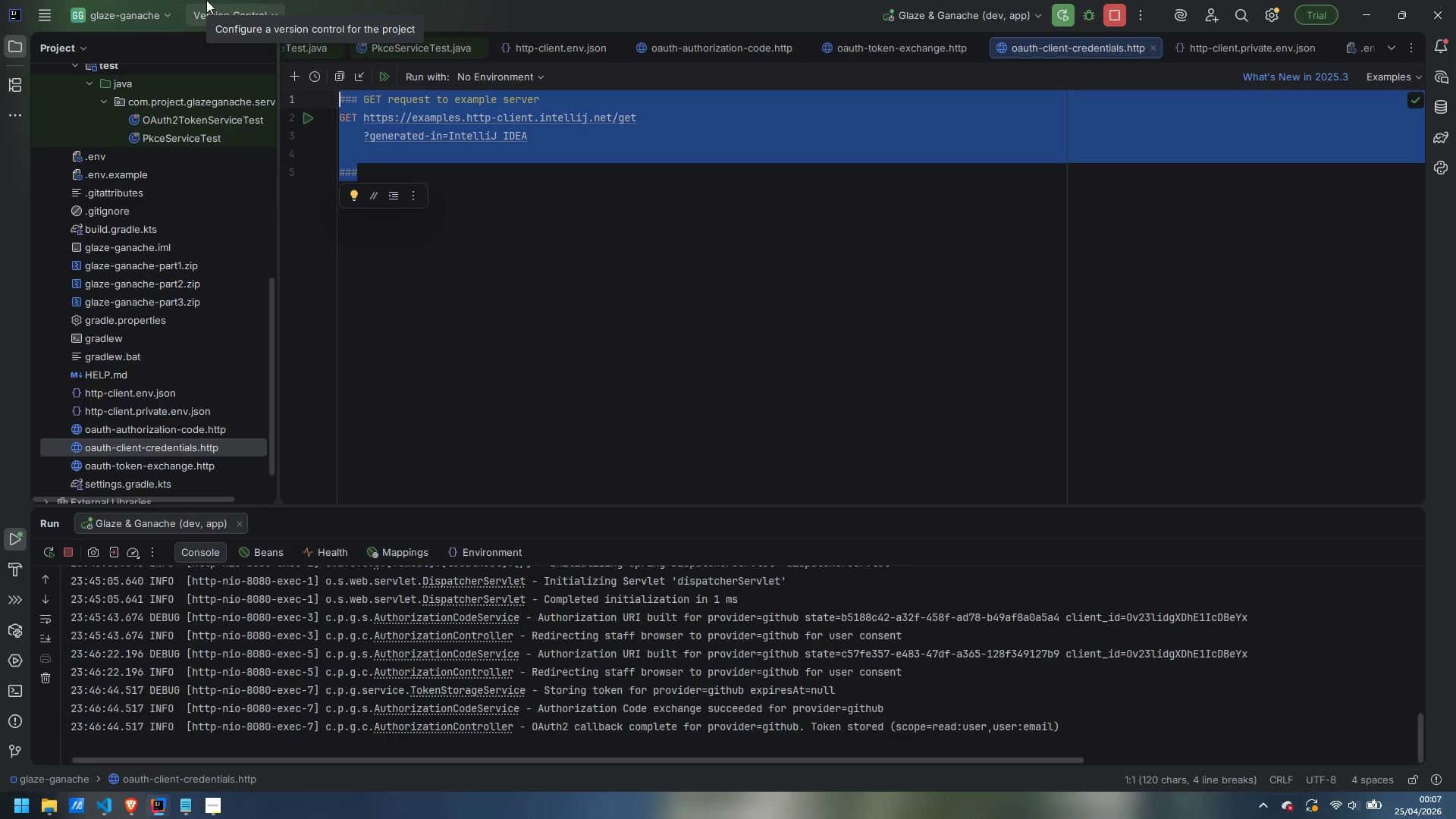 
key(Backspace)
 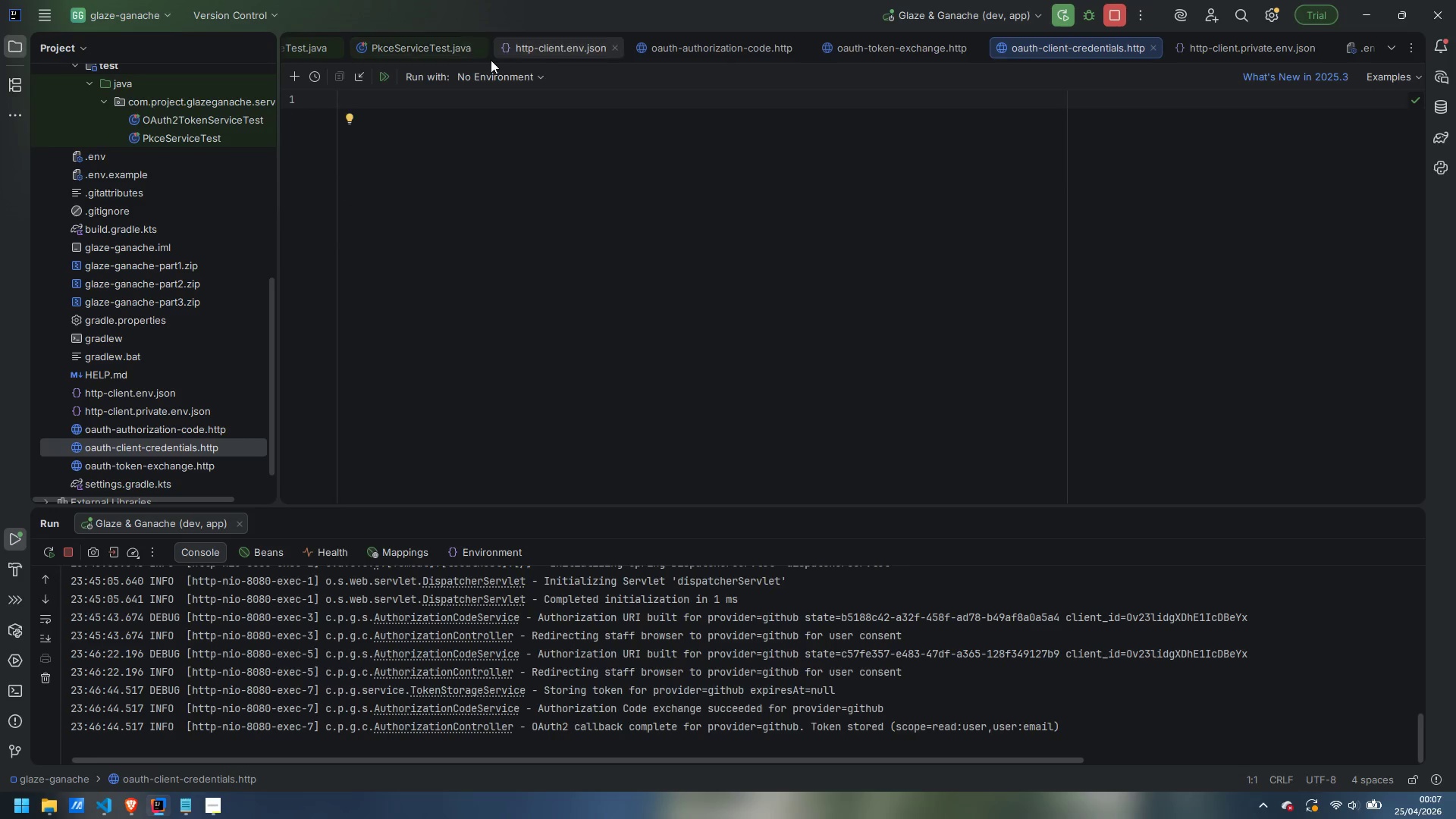 
left_click([508, 78])
 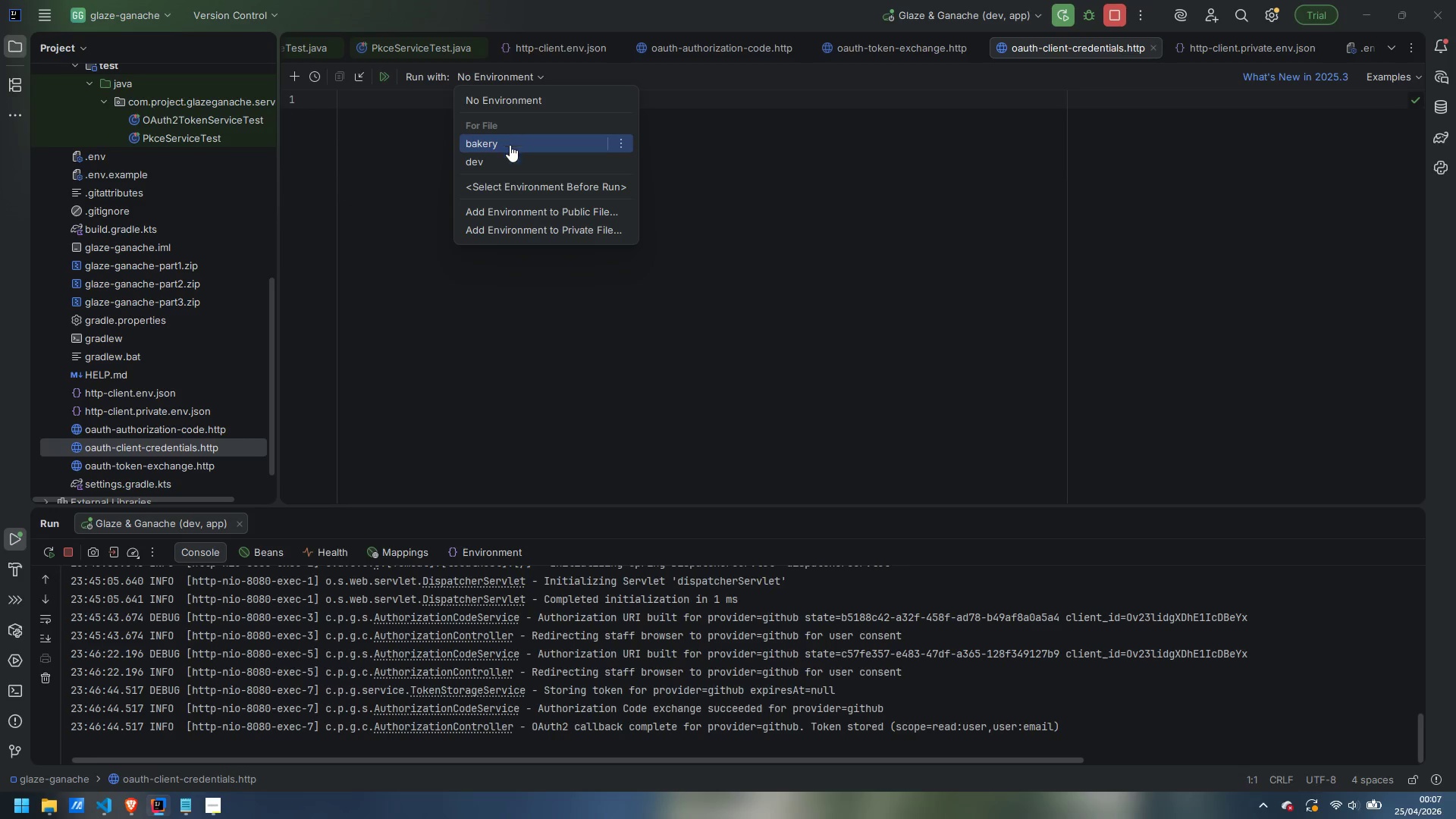 
left_click([512, 161])
 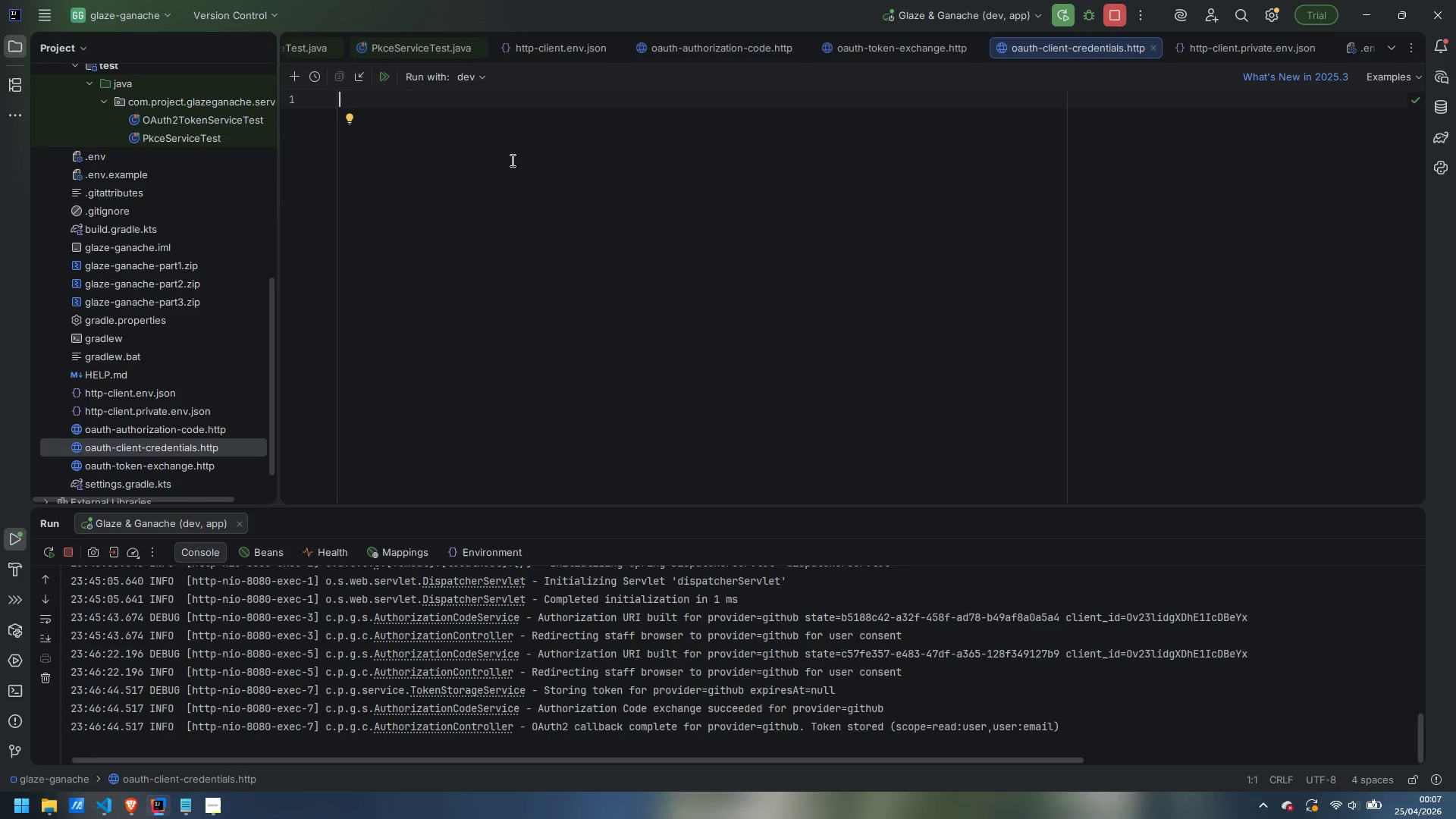 
wait(13.66)
 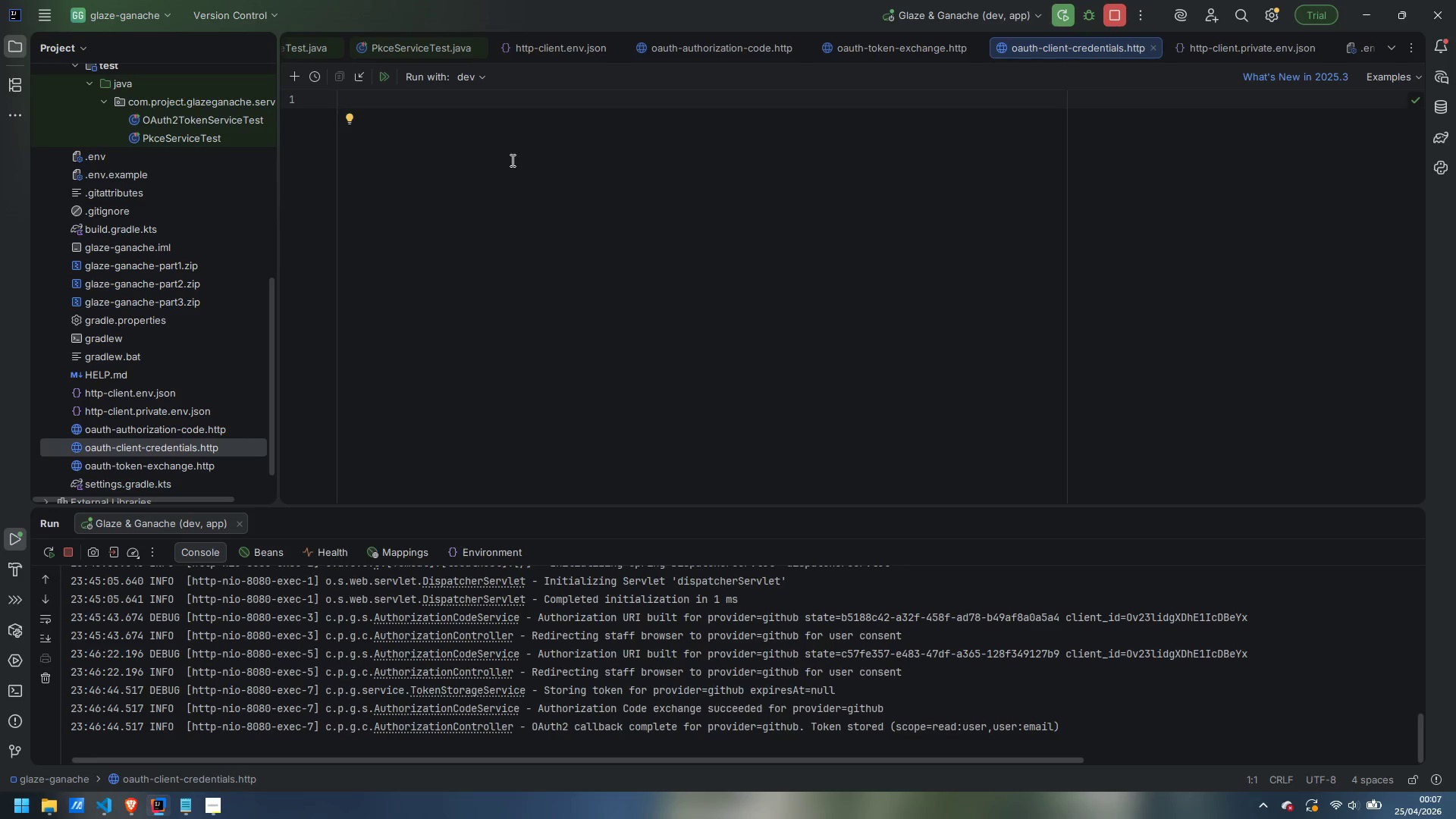 
type(### Ga)
key(Backspace)
type(laze & Ganache - Client Credentials Flow)
 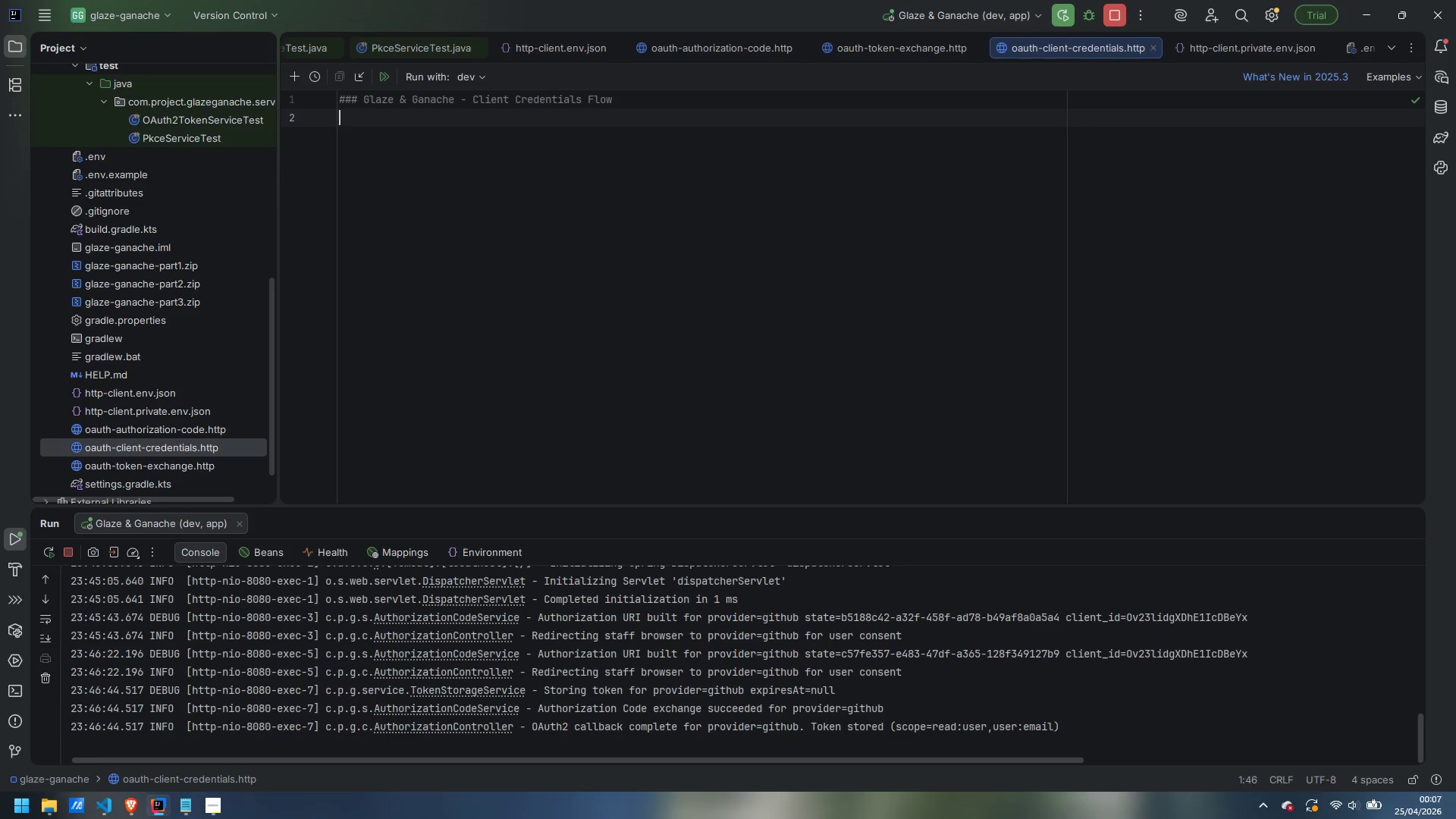 
 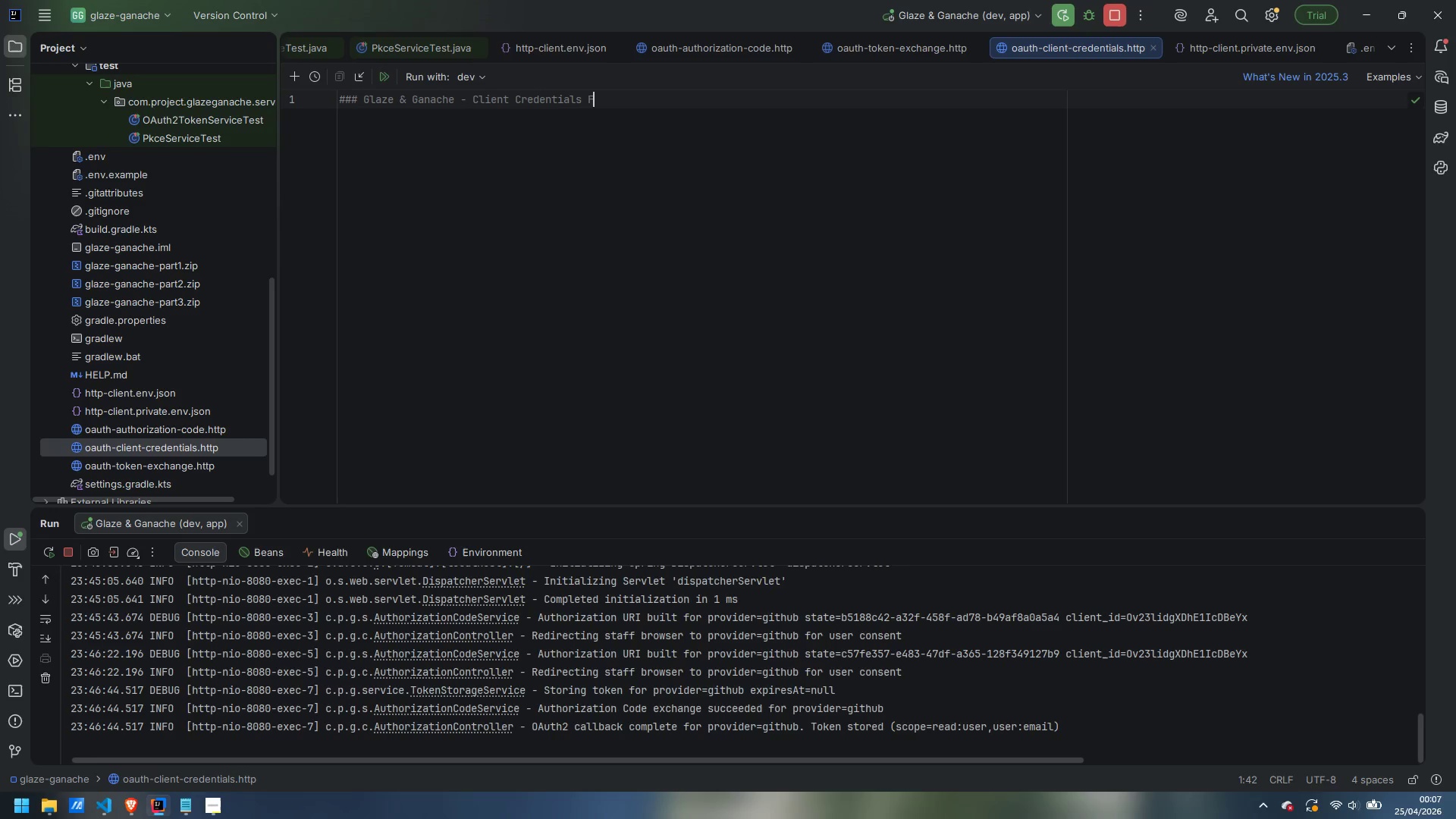 
key(Enter)
 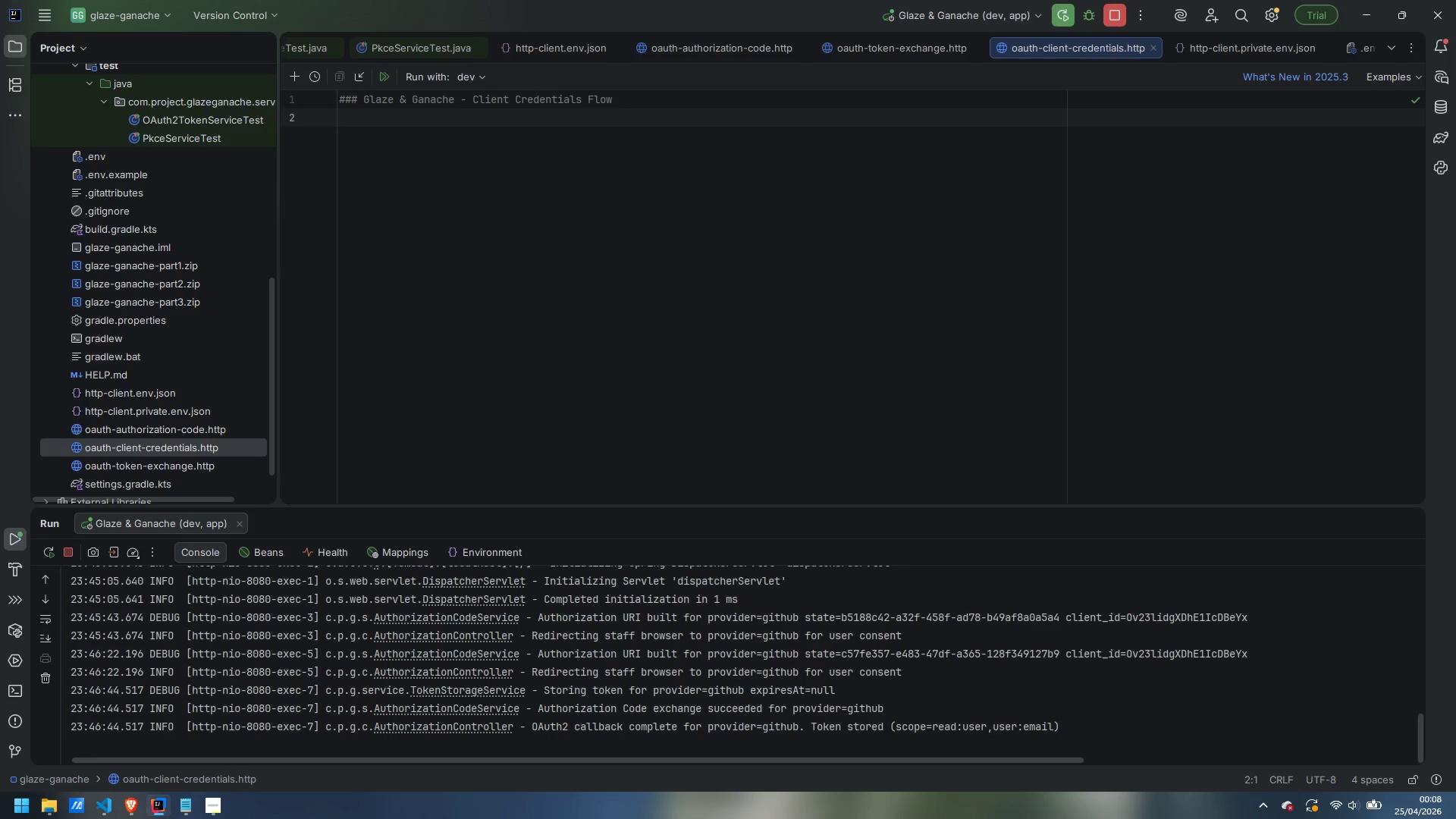 
wait(23.83)
 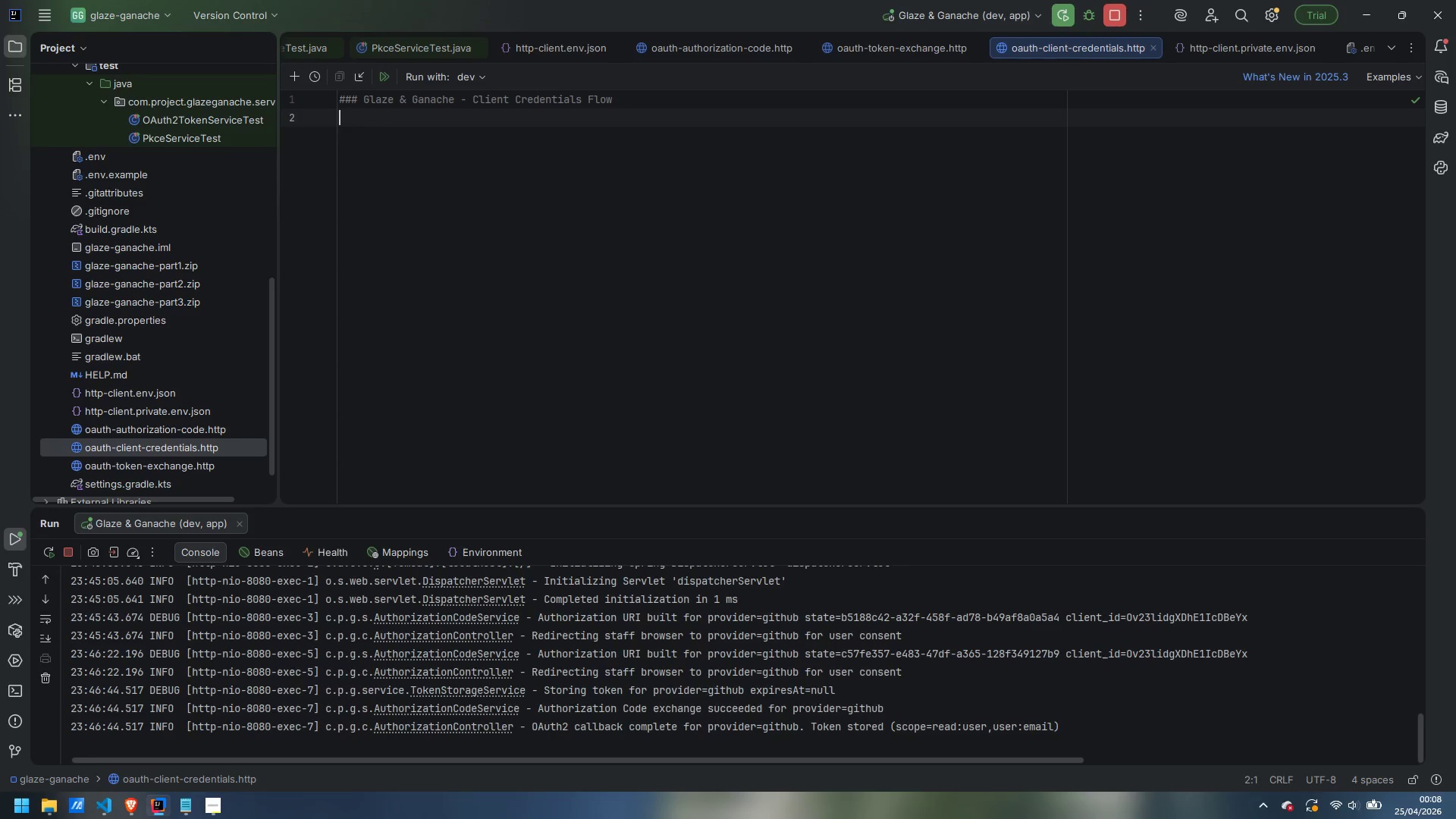 
type(### Used for the unaatended inventory sync and the marketing platform's )
 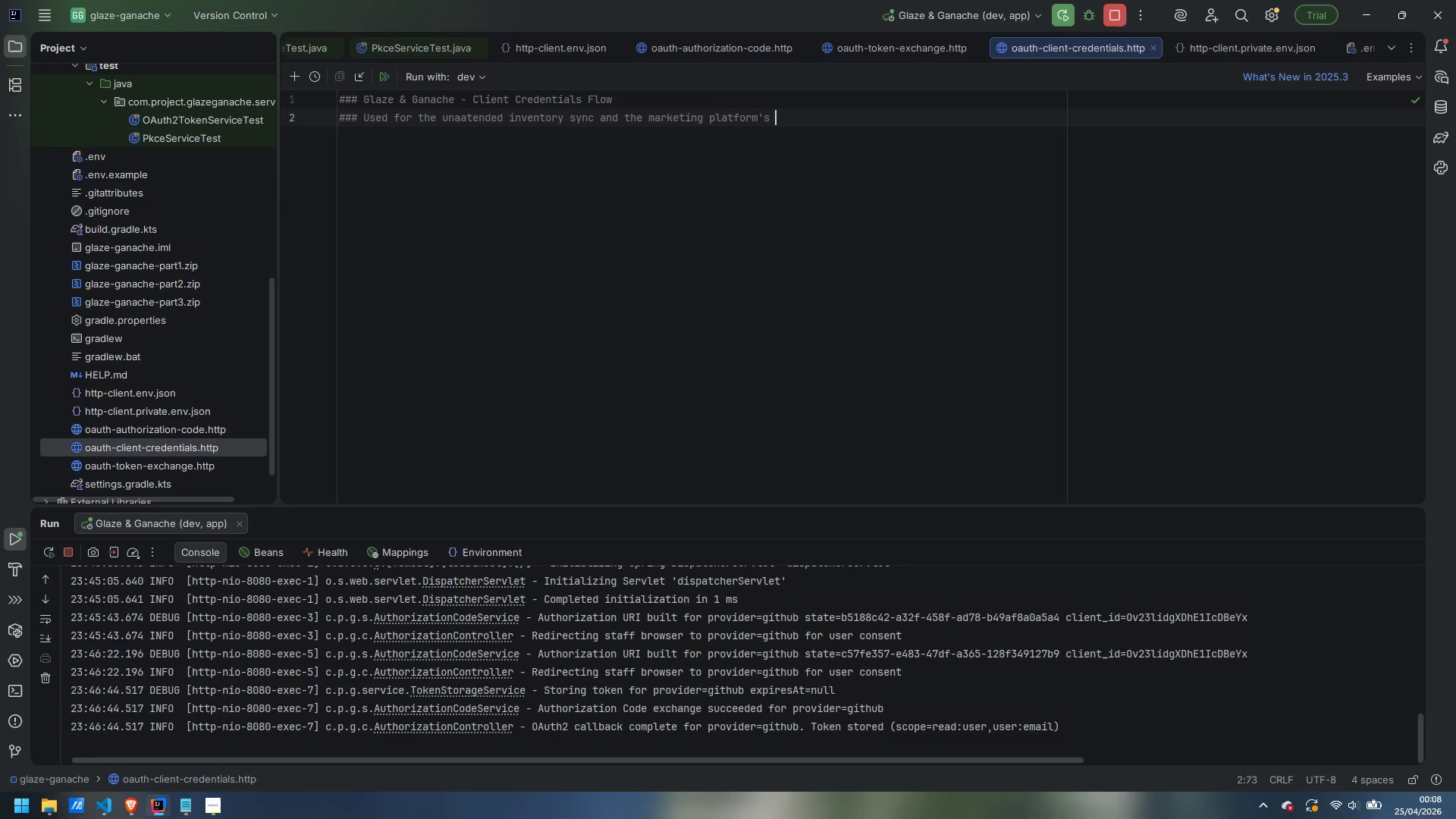 
key(Enter)
 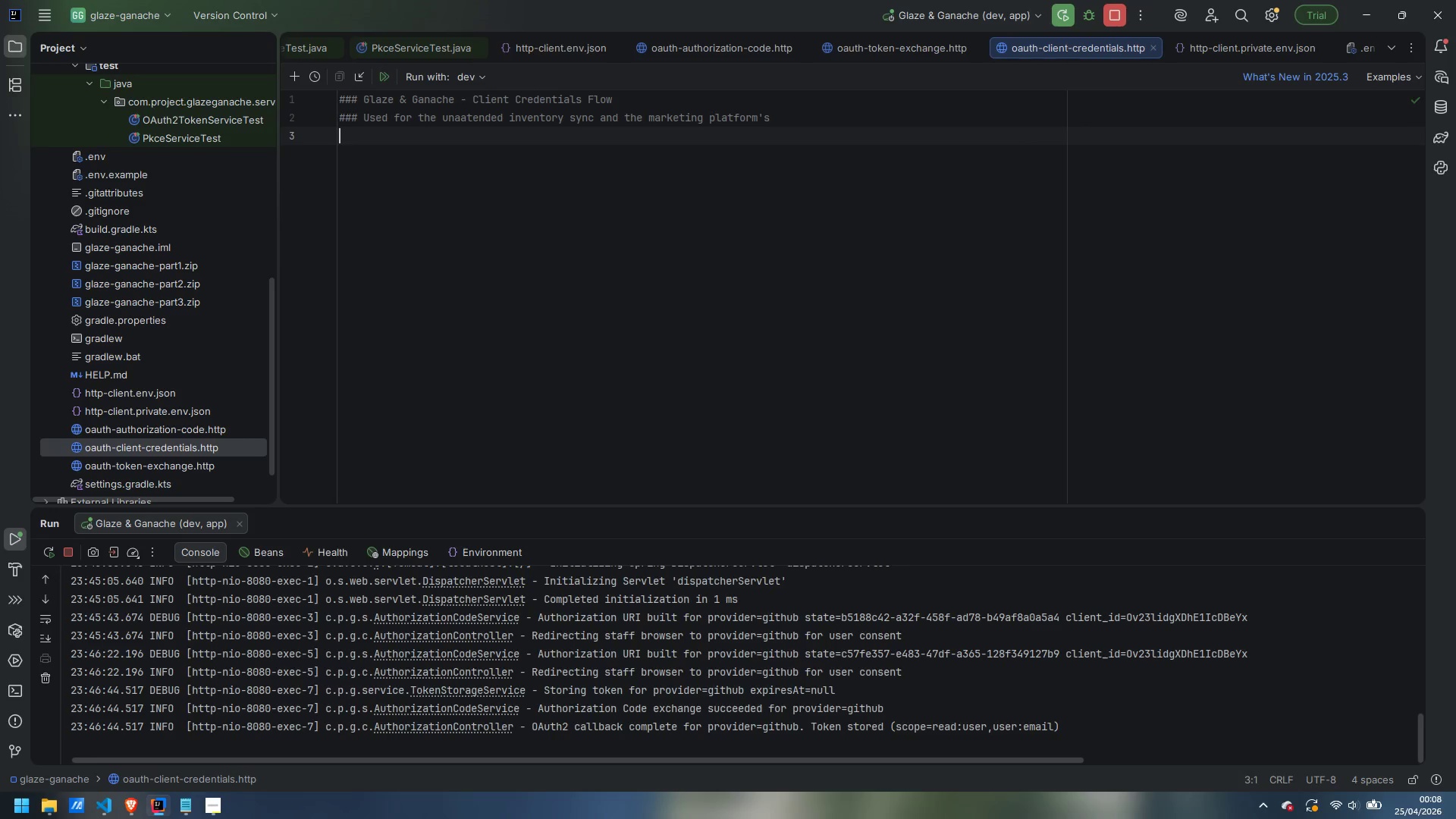 
type(### automated "limited drop" announcement pipeline.)
 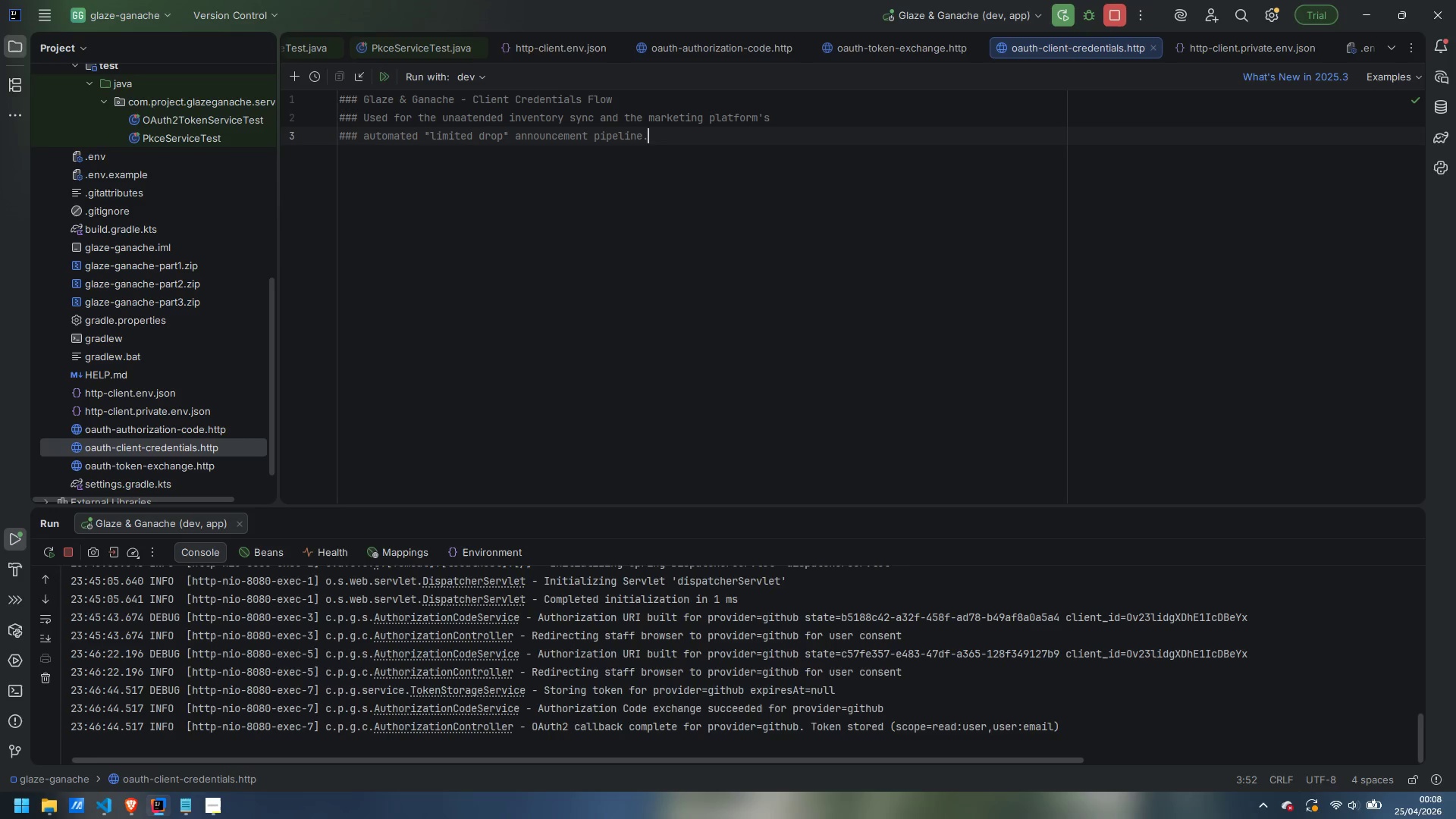 
key(Enter)
 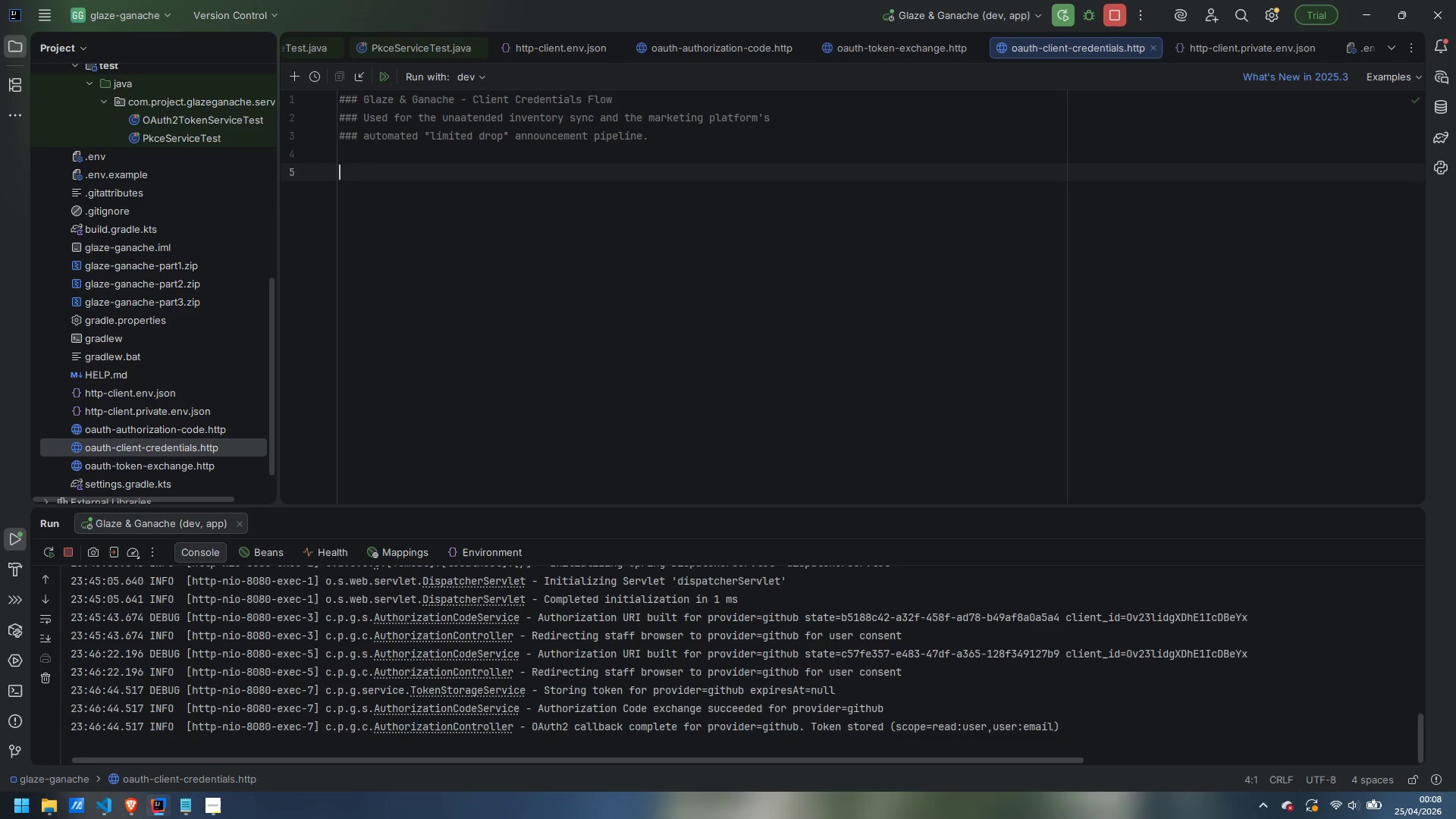 
key(Enter)
 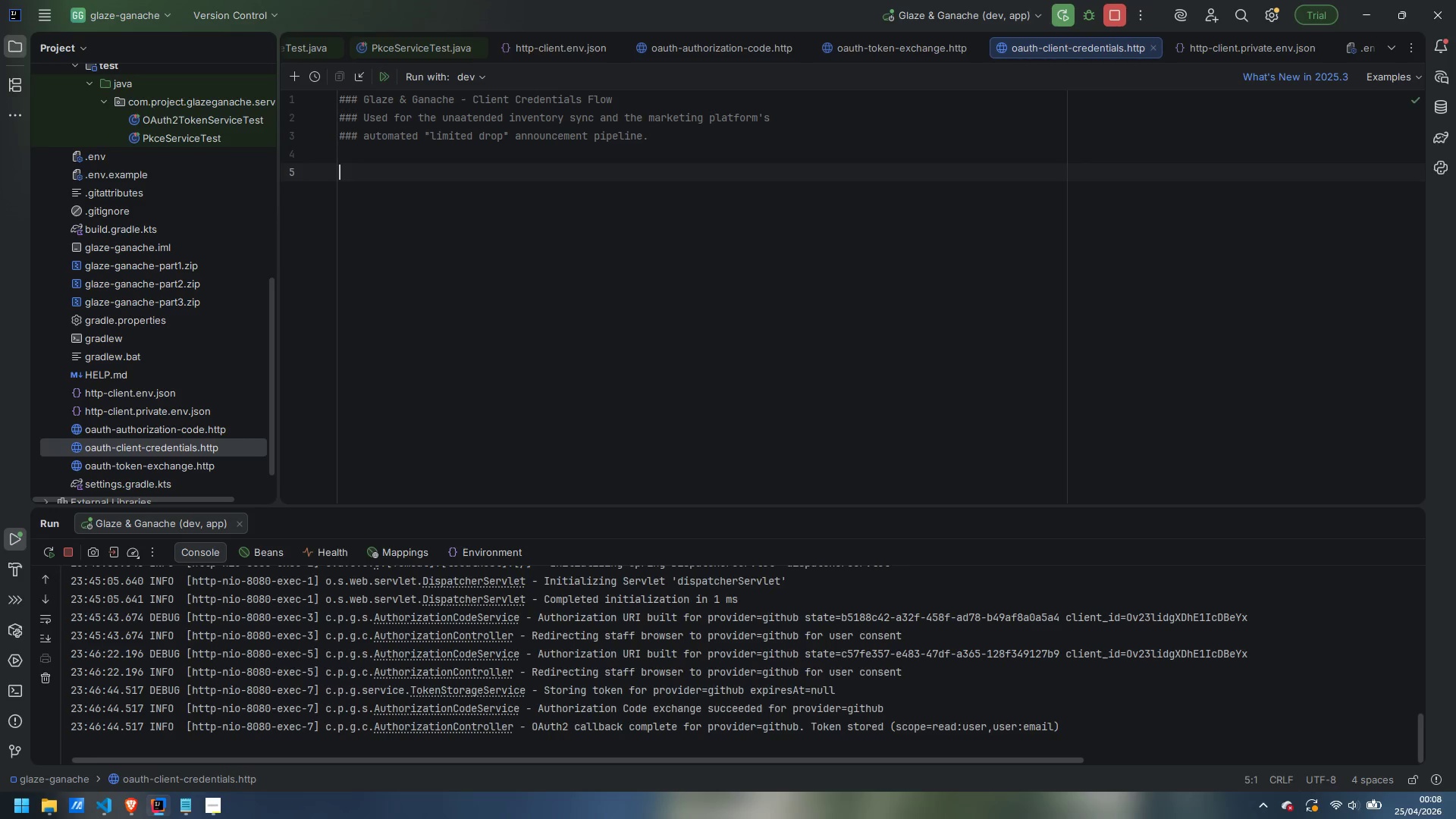 
type(###)
 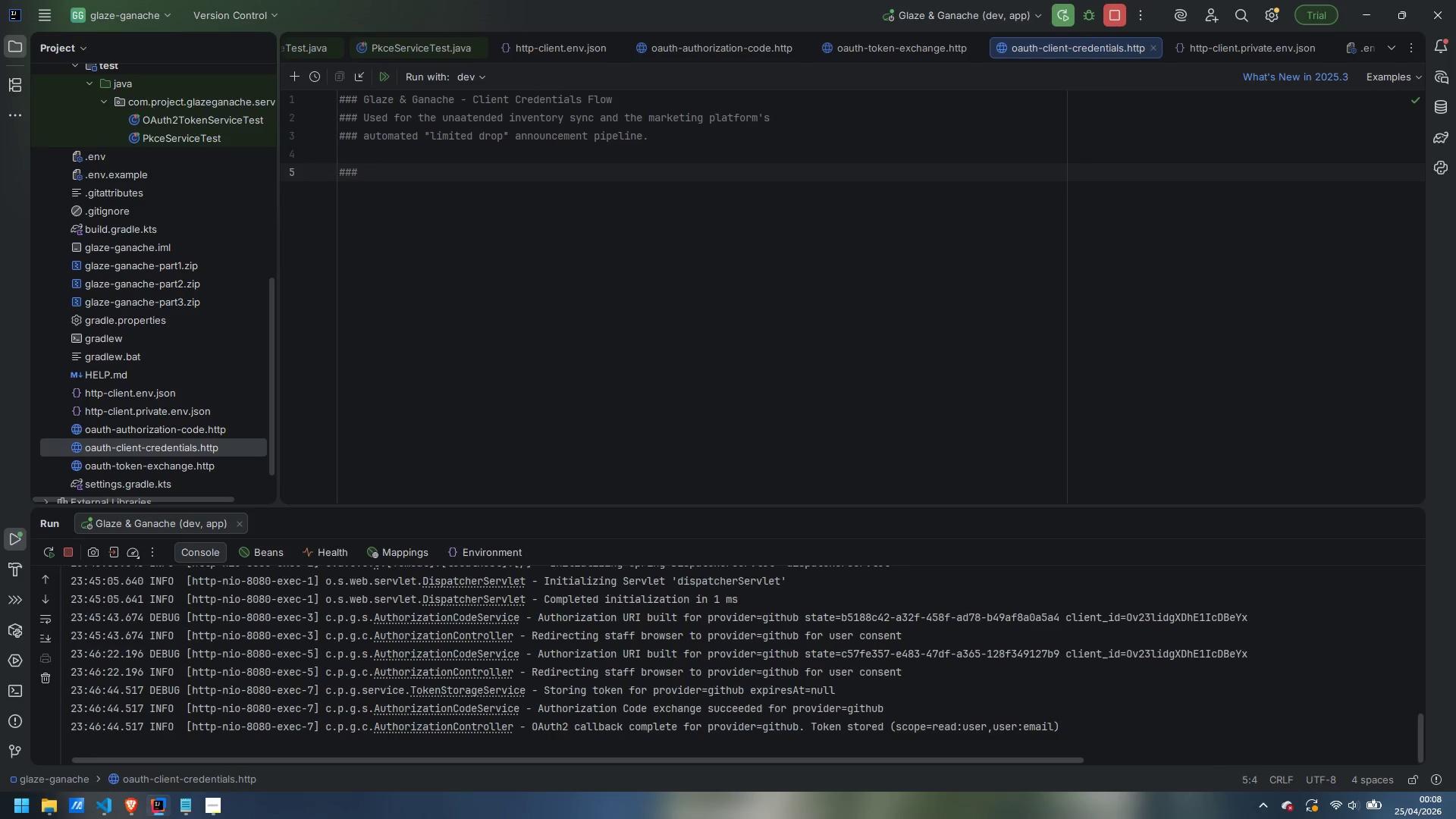 
type( 1. Trigger a Client Credentials sync throuhg)
key(Backspace)
key(Backspace)
type(gh the Spring A)
key(Backspace)
type(app.)
 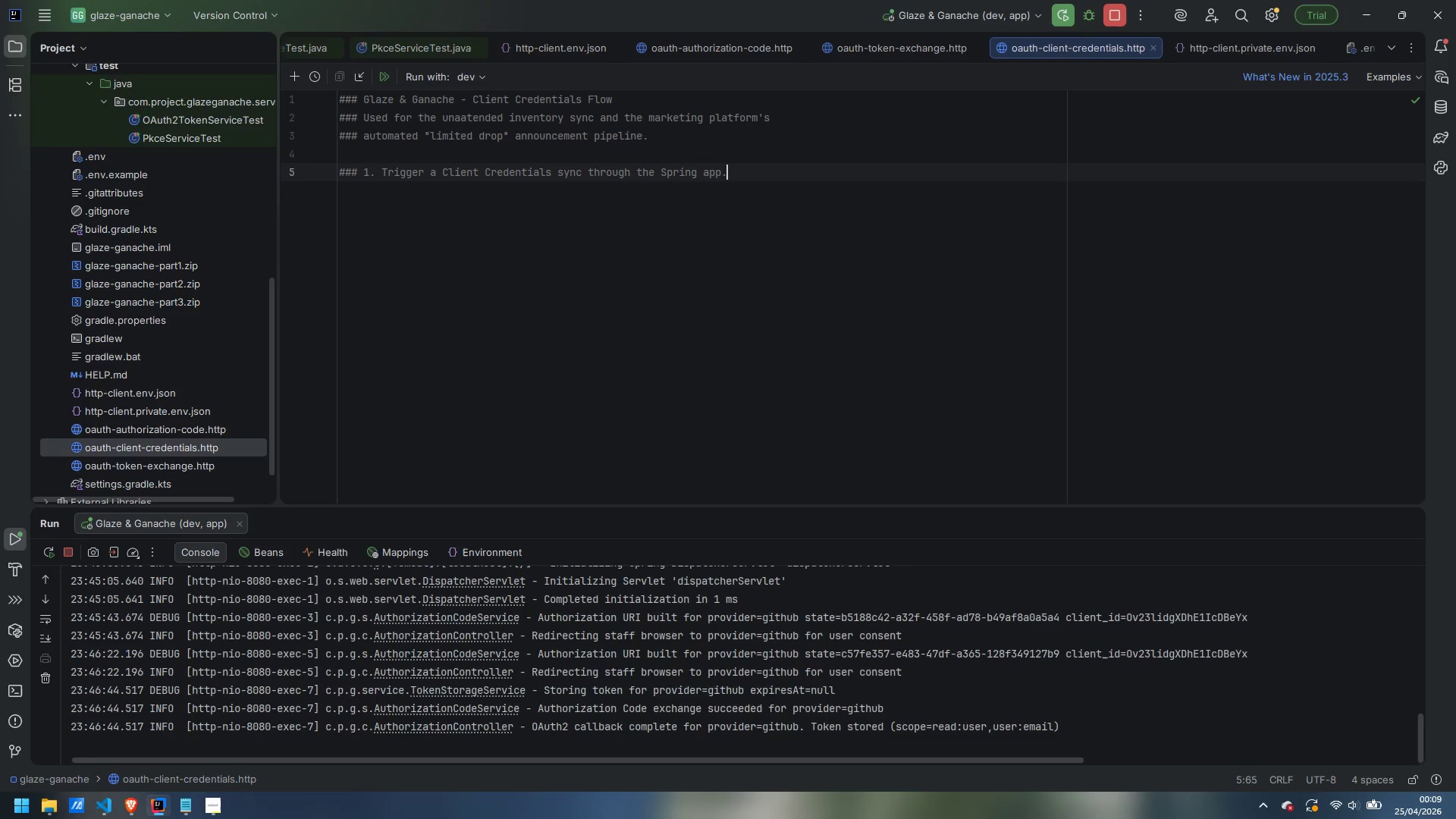 
key(Enter)
 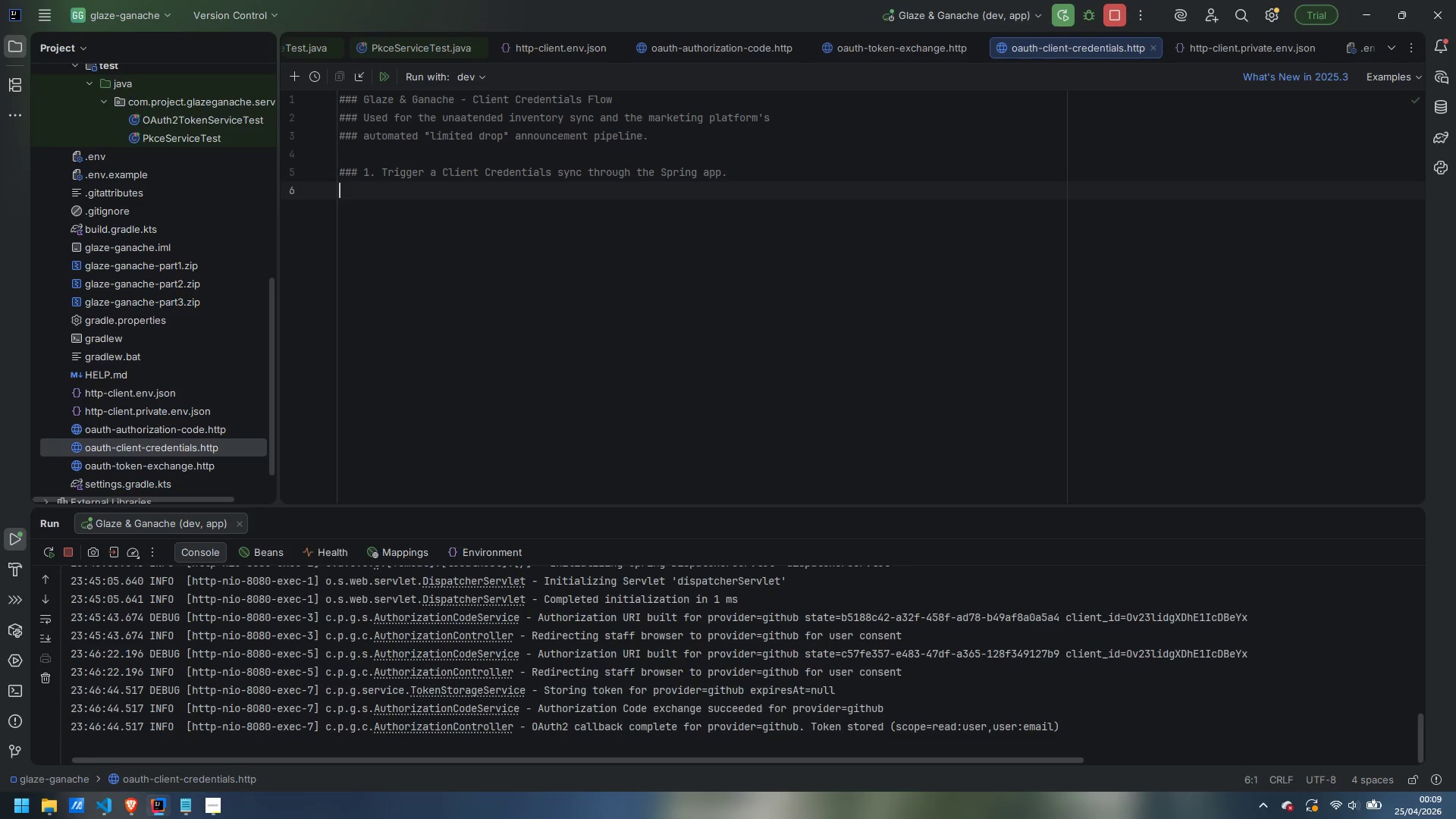 
type(# Expect HTTP 200 and a )
key(Backspace)
type(n expires )
key(Backspace)
type(At timestamp.)
 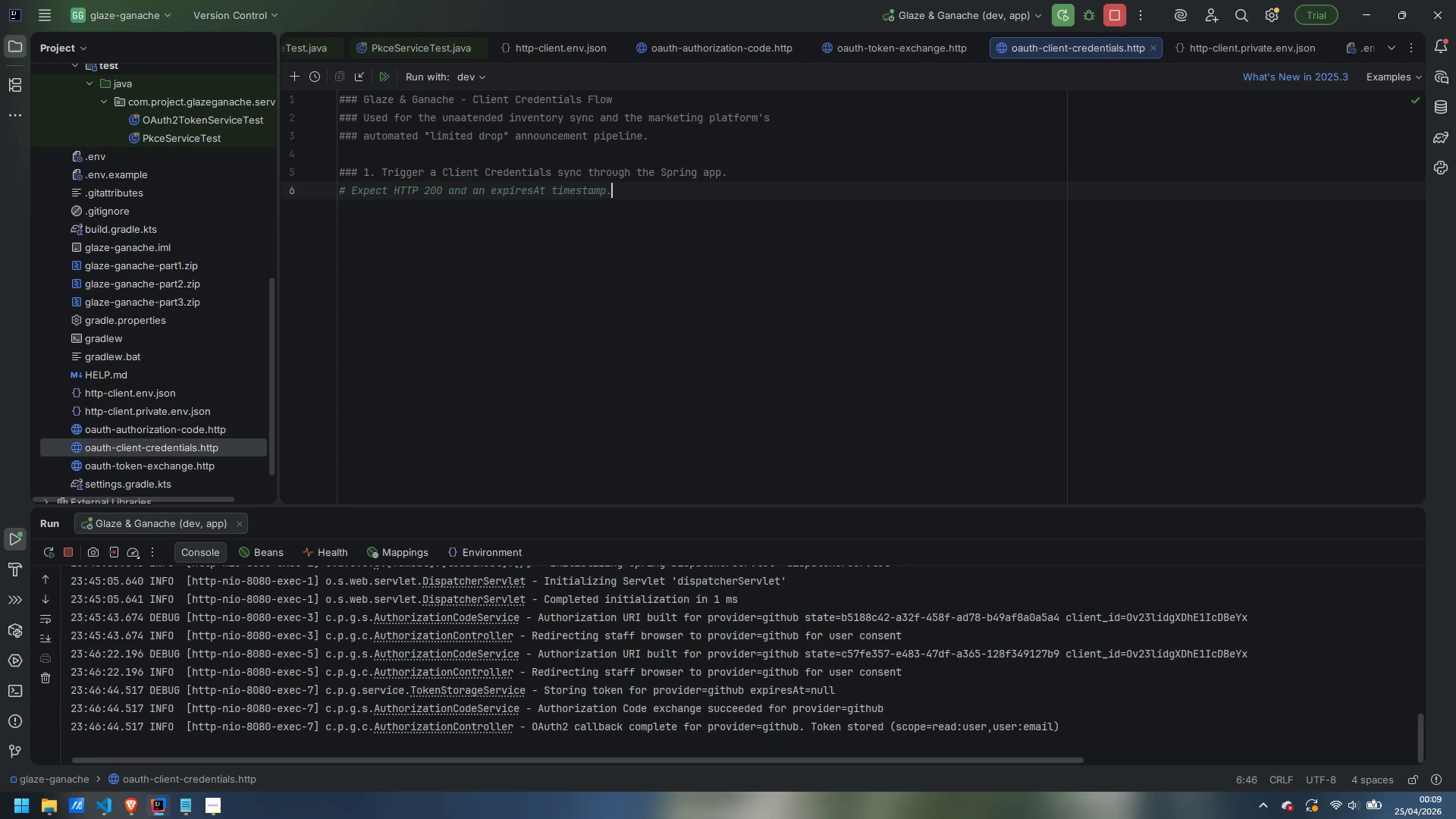 
key(Enter)
 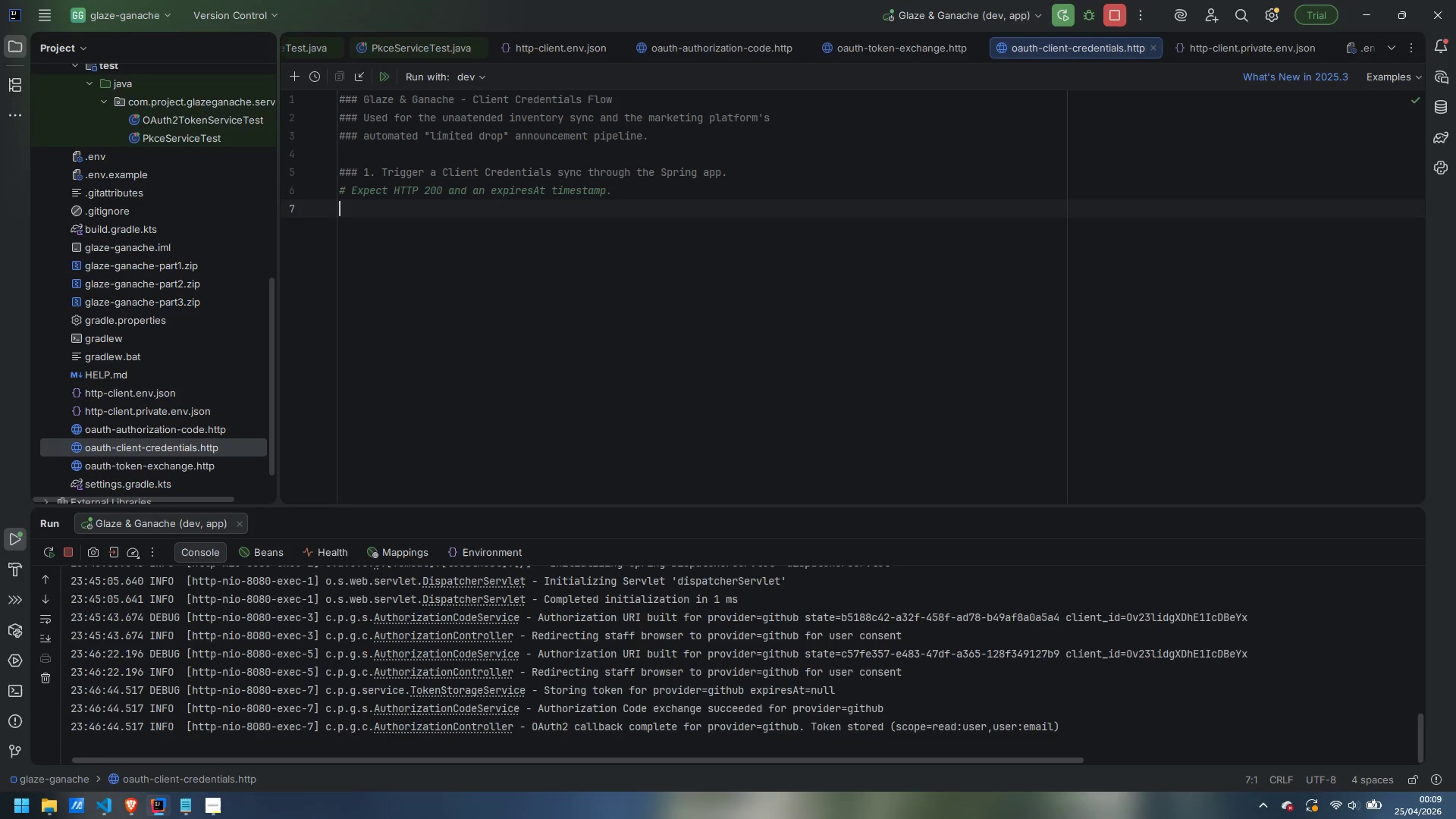 
type(POST {{baseUrl)
 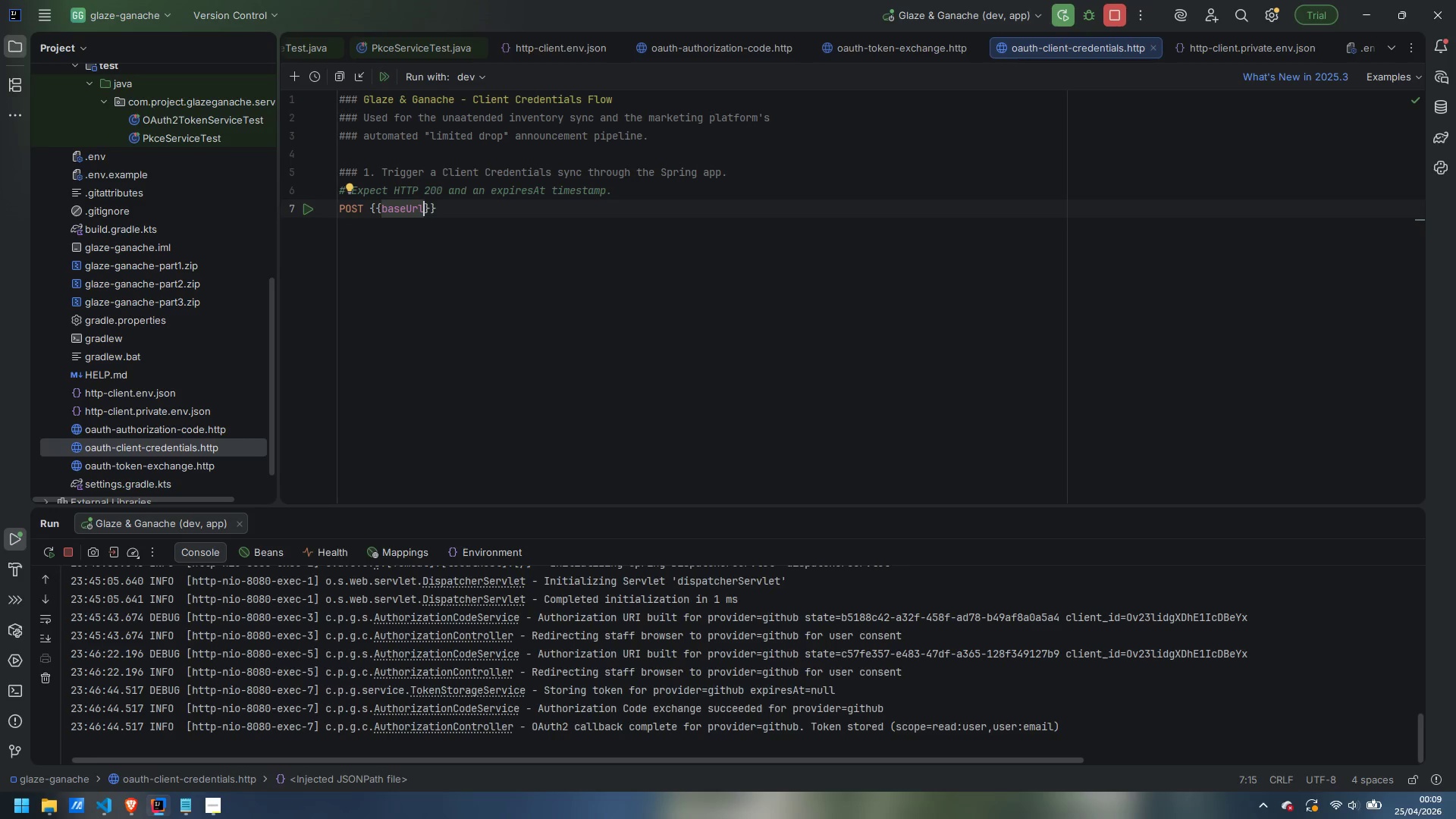 
key(ArrowRight)
 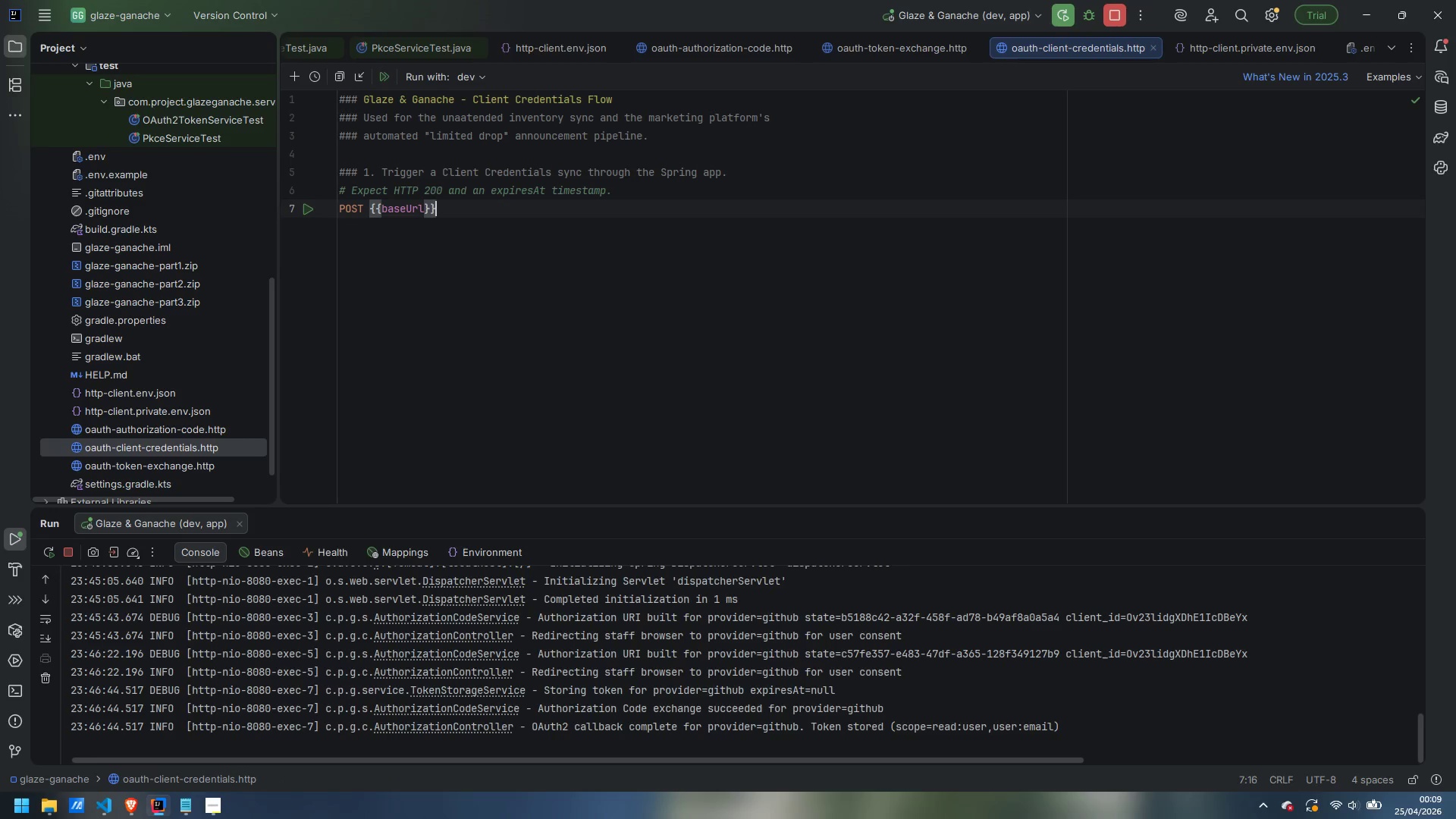 
key(ArrowRight)
 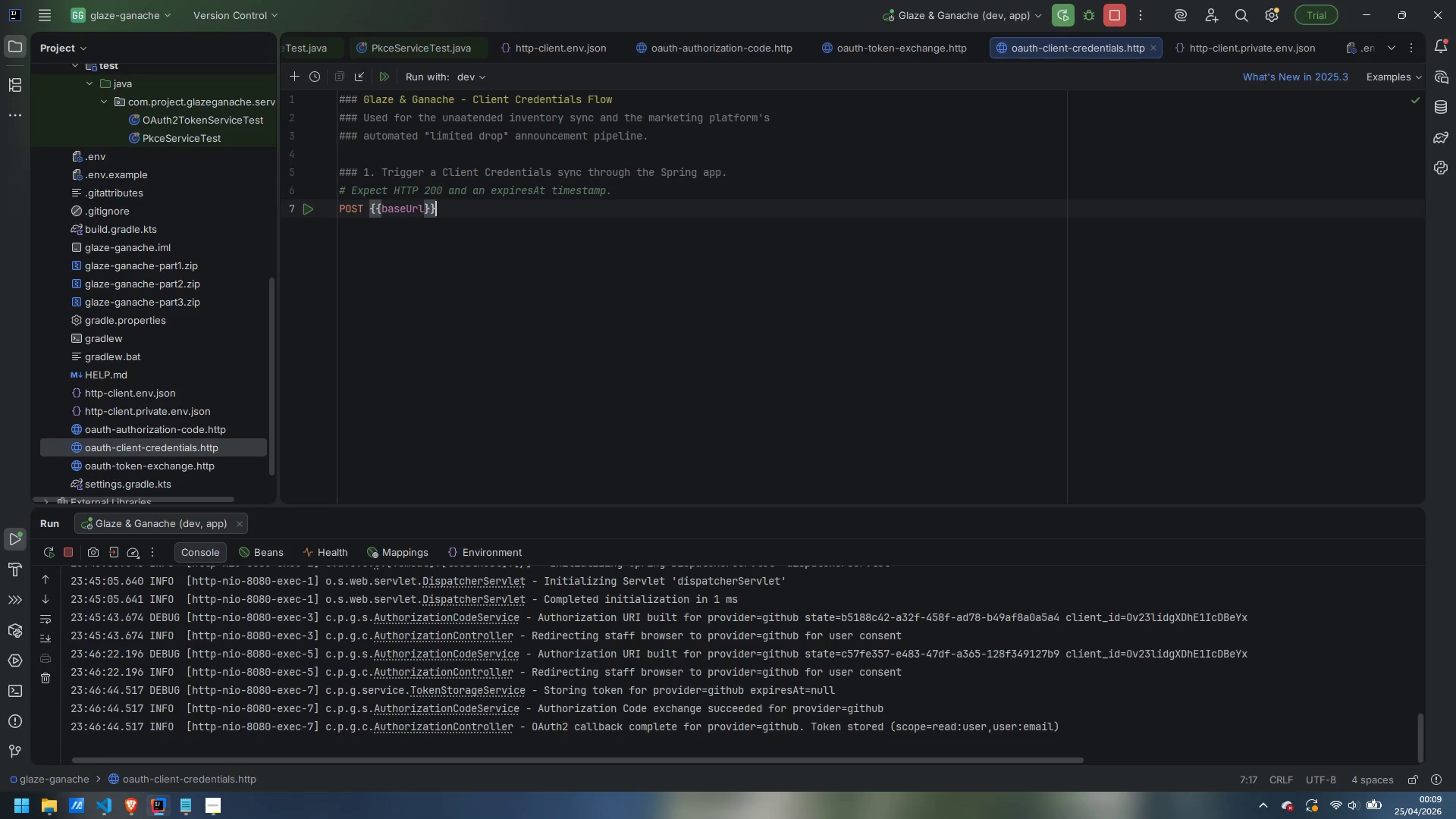 
type(/api/asy)
key(Backspace)
key(Backspace)
key(Backspace)
type(sync/trigger?proviud)
key(Backspace)
key(Backspace)
type(der=marketing)
 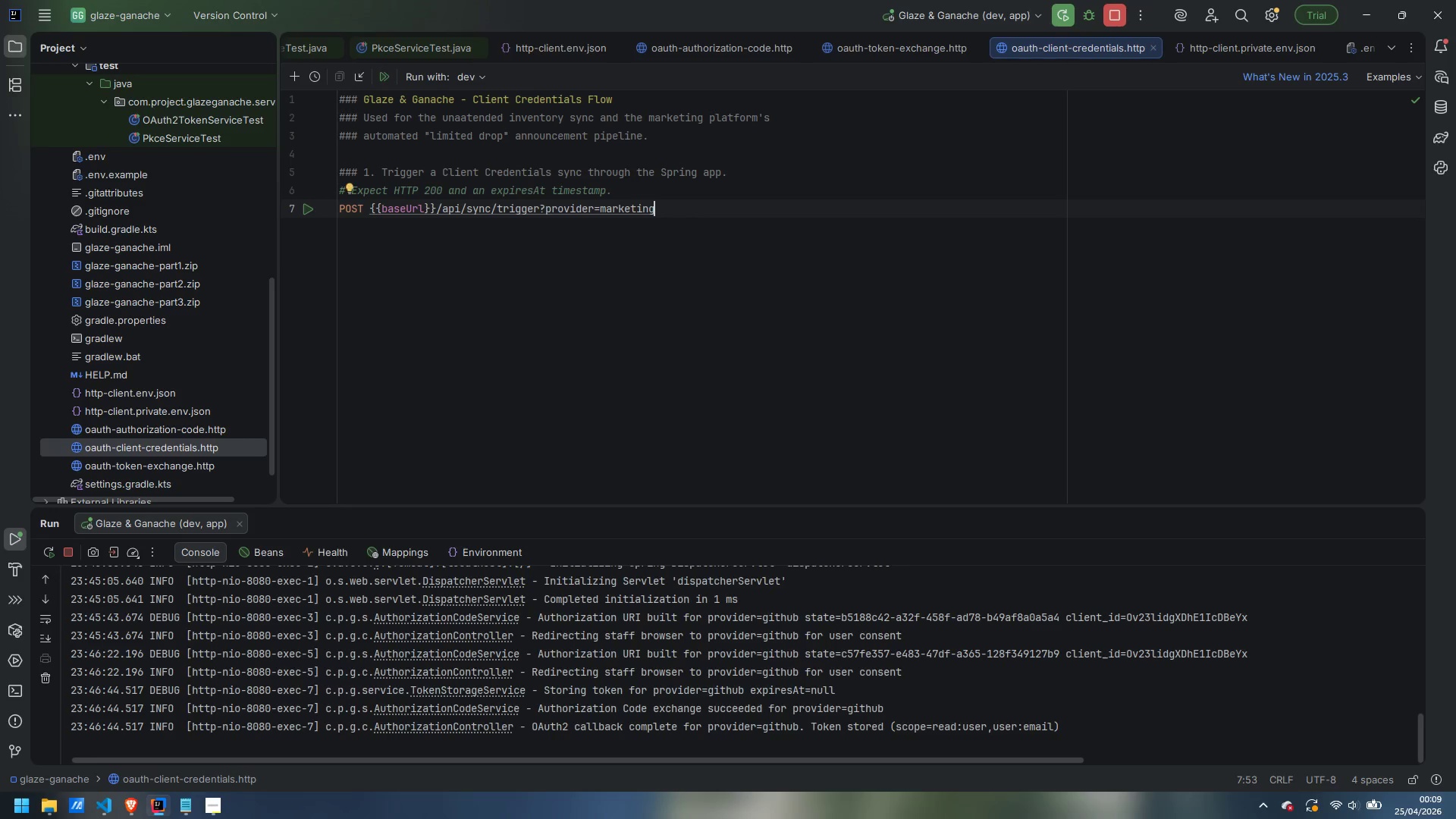 
key(Enter)
 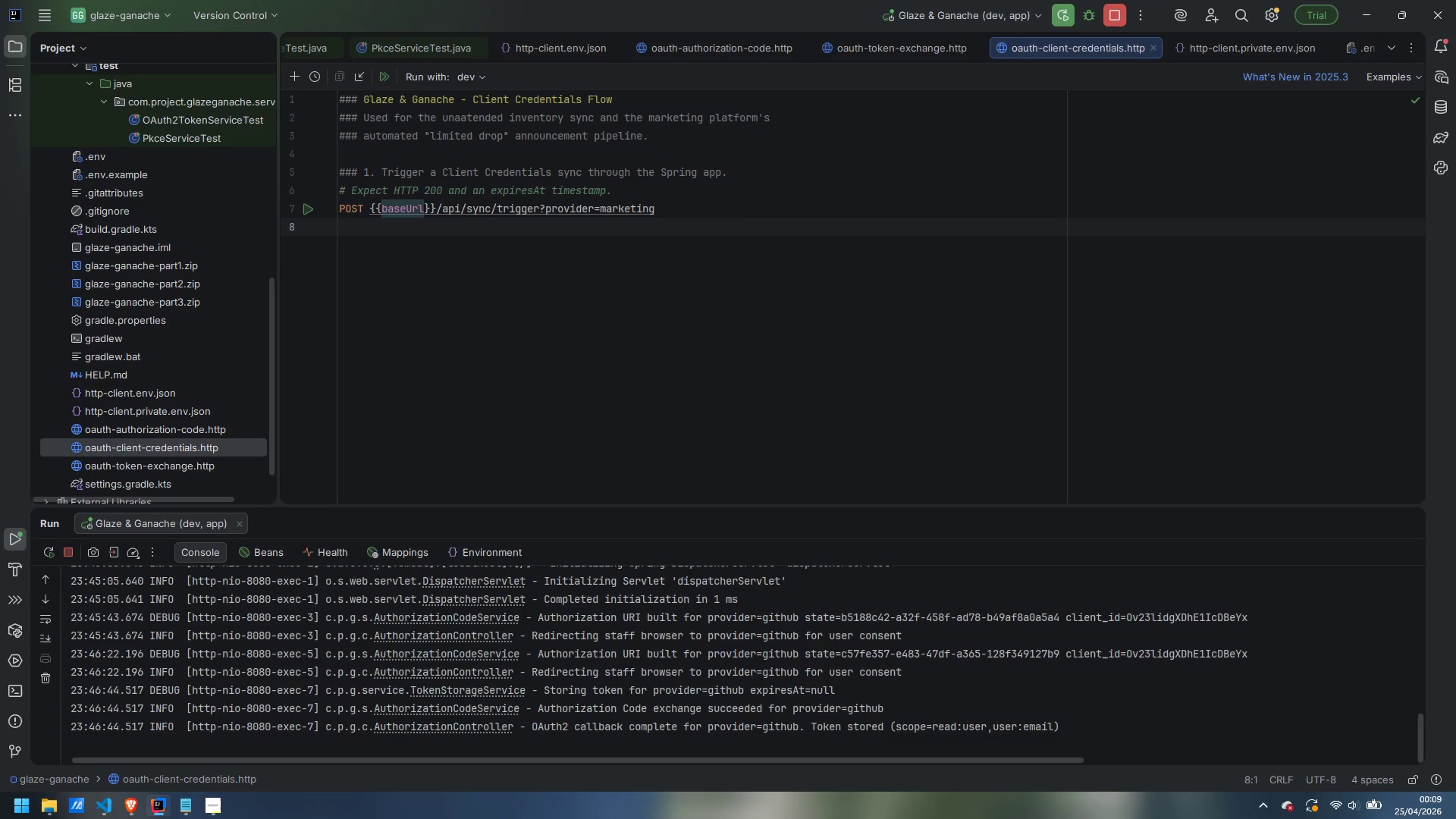 
type(Accept: application/json)
 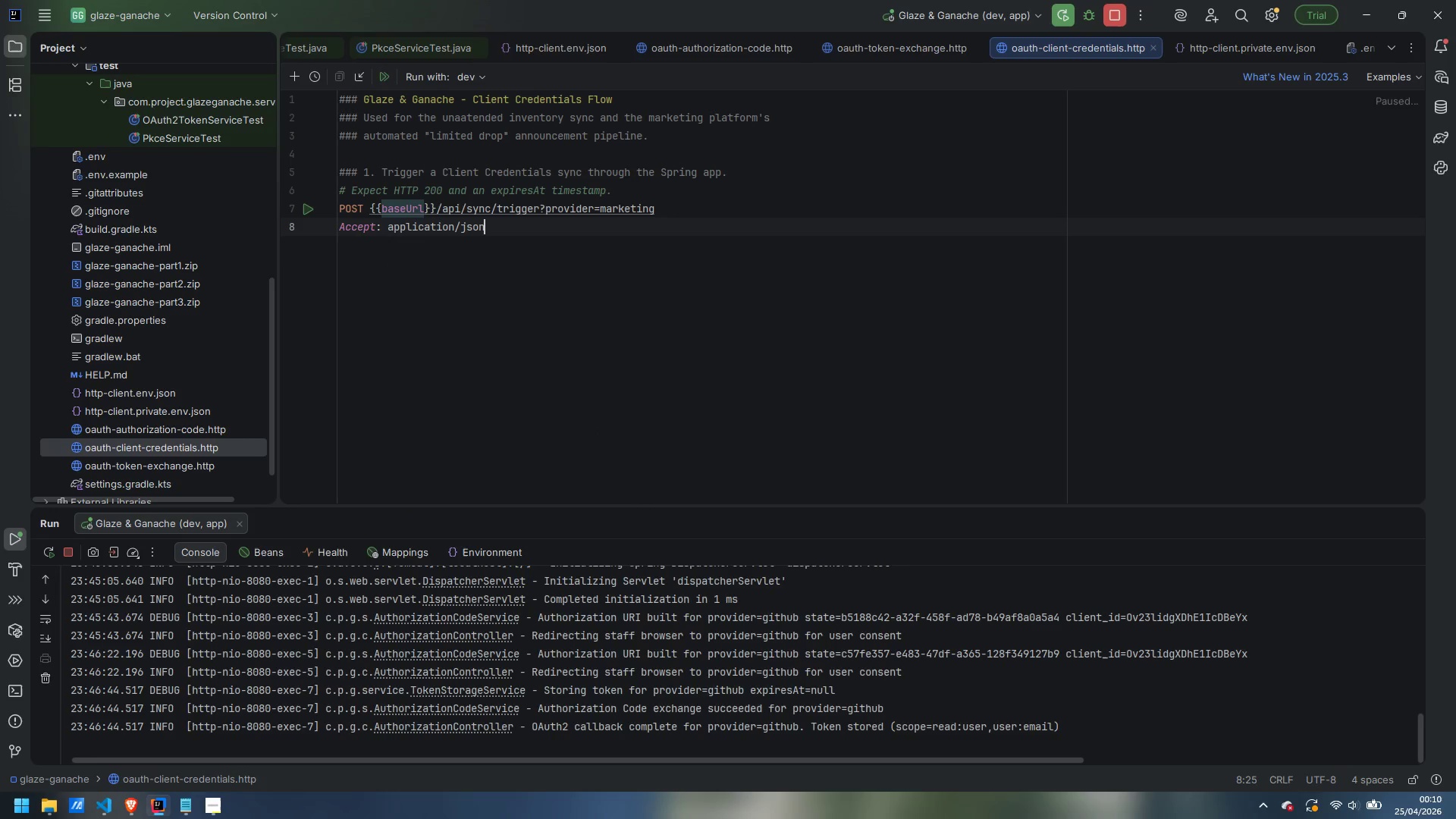 
 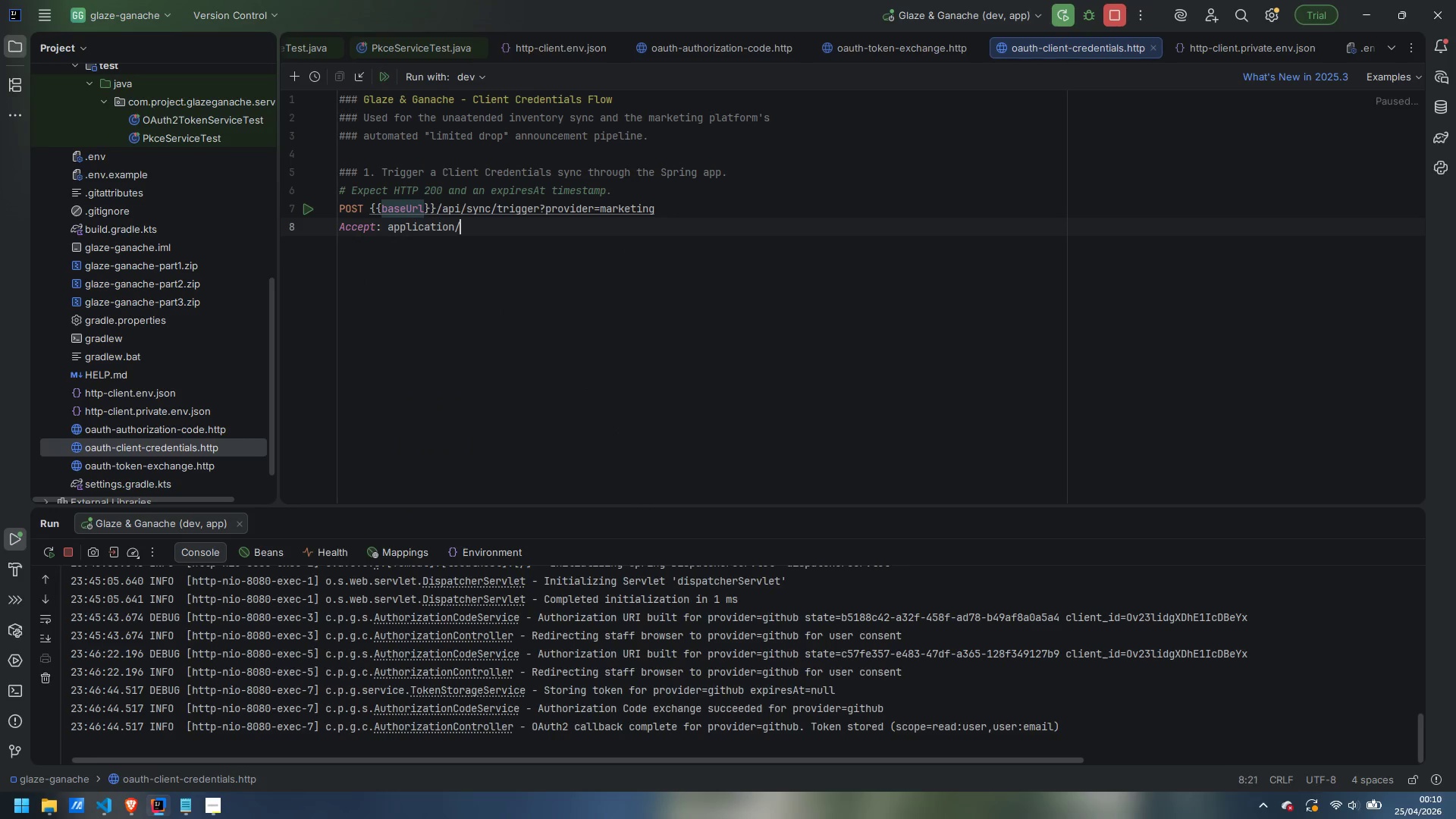 
key(Enter)
 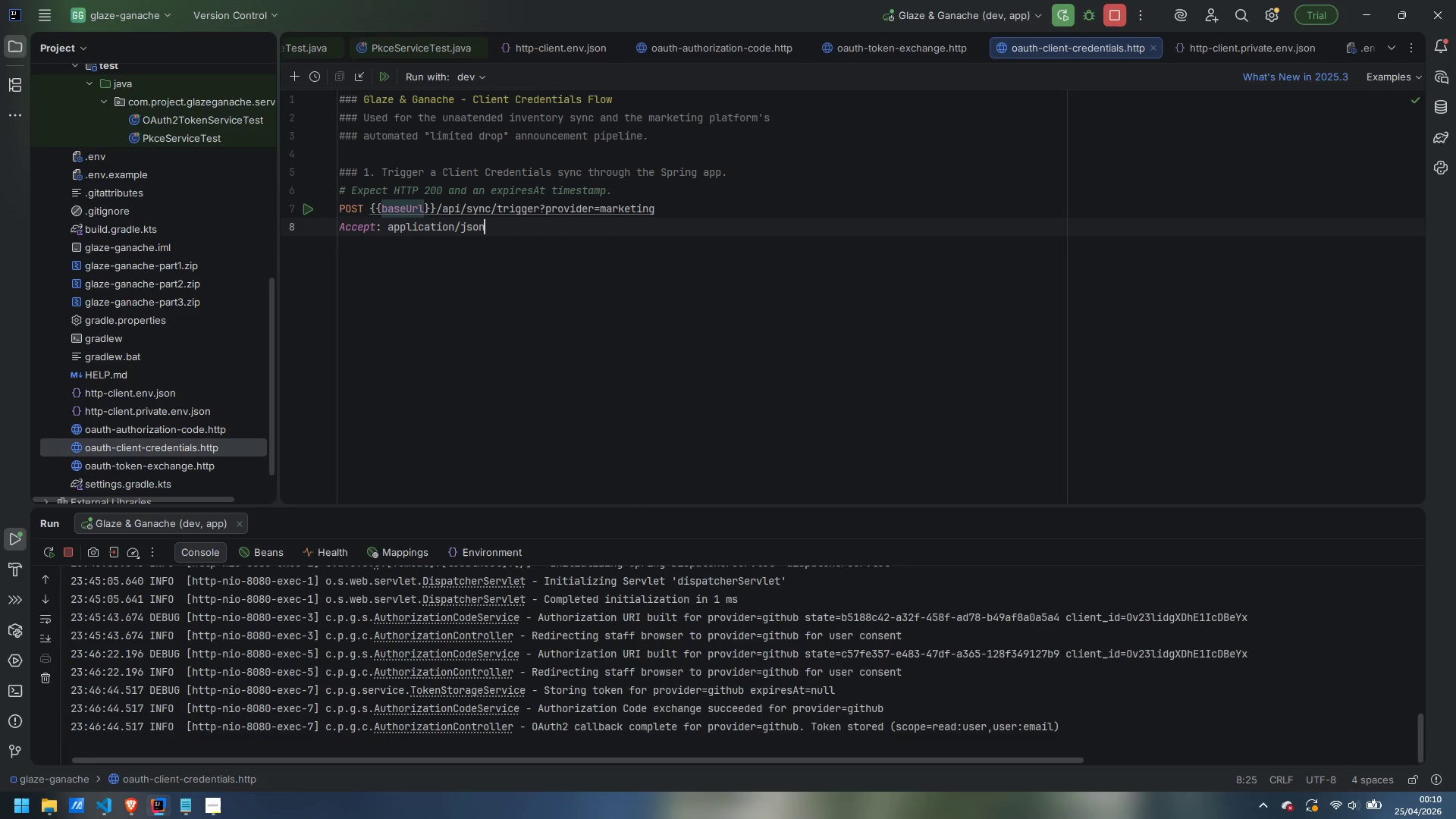 
key(Enter)
 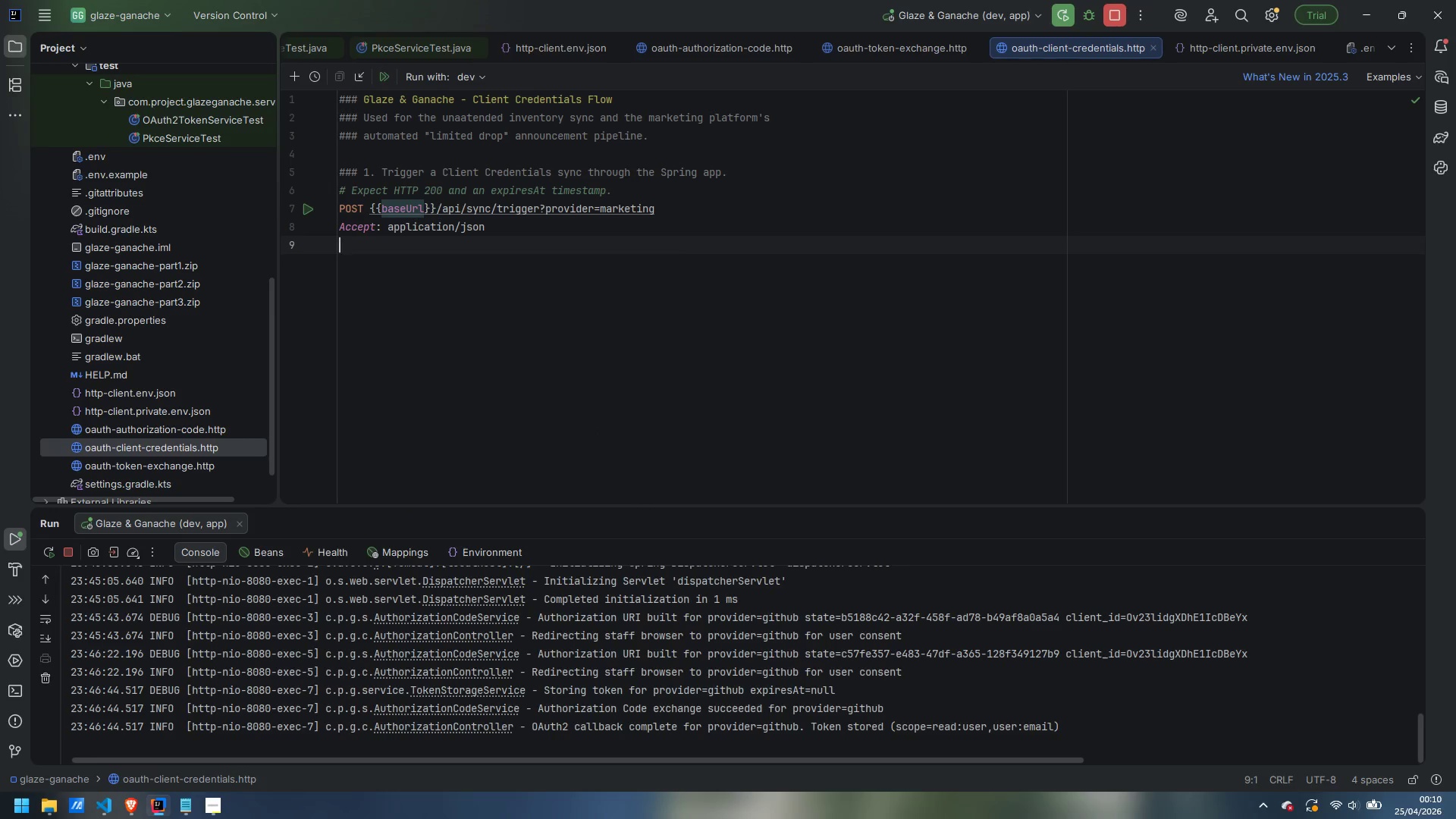 
key(Enter)
 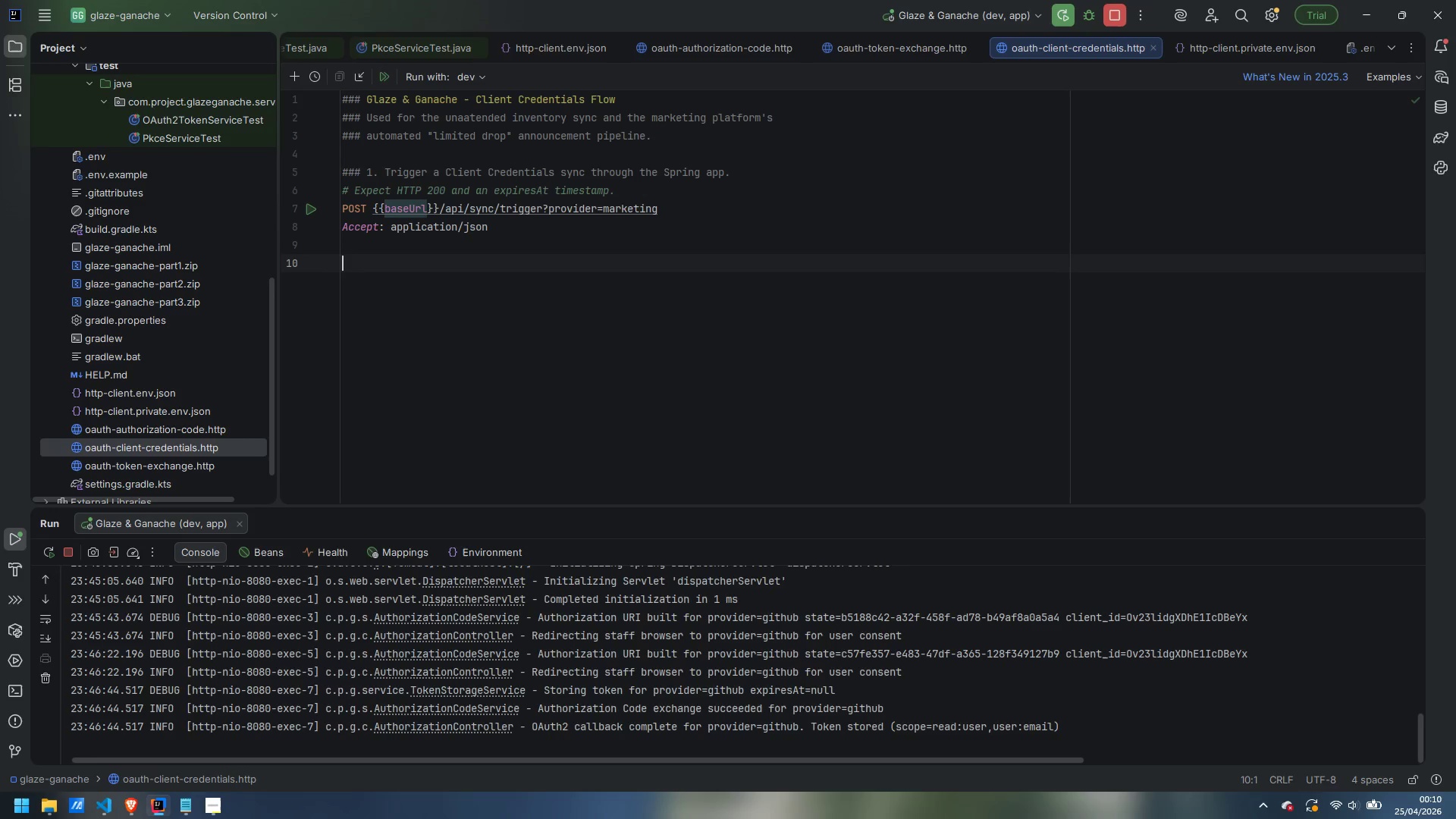 
key(Shift+Period)
 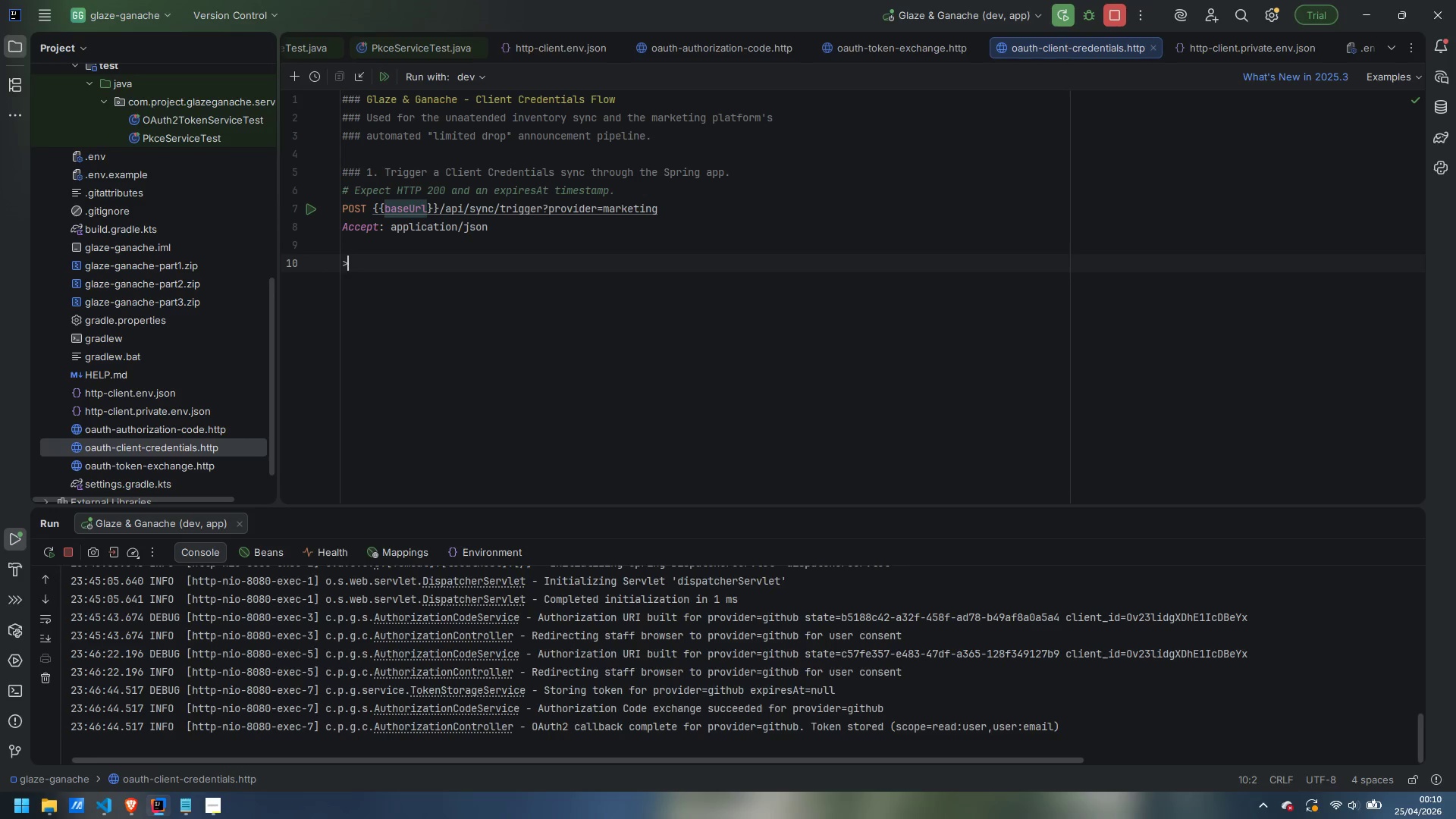 
key(Shift+Space)
 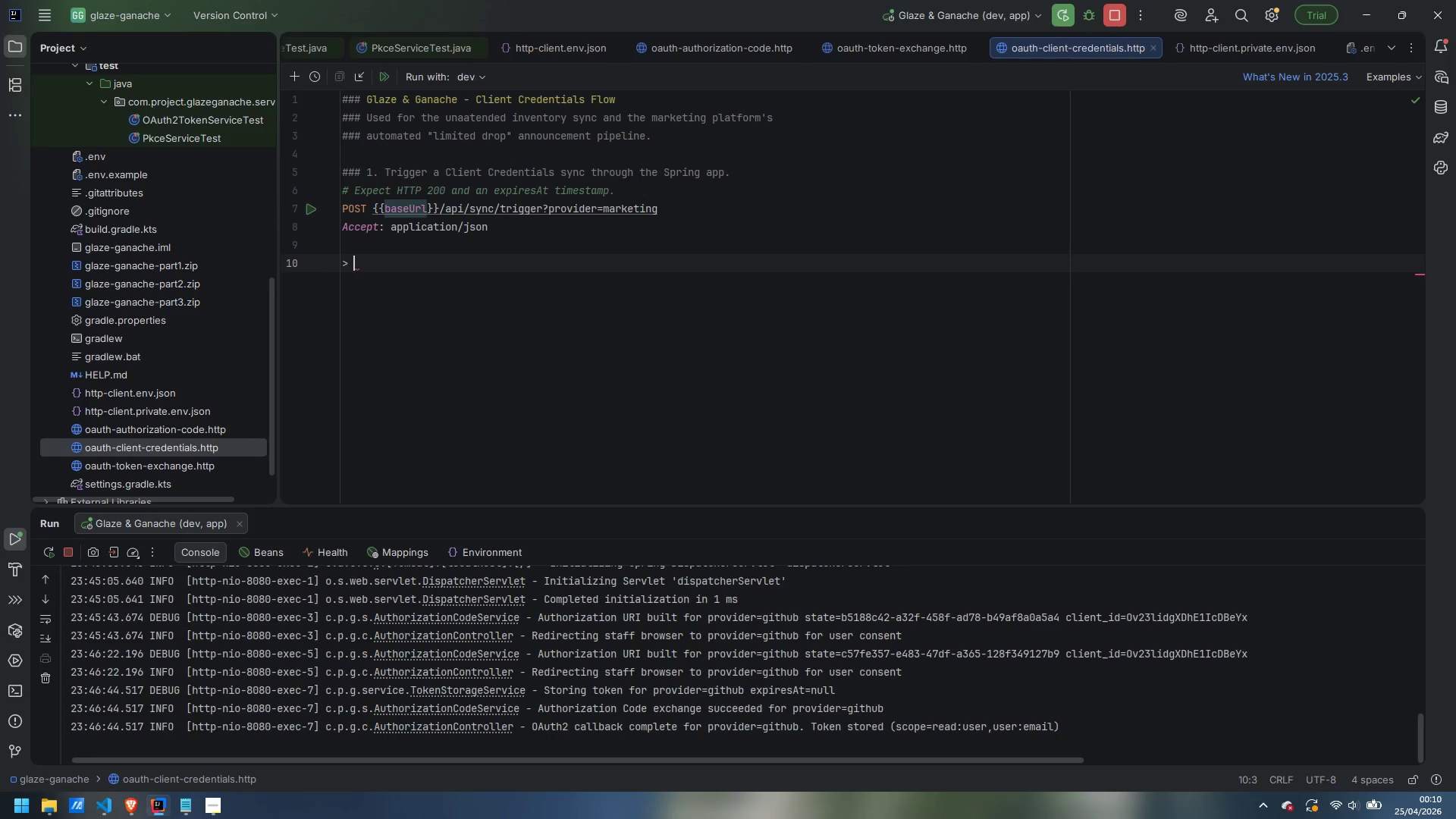 
key(Shift+BracketLeft)
 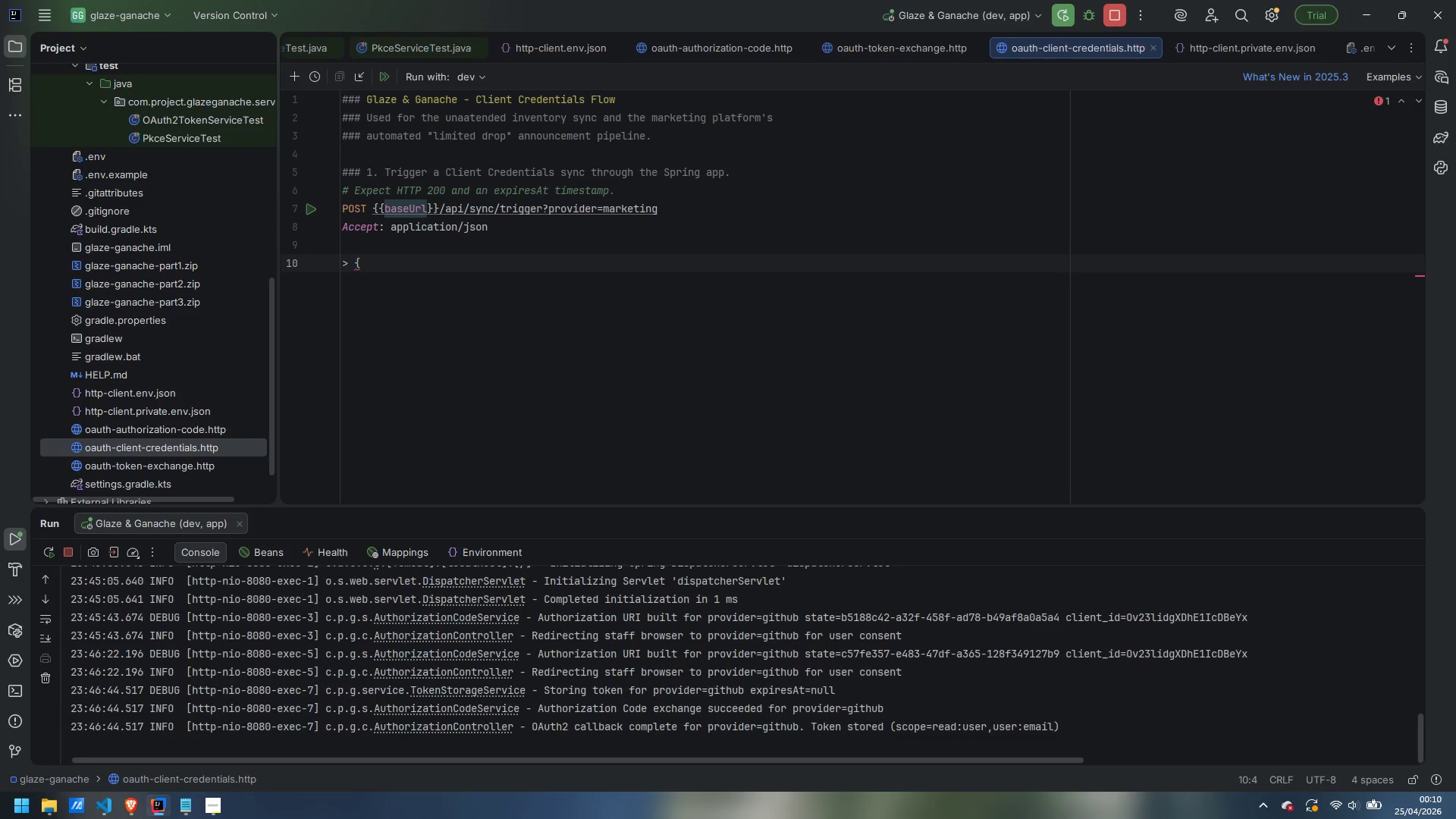 
key(Shift+5)
 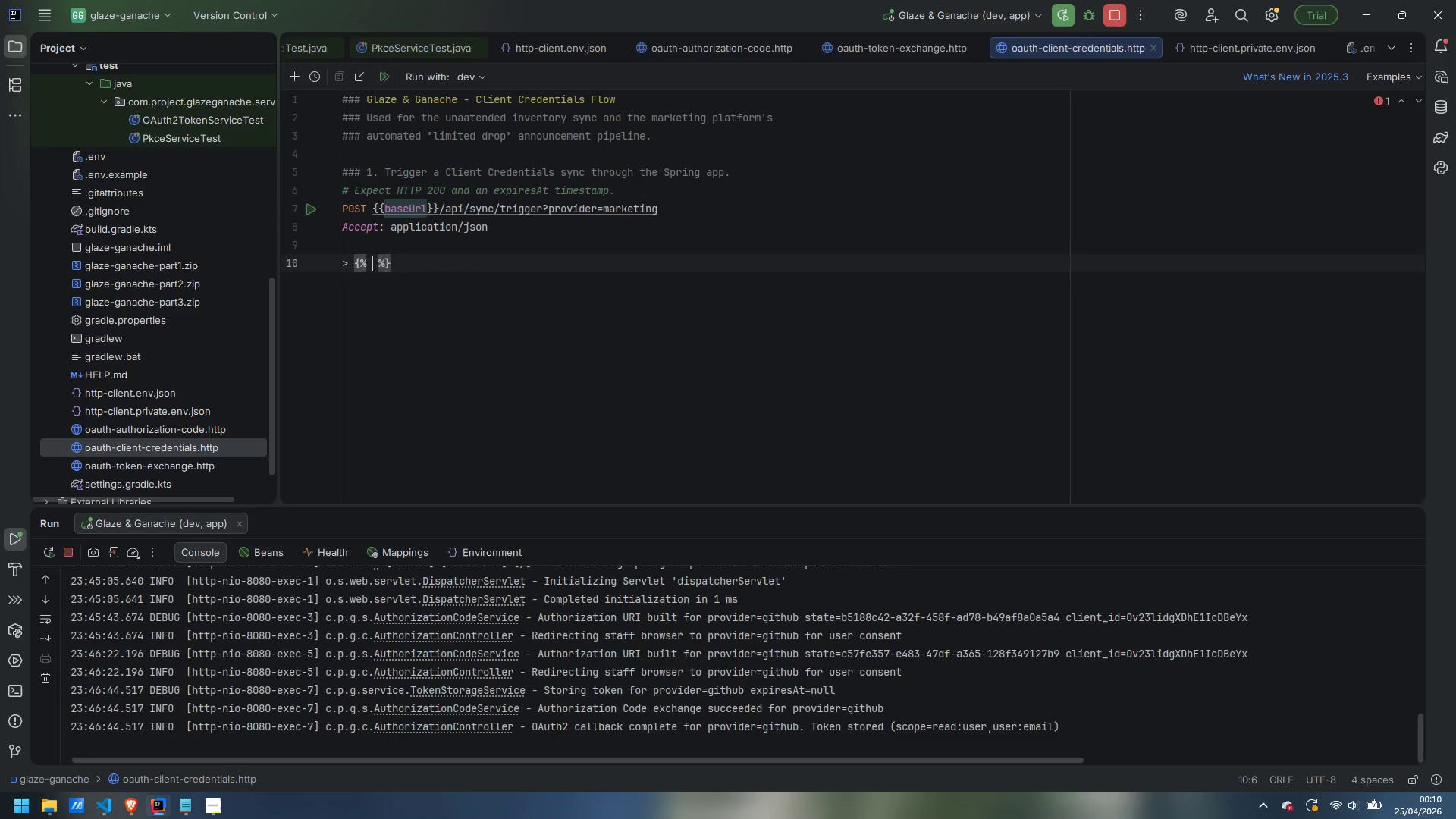 
key(Enter)
 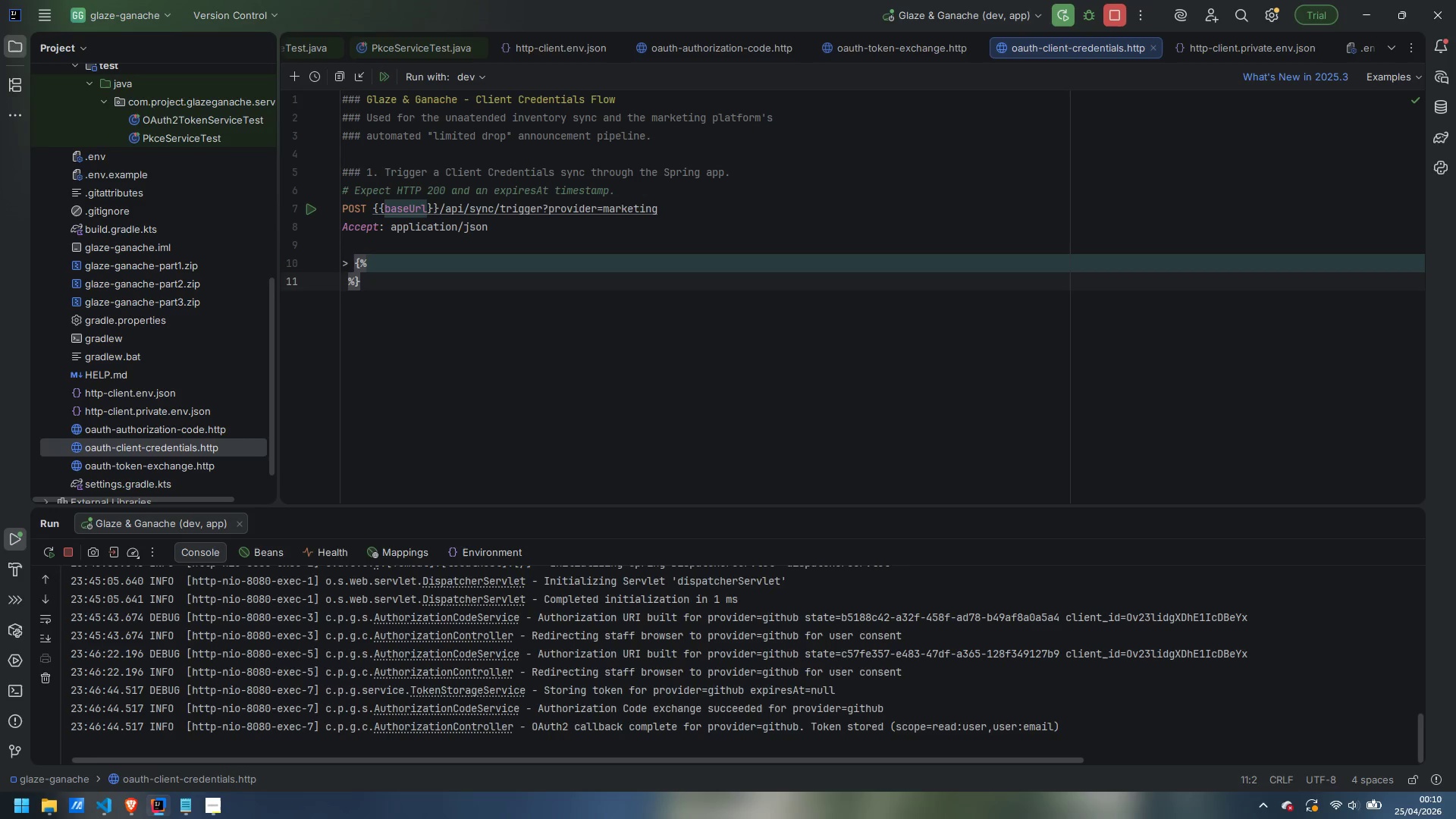 
key(Enter)
 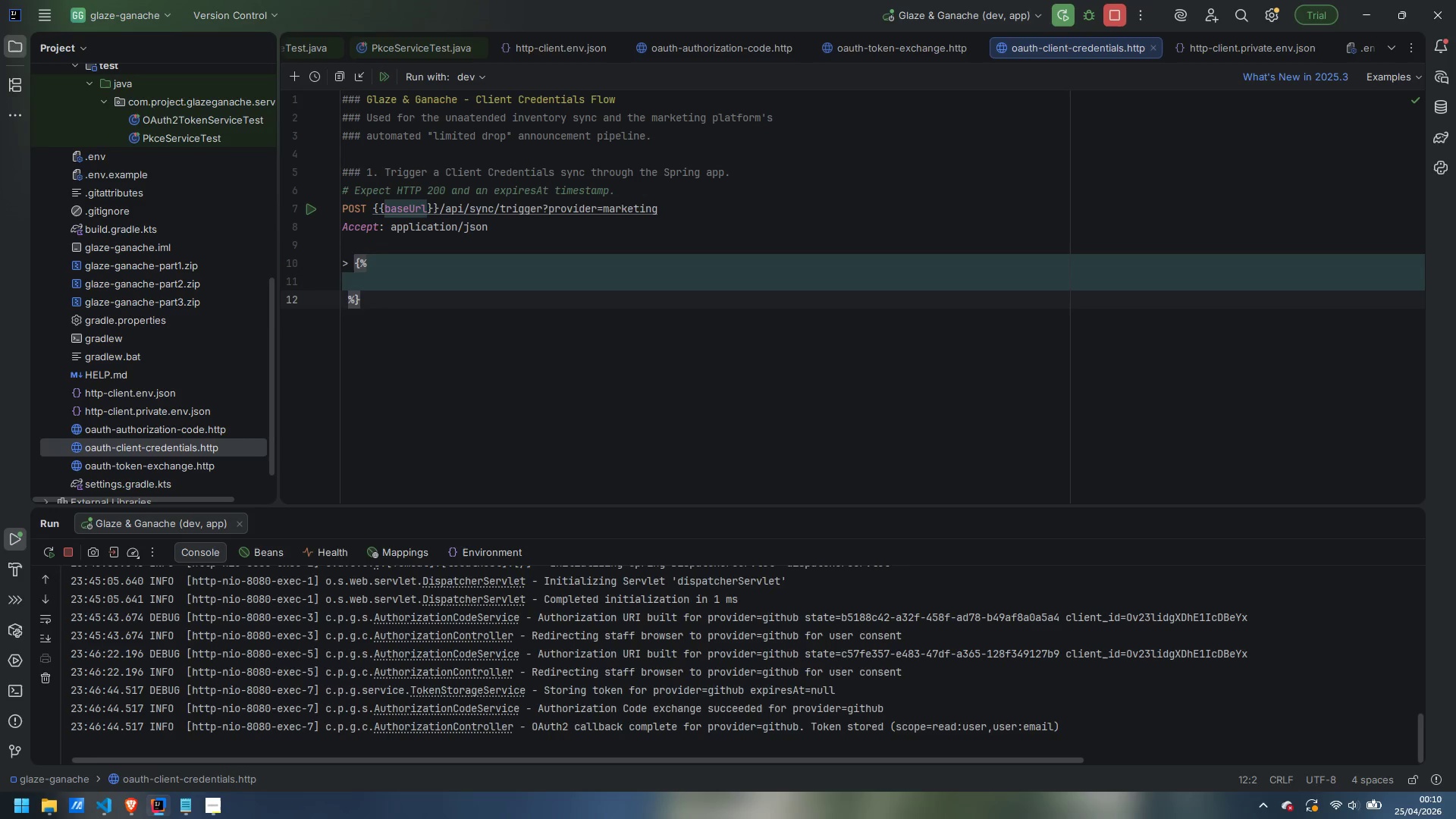 
key(ArrowUp)
 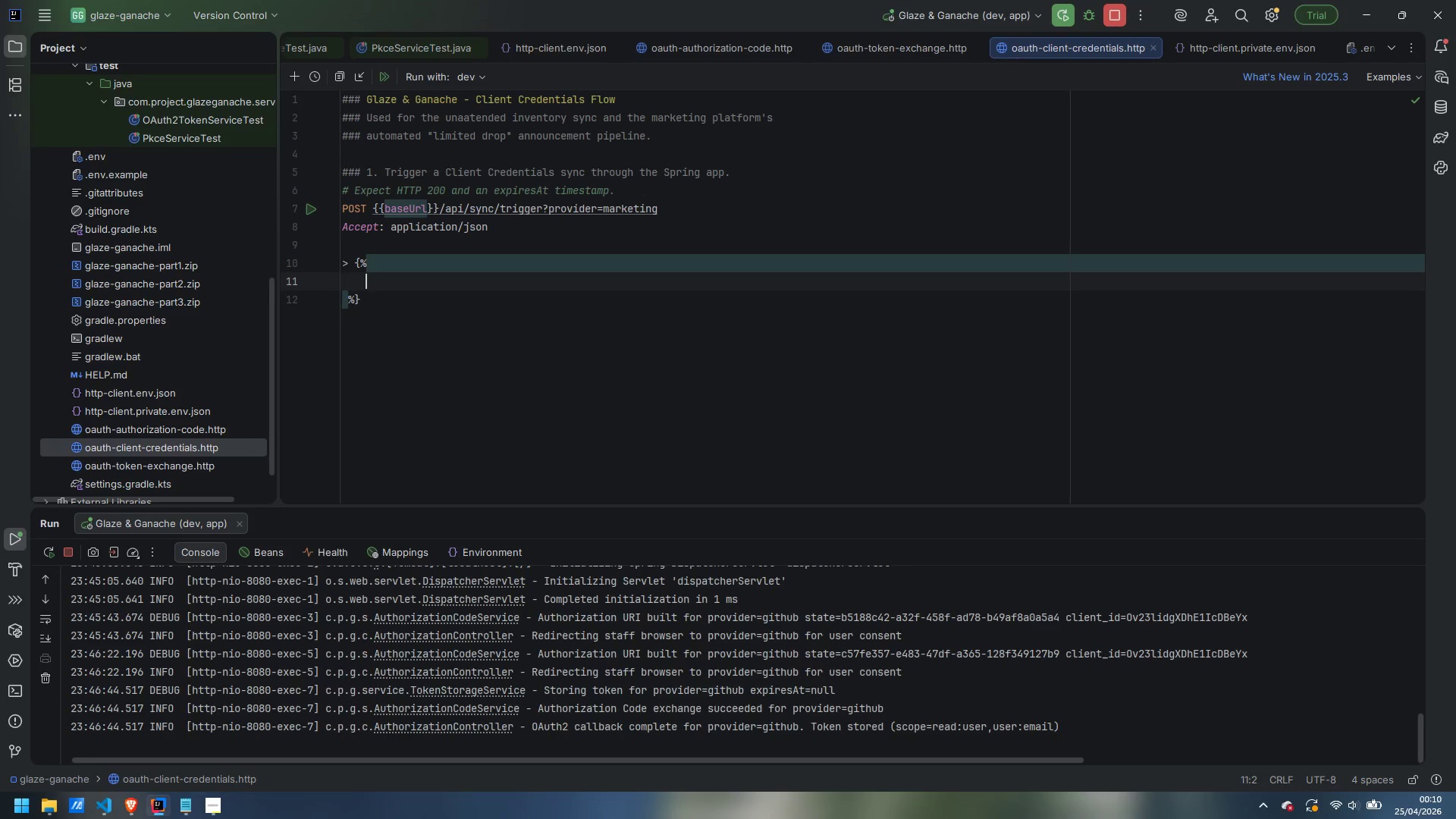 
key(Tab)
type(client.test("sync triggered)
 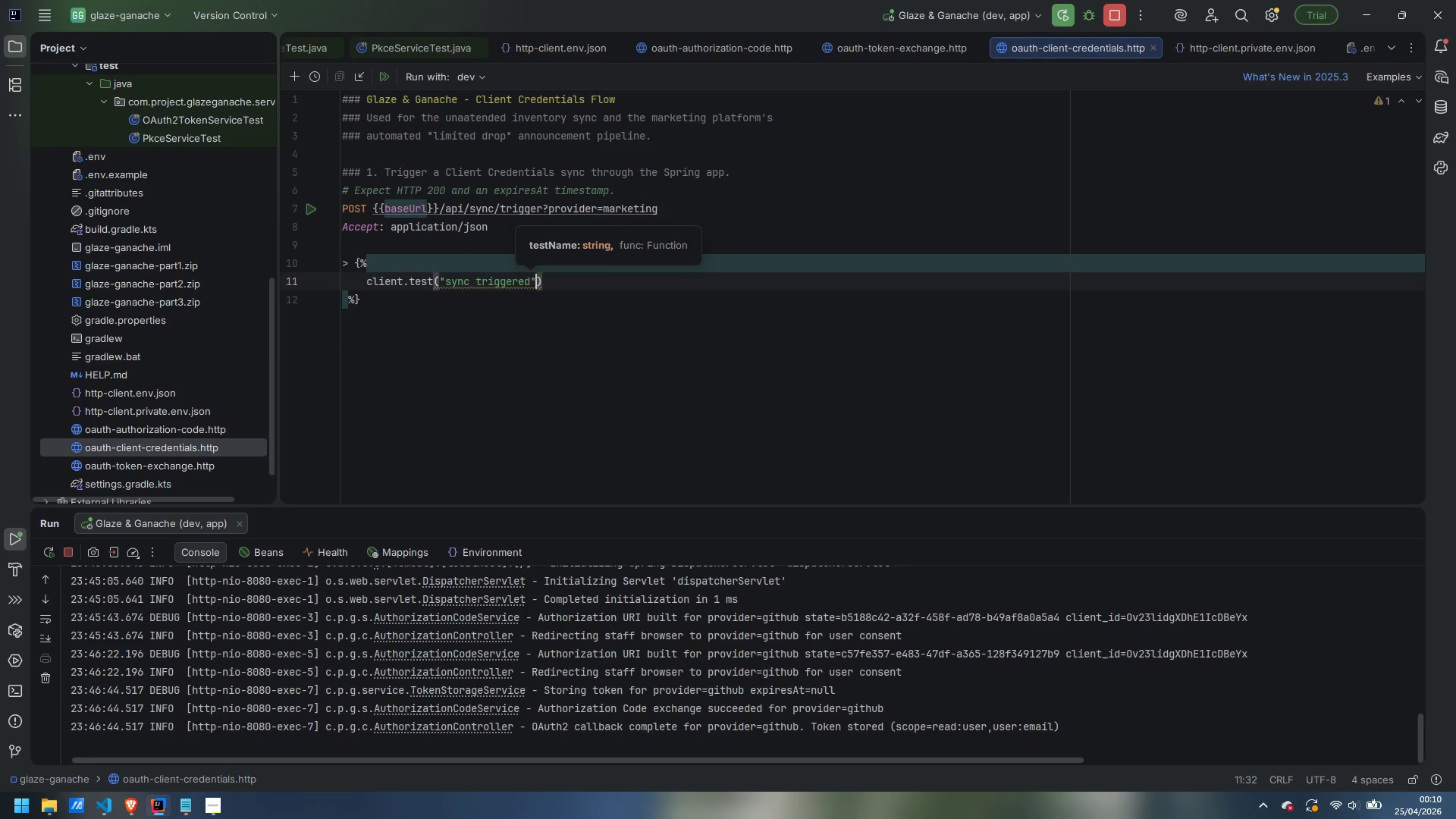 
 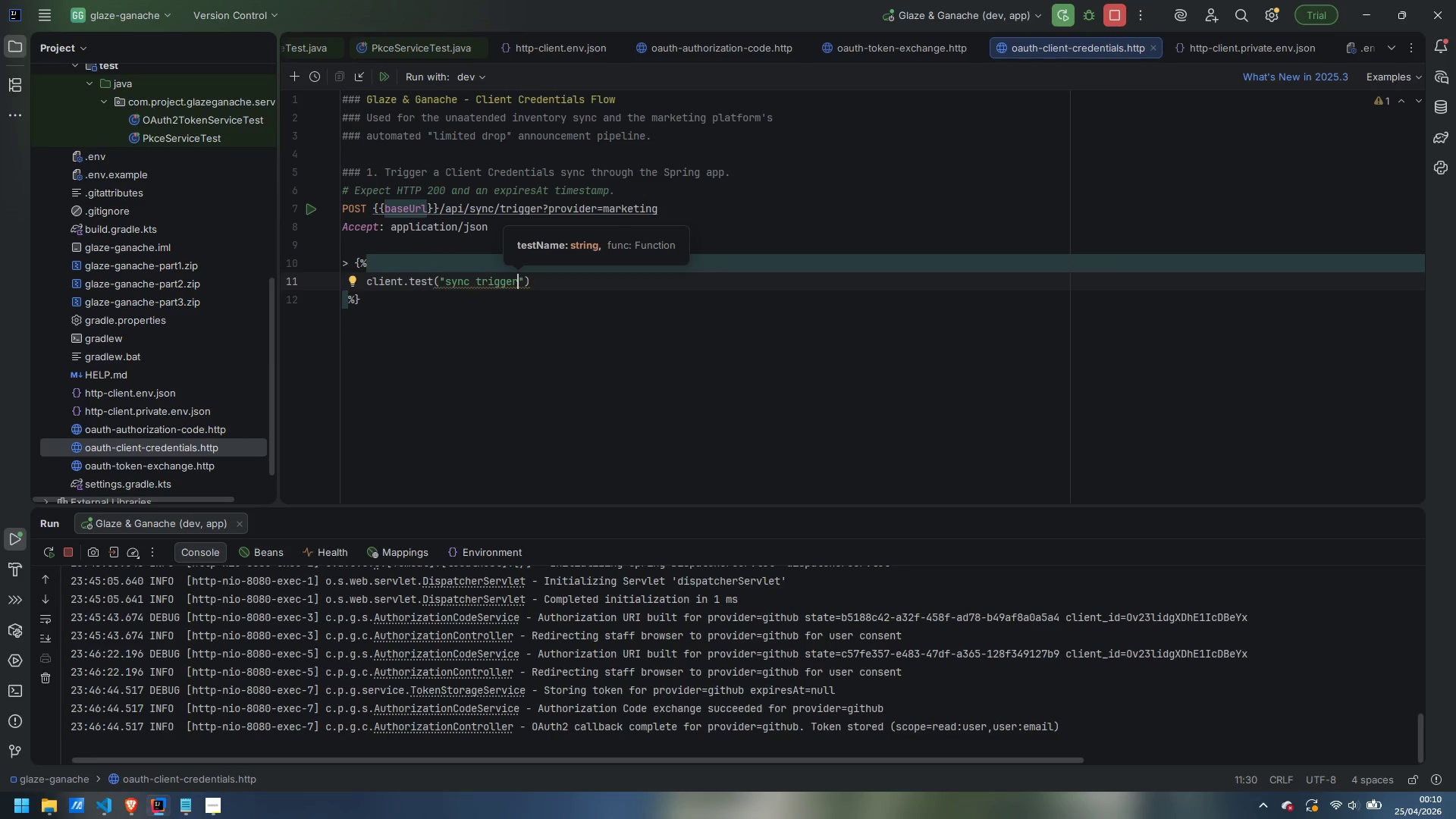 
key(ArrowRight)
 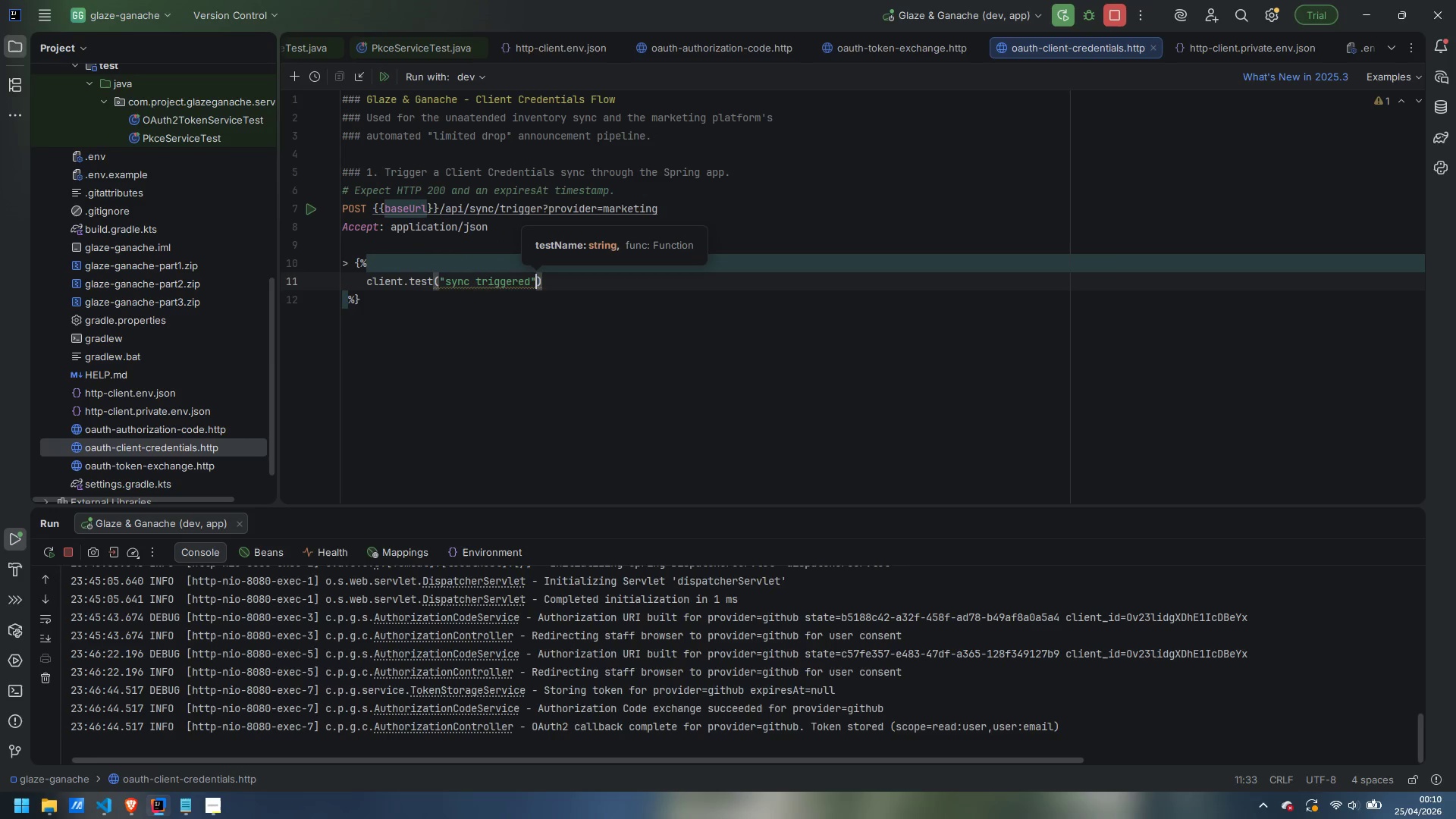 
type(, () => {)
 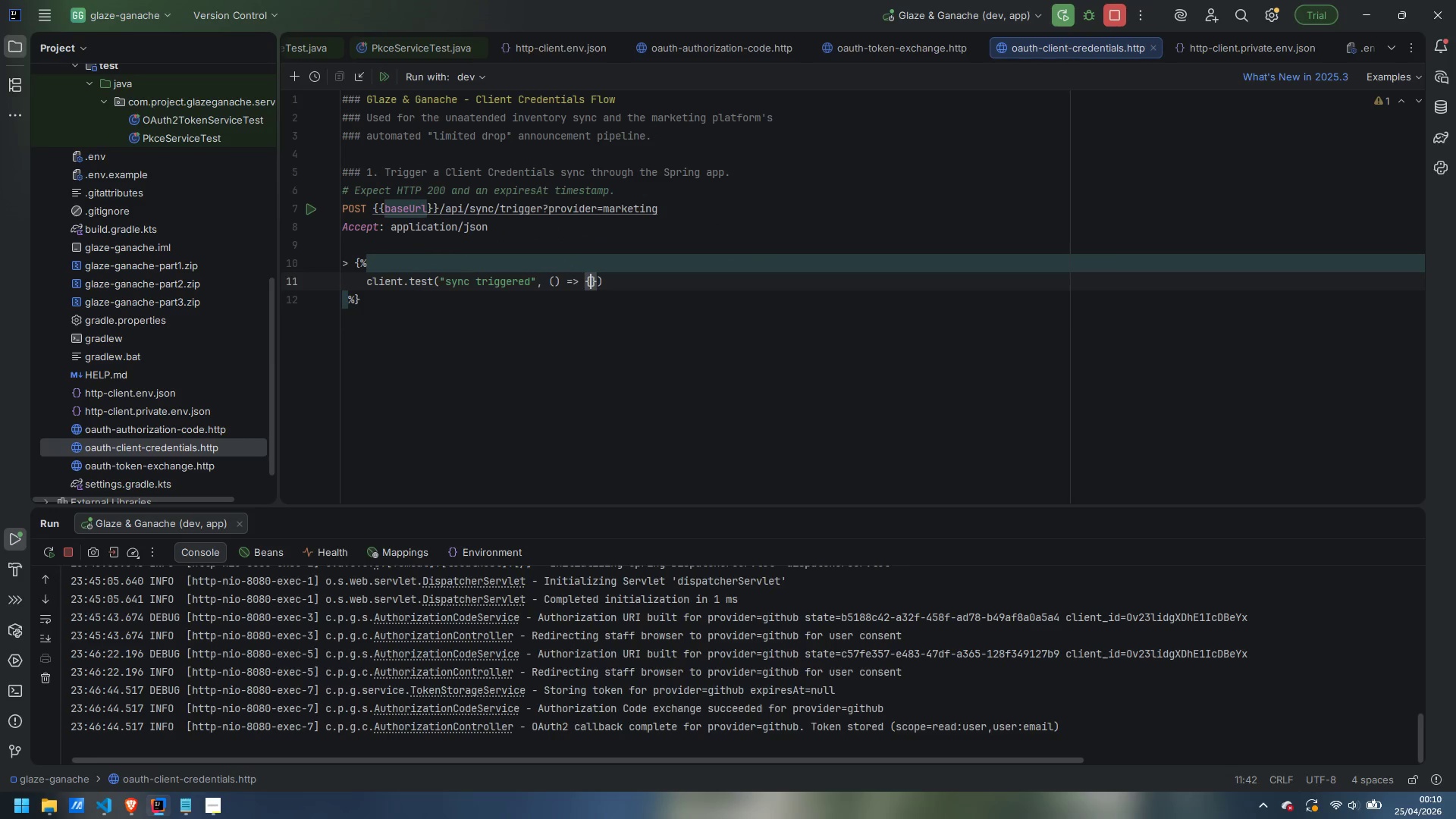 
 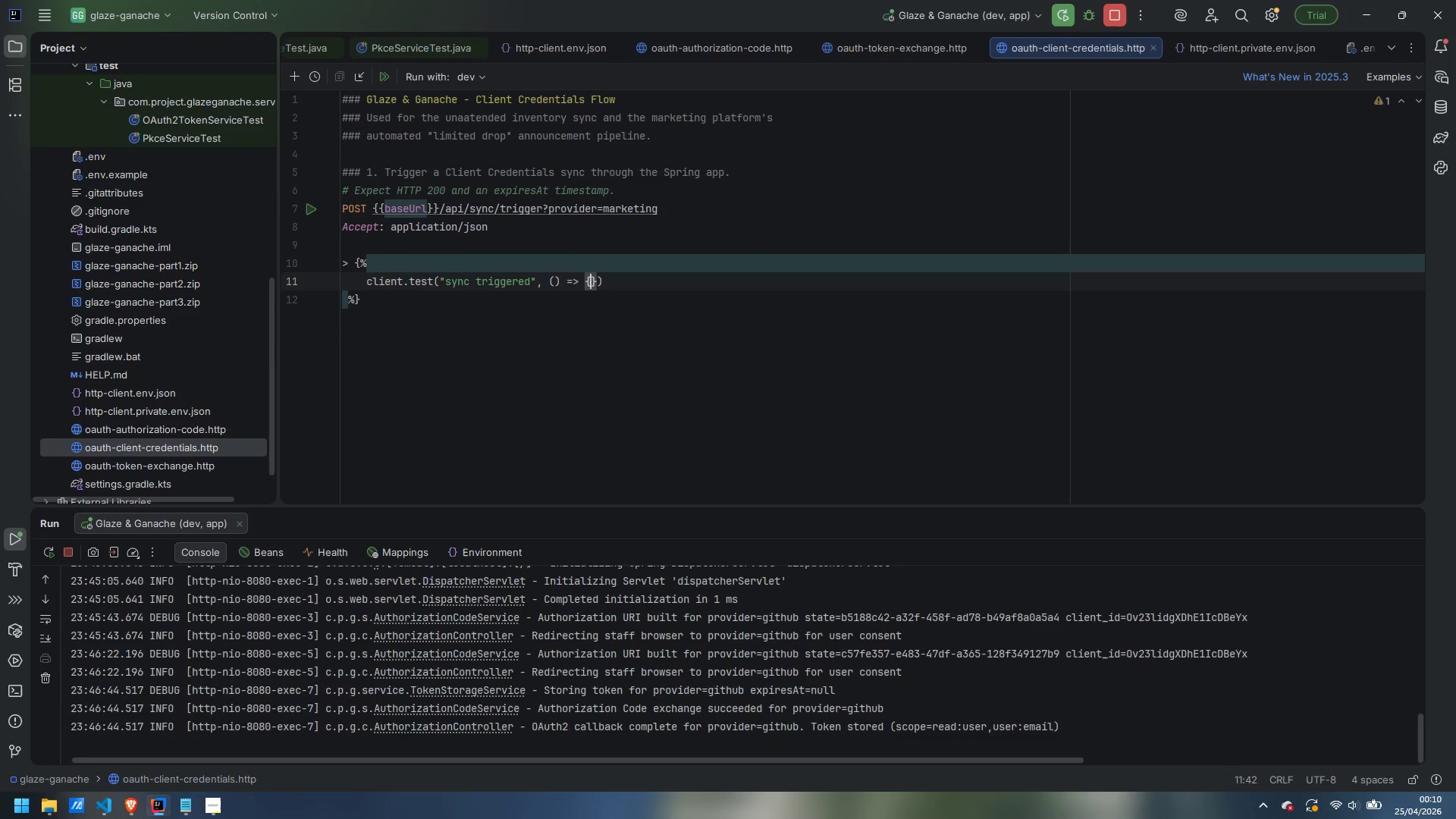 
key(Enter)
 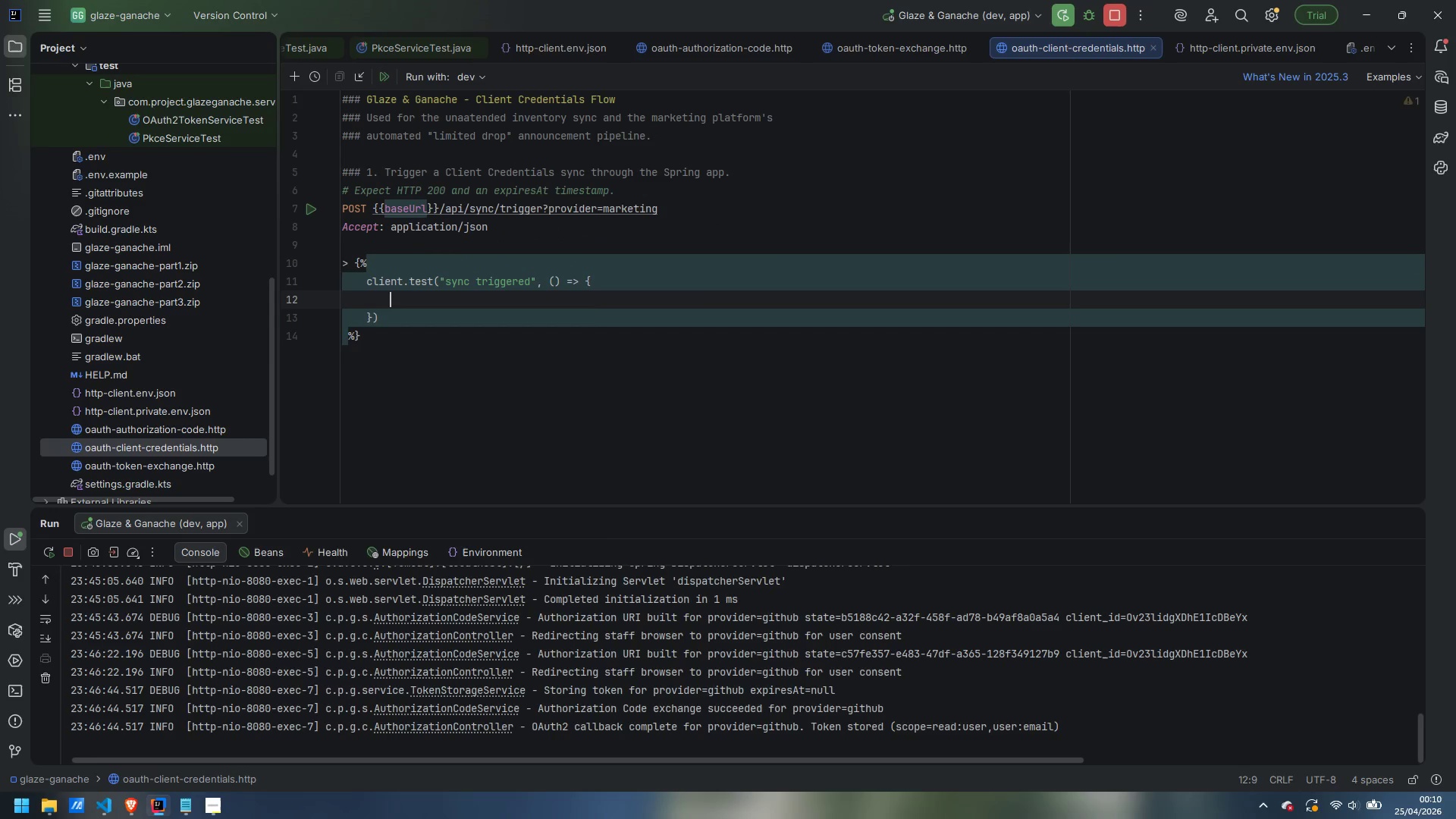 
type(client.assert(response.status === 200, "expected HTTP 200)
 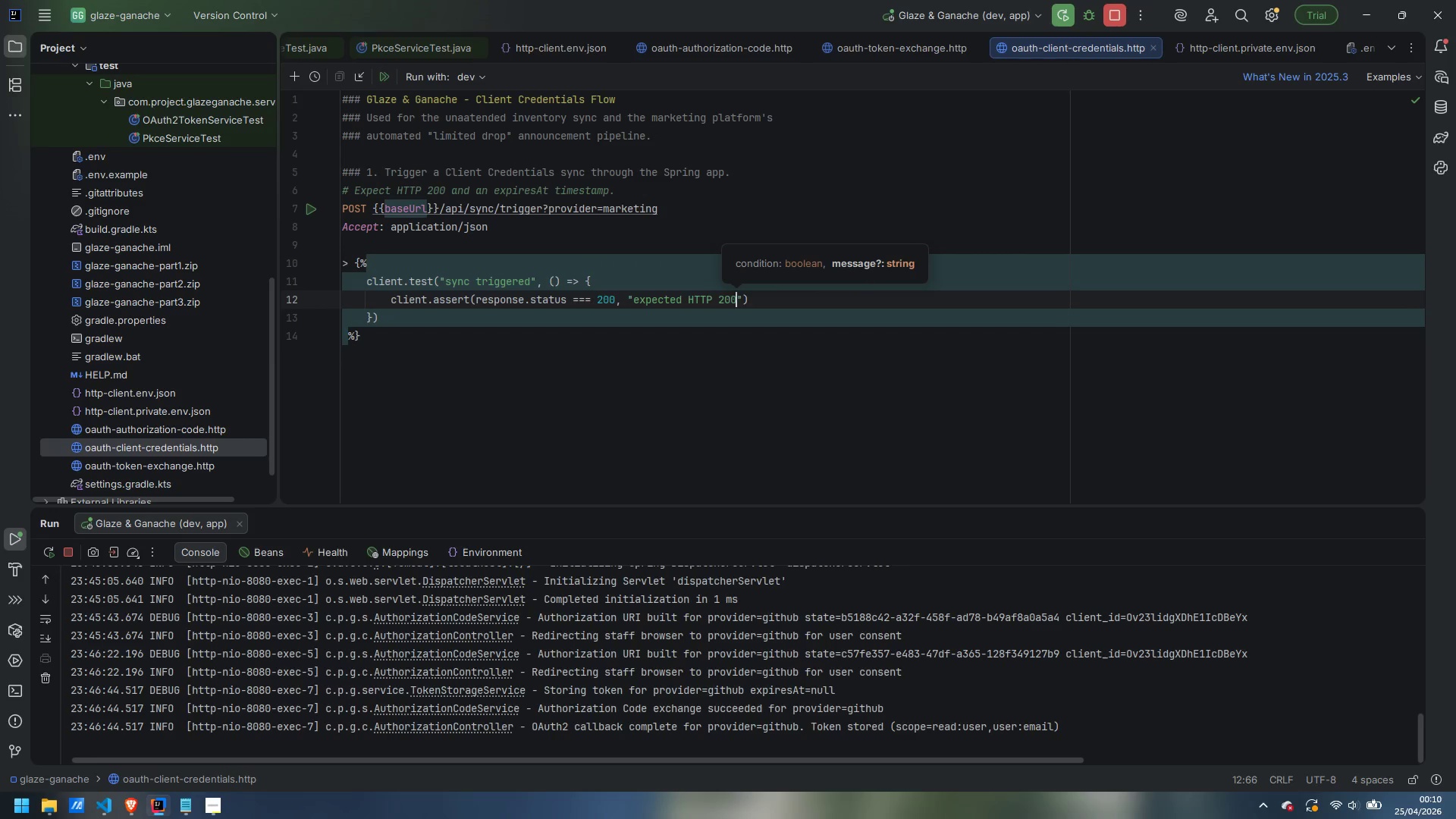 
key(ArrowRight)
 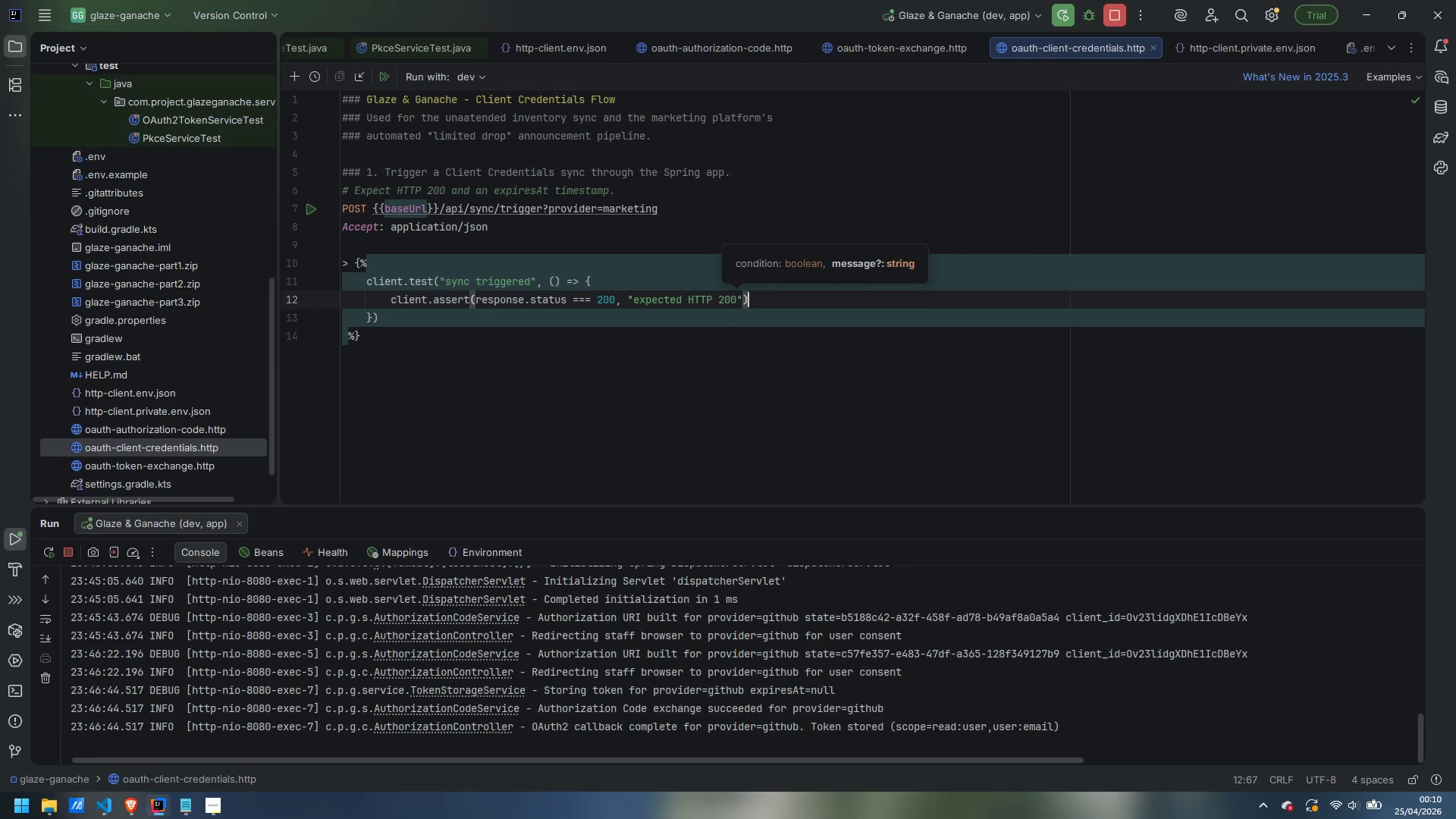 
key(ArrowRight)
 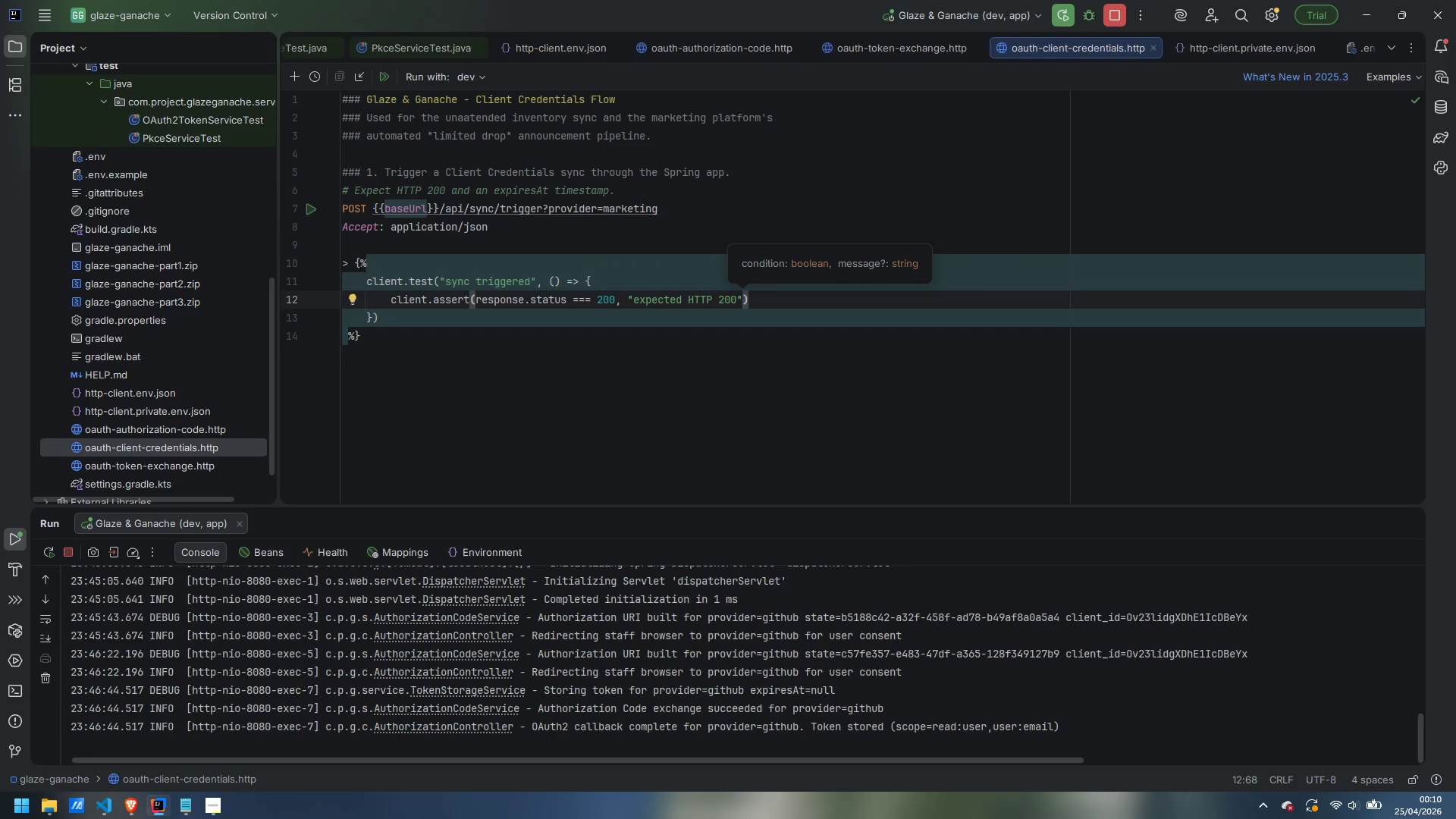 
key(Semicolon)
 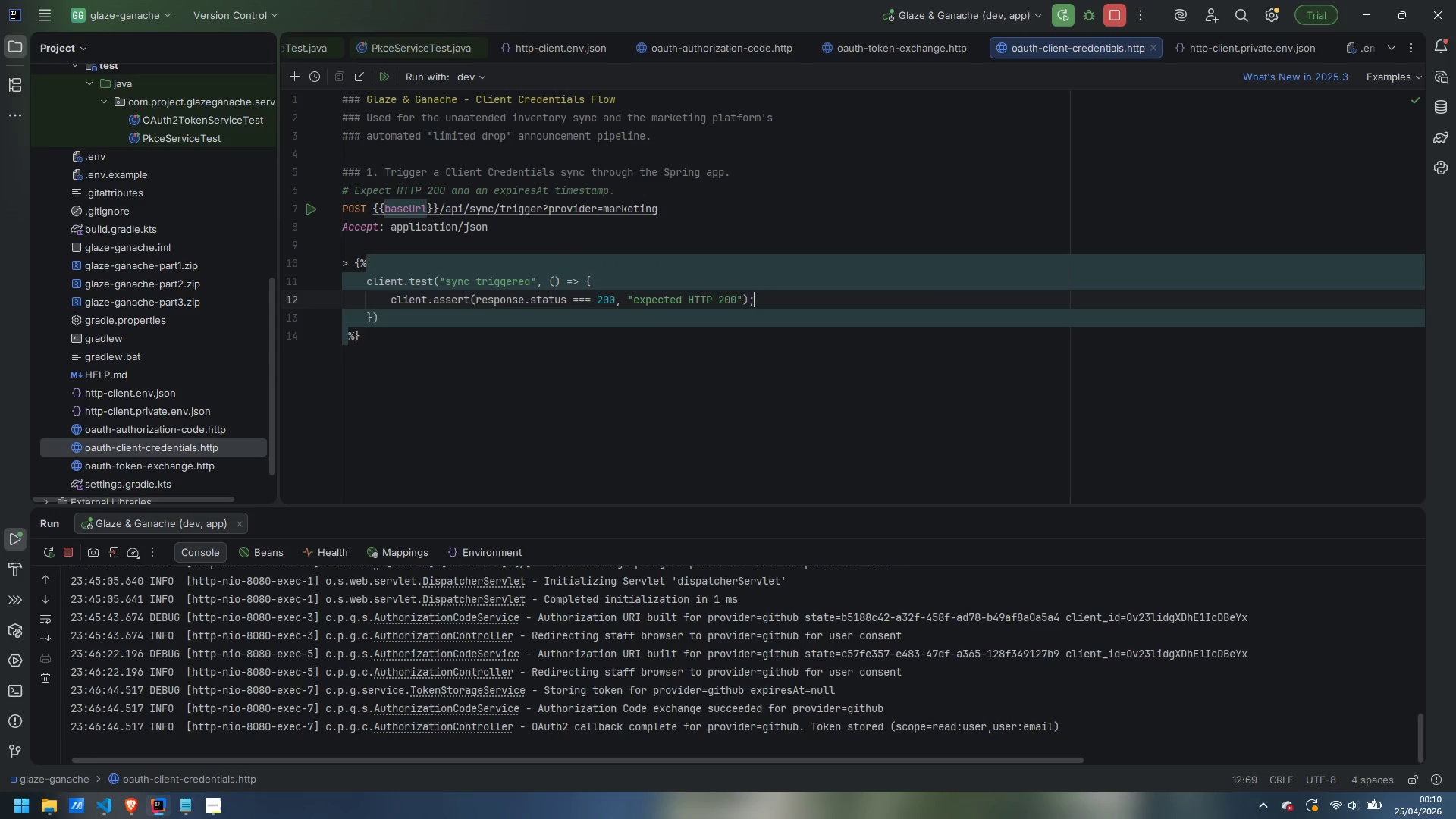 
key(Enter)
 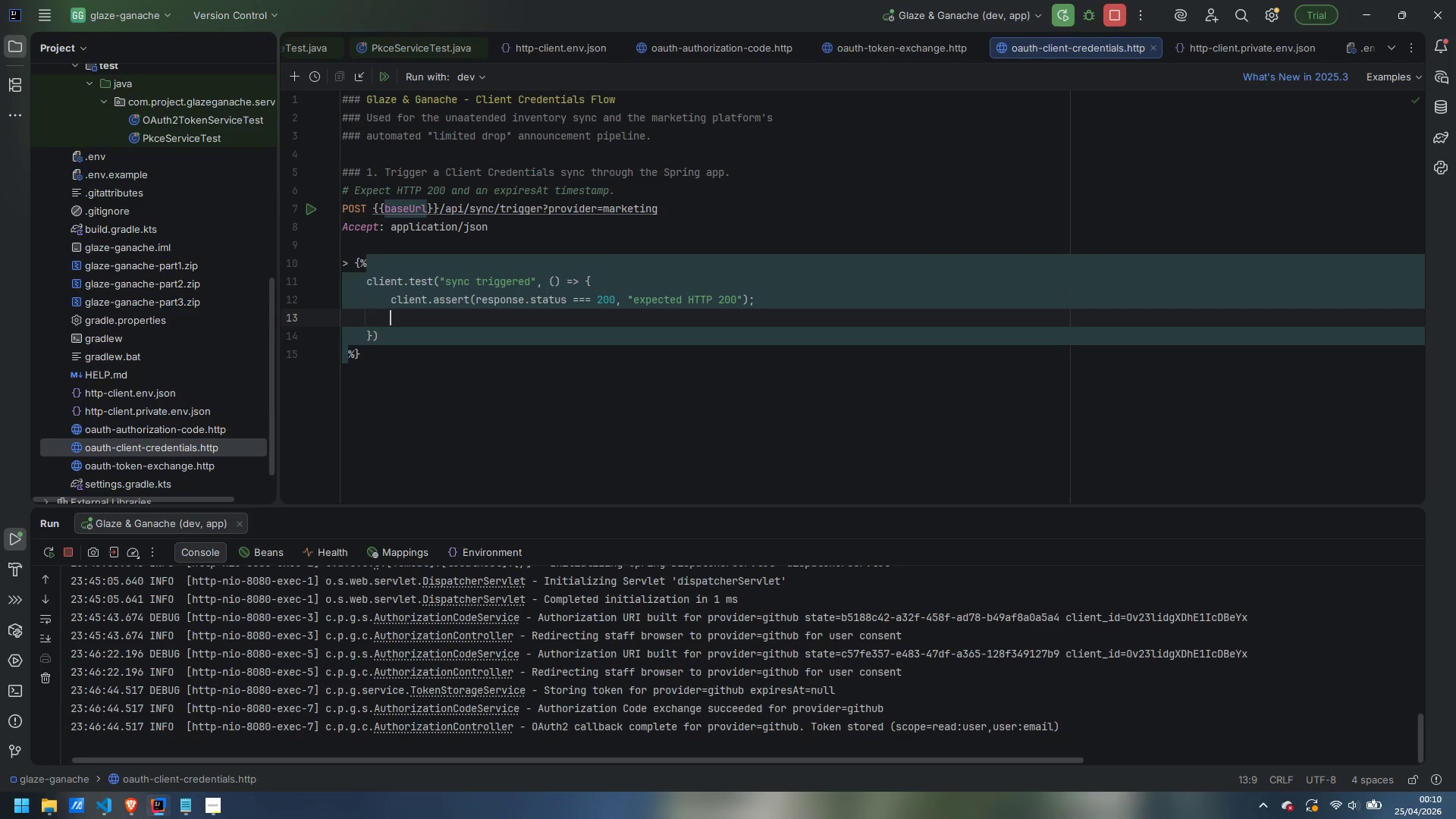 
type(client.assert(response.body.status === "ok)
 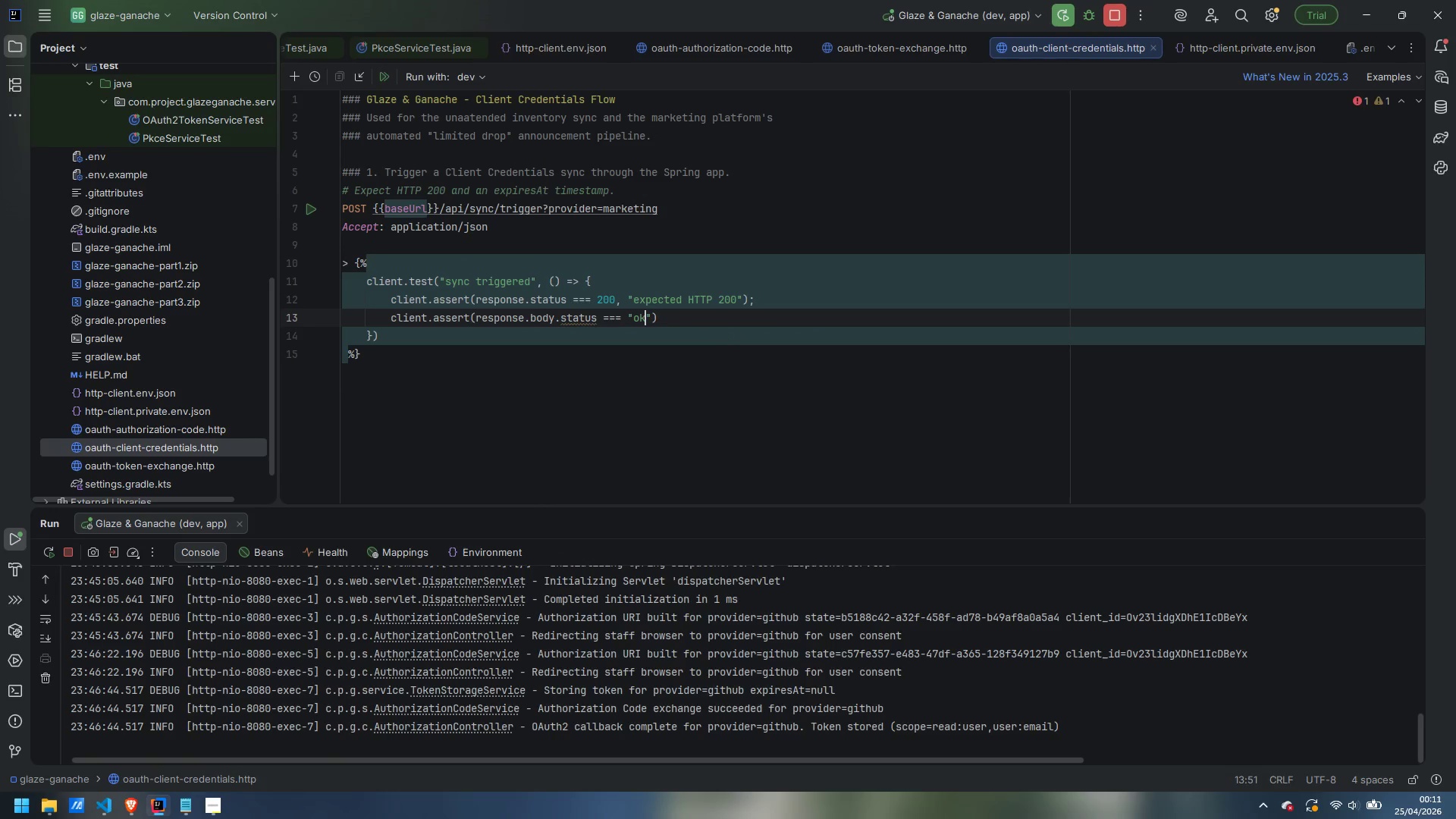 
key(ArrowRight)
 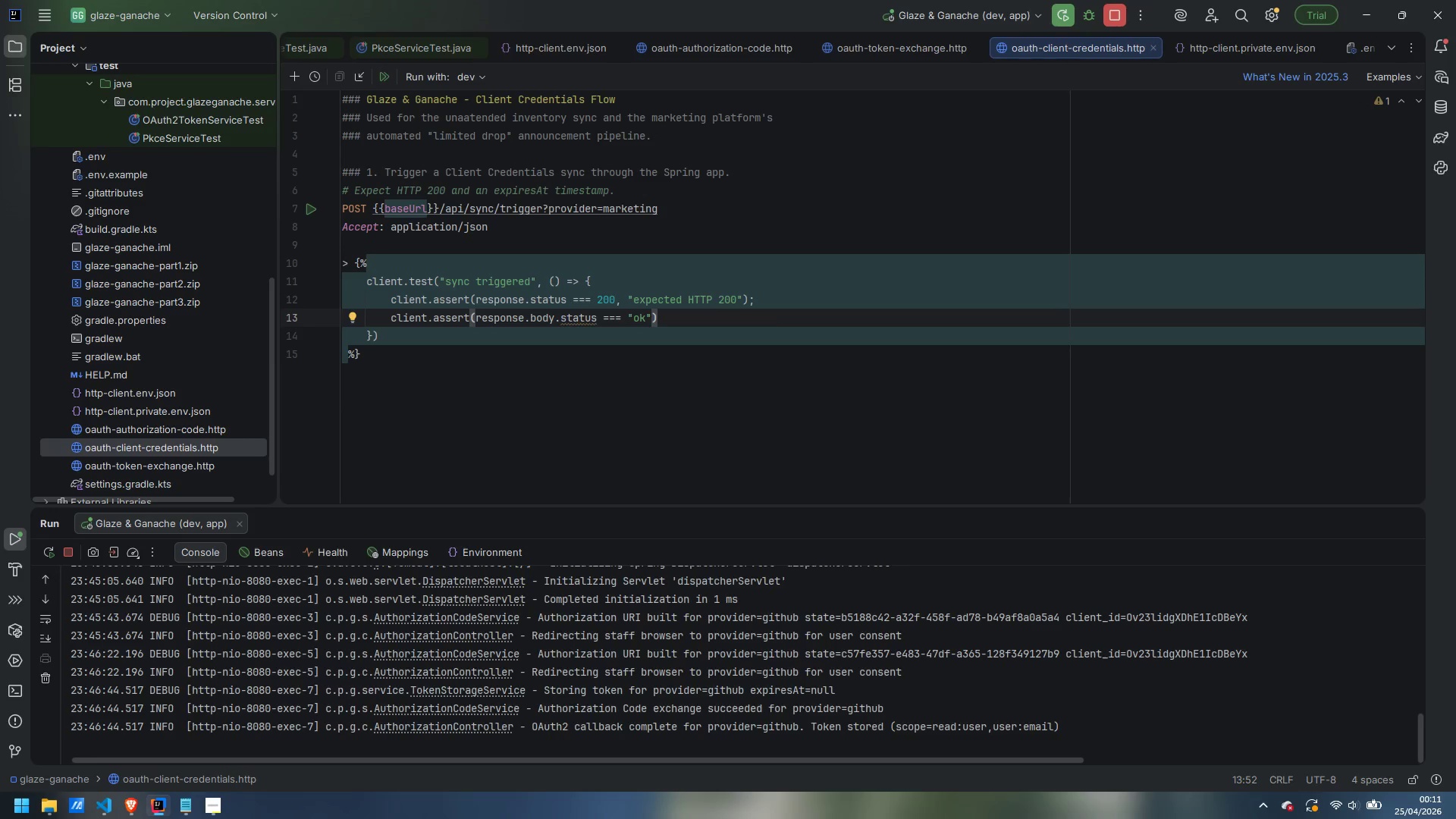 
type(, "status shoud)
key(Backspace)
type(ld be ok)
 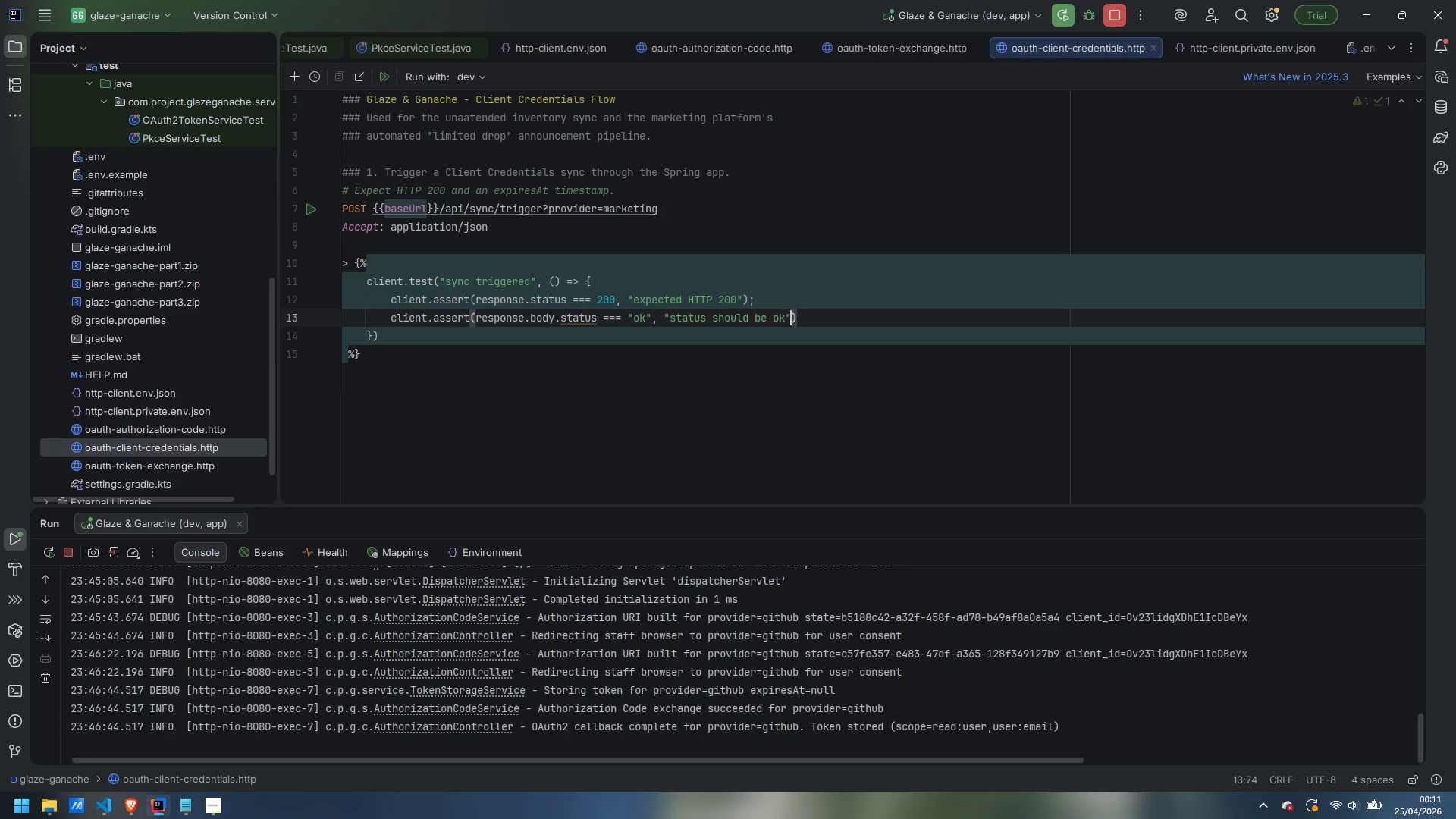 
key(ArrowRight)
 